 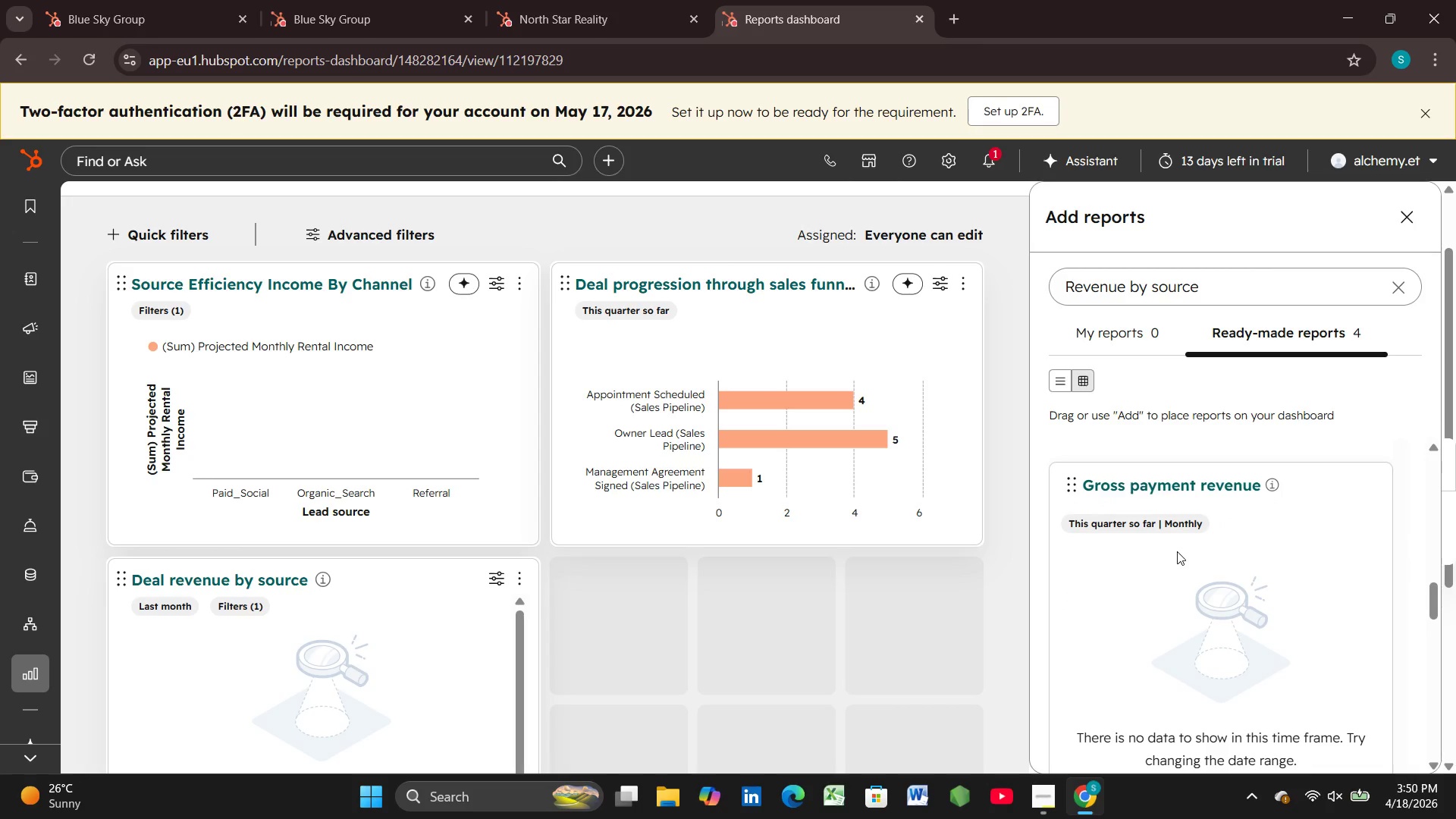 
scroll: coordinate [1186, 545], scroll_direction: down, amount: 2.0
 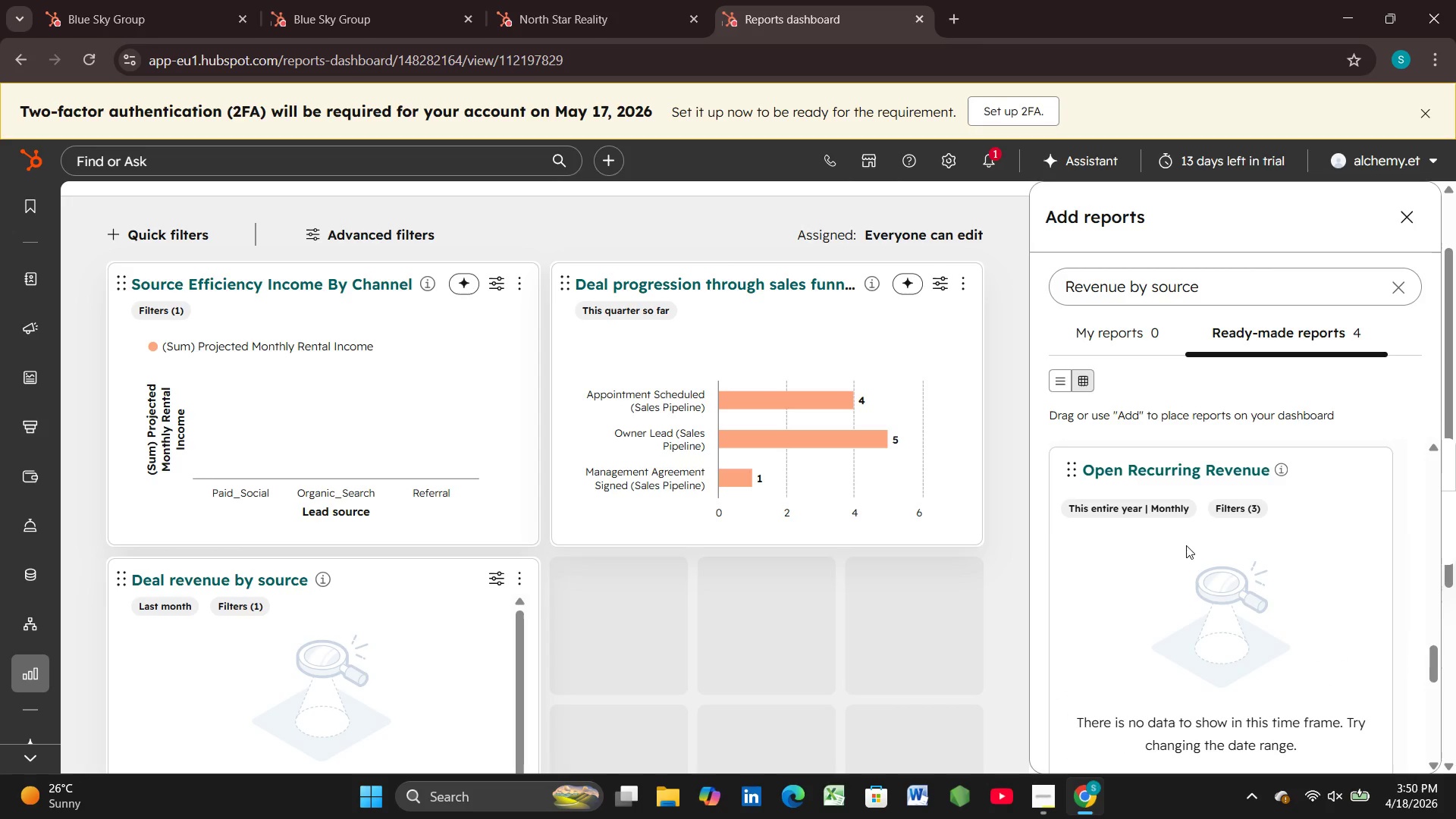 
scroll: coordinate [1187, 544], scroll_direction: up, amount: 18.0
 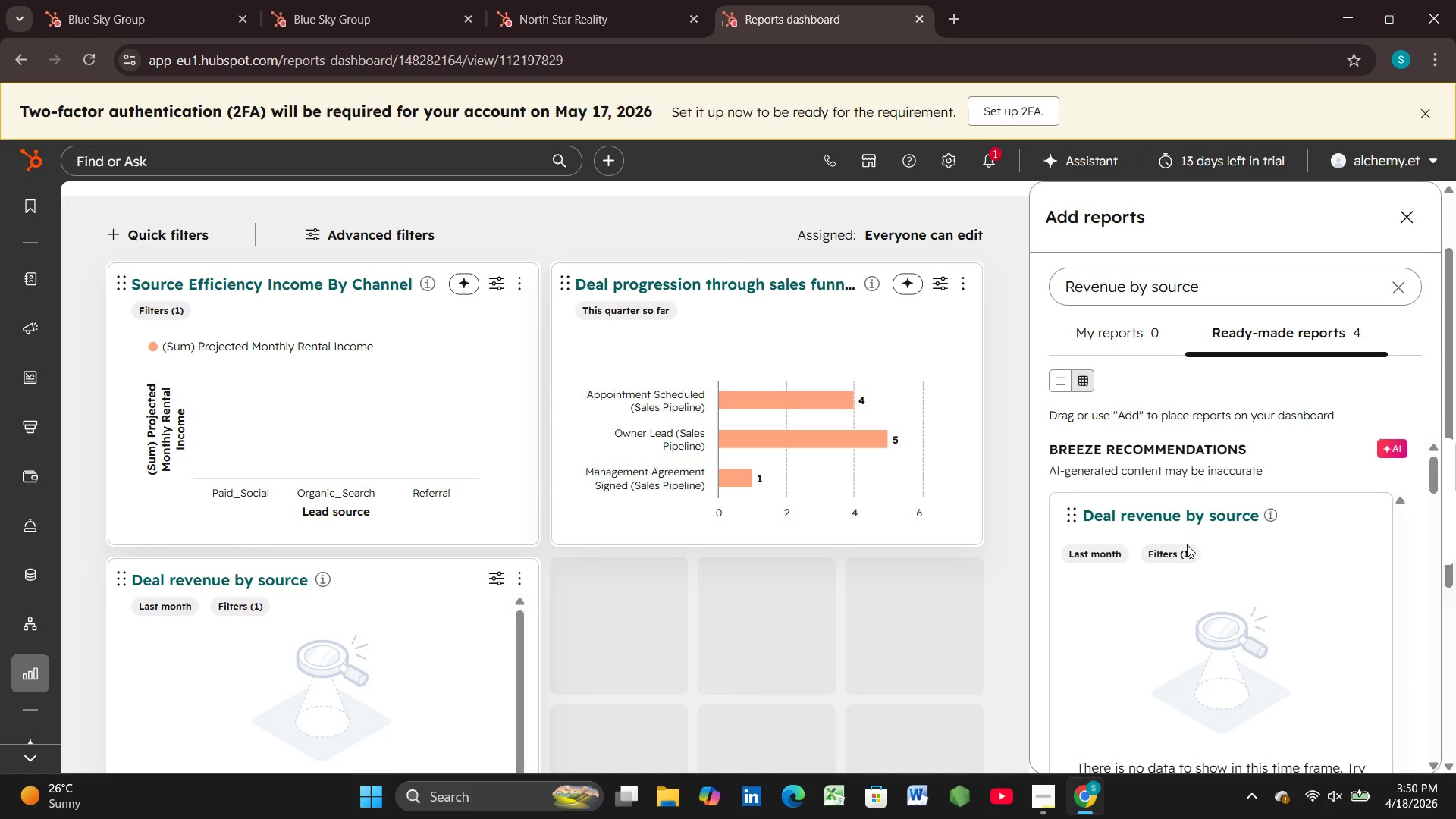 
scroll: coordinate [1187, 544], scroll_direction: down, amount: 8.0
 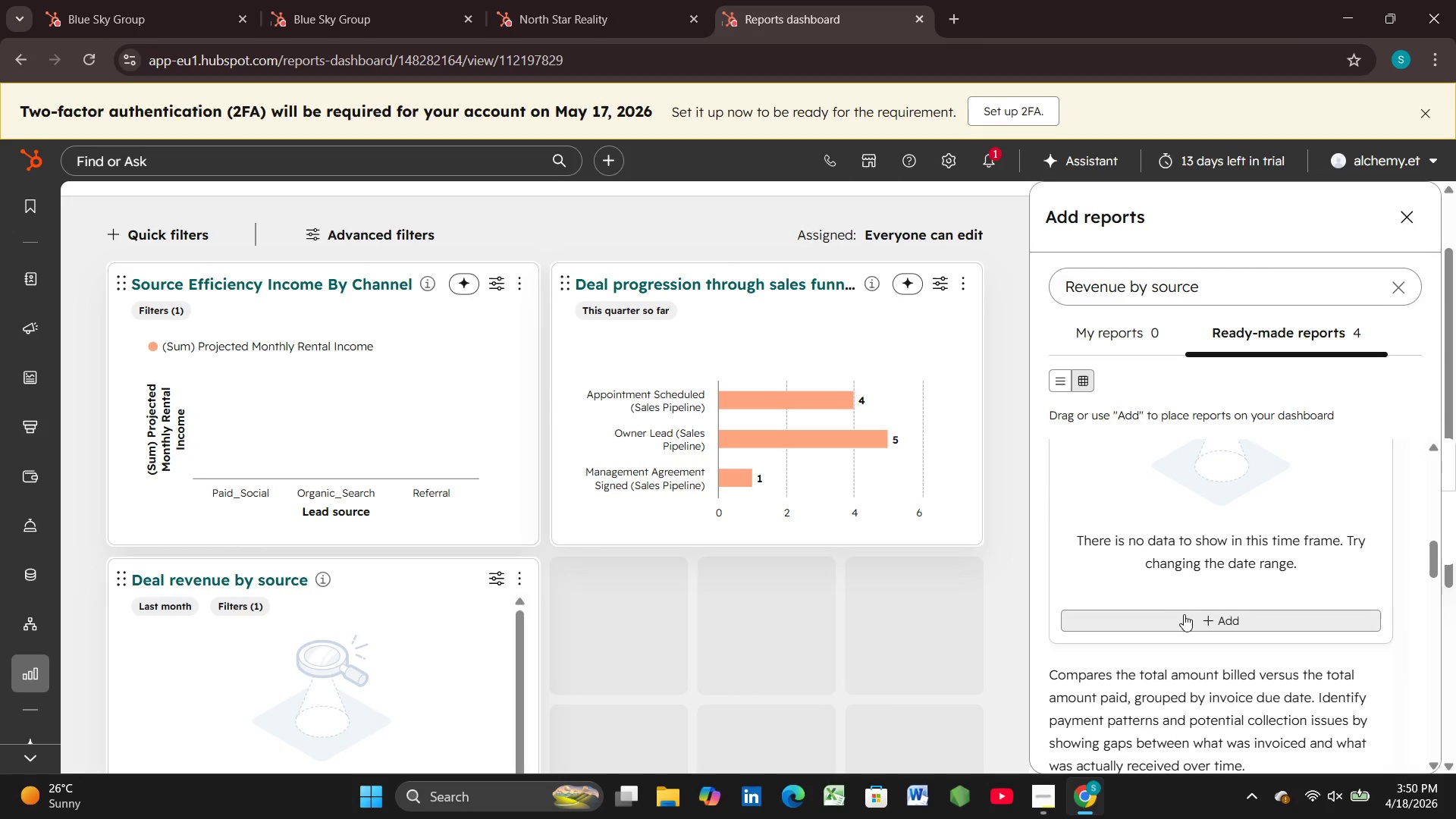 
left_click([1185, 617])
 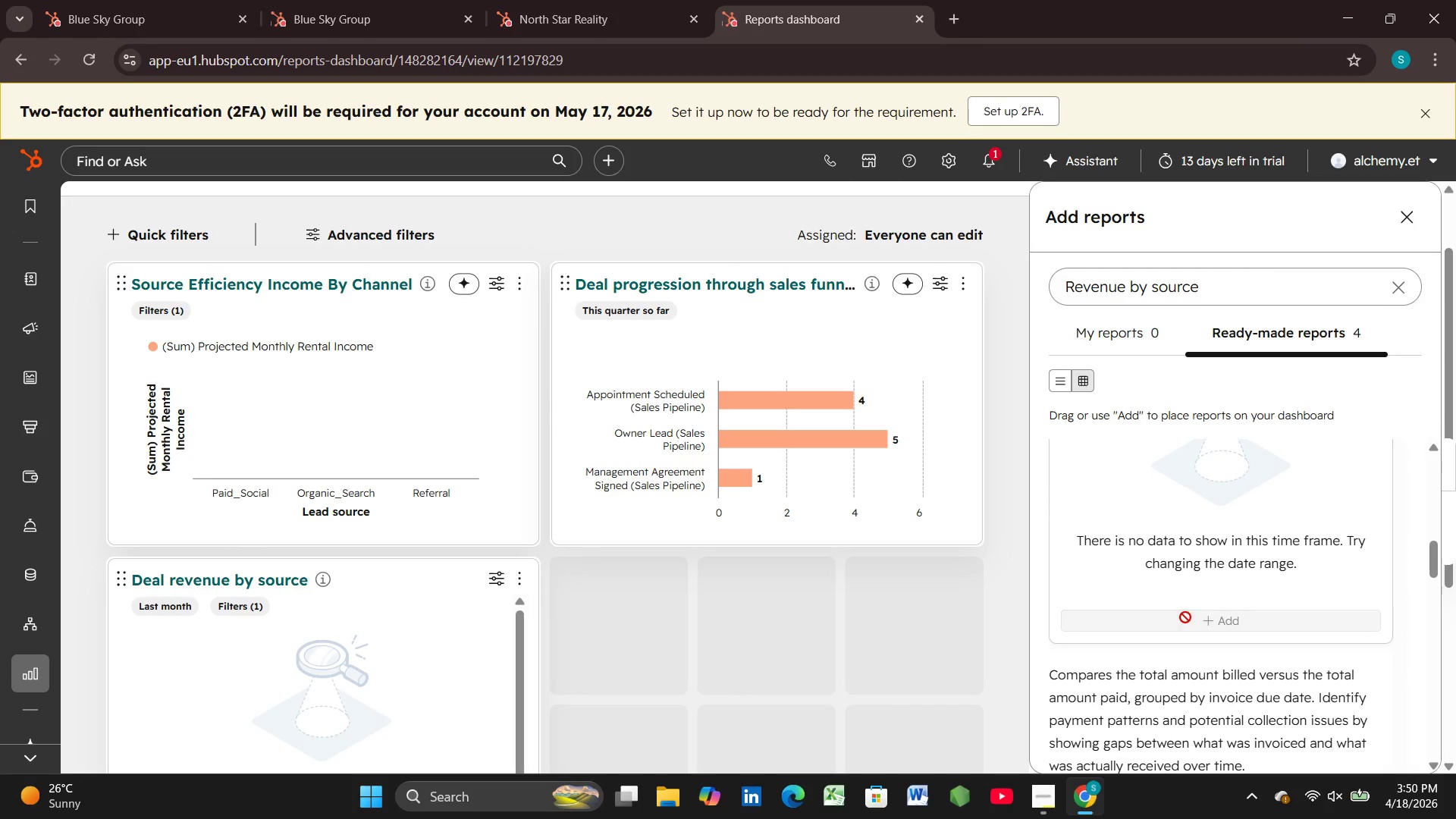 
scroll: coordinate [1185, 614], scroll_direction: down, amount: 3.0
 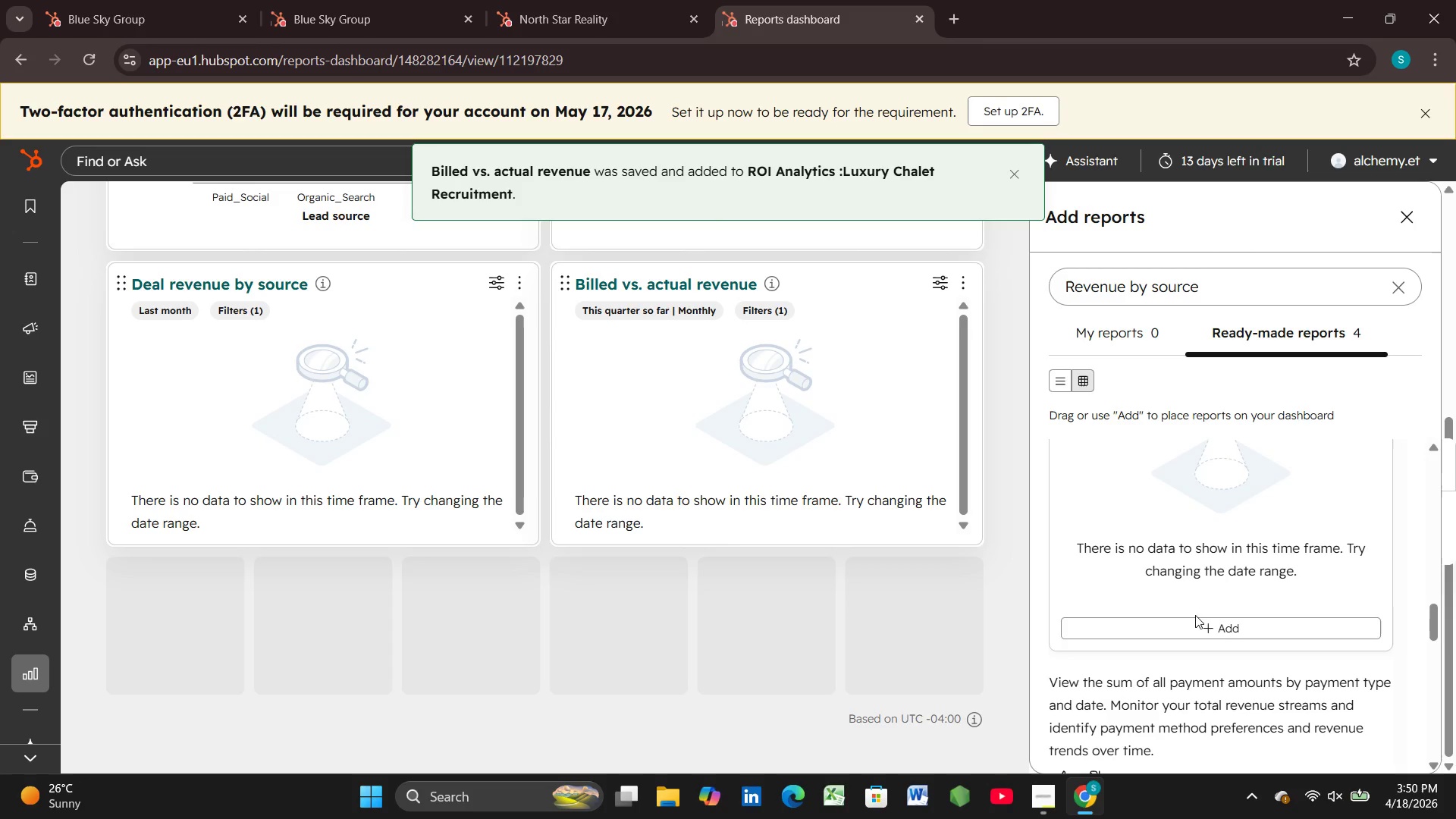 
left_click([1197, 623])
 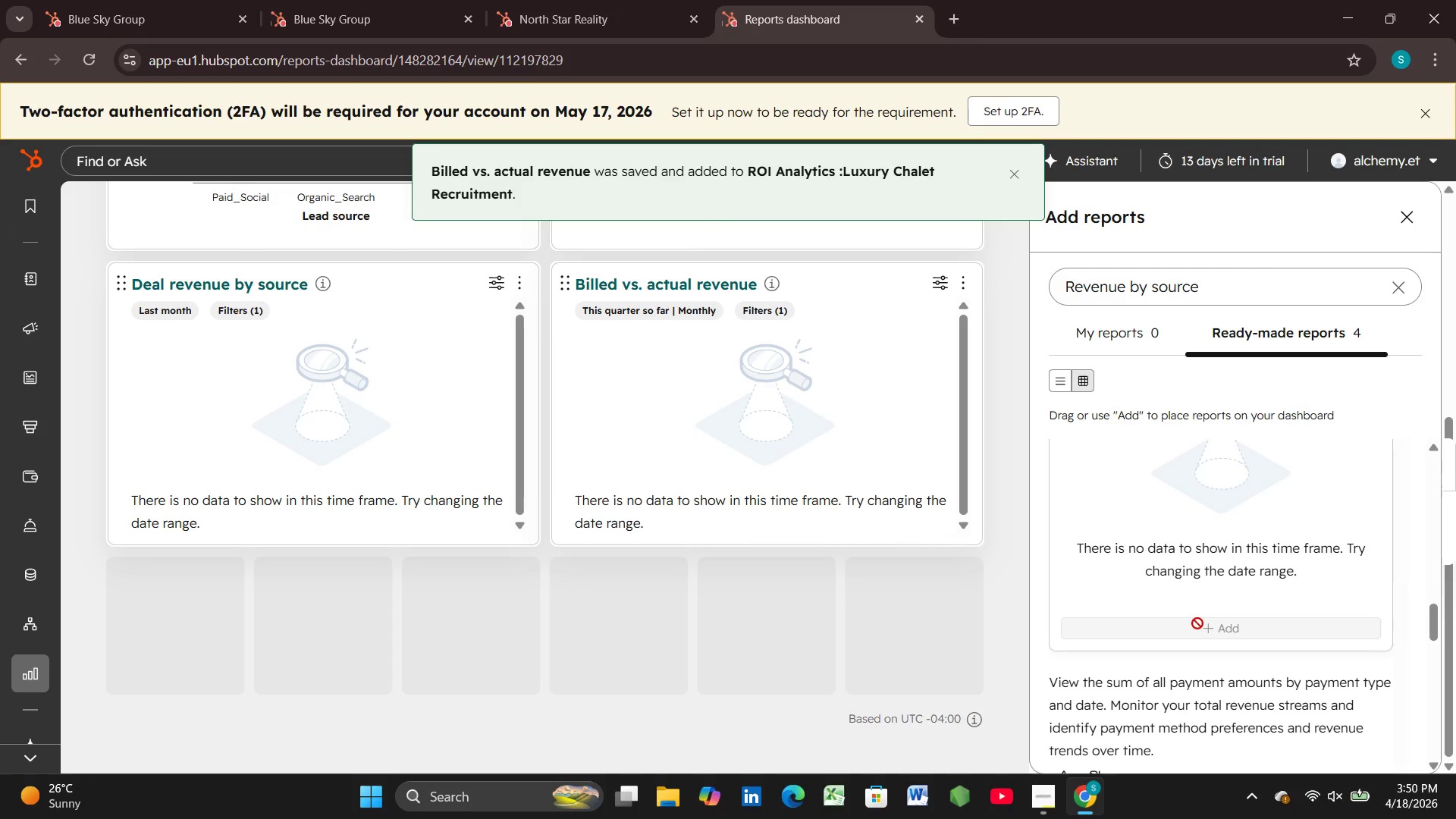 
scroll: coordinate [1199, 607], scroll_direction: down, amount: 9.0
 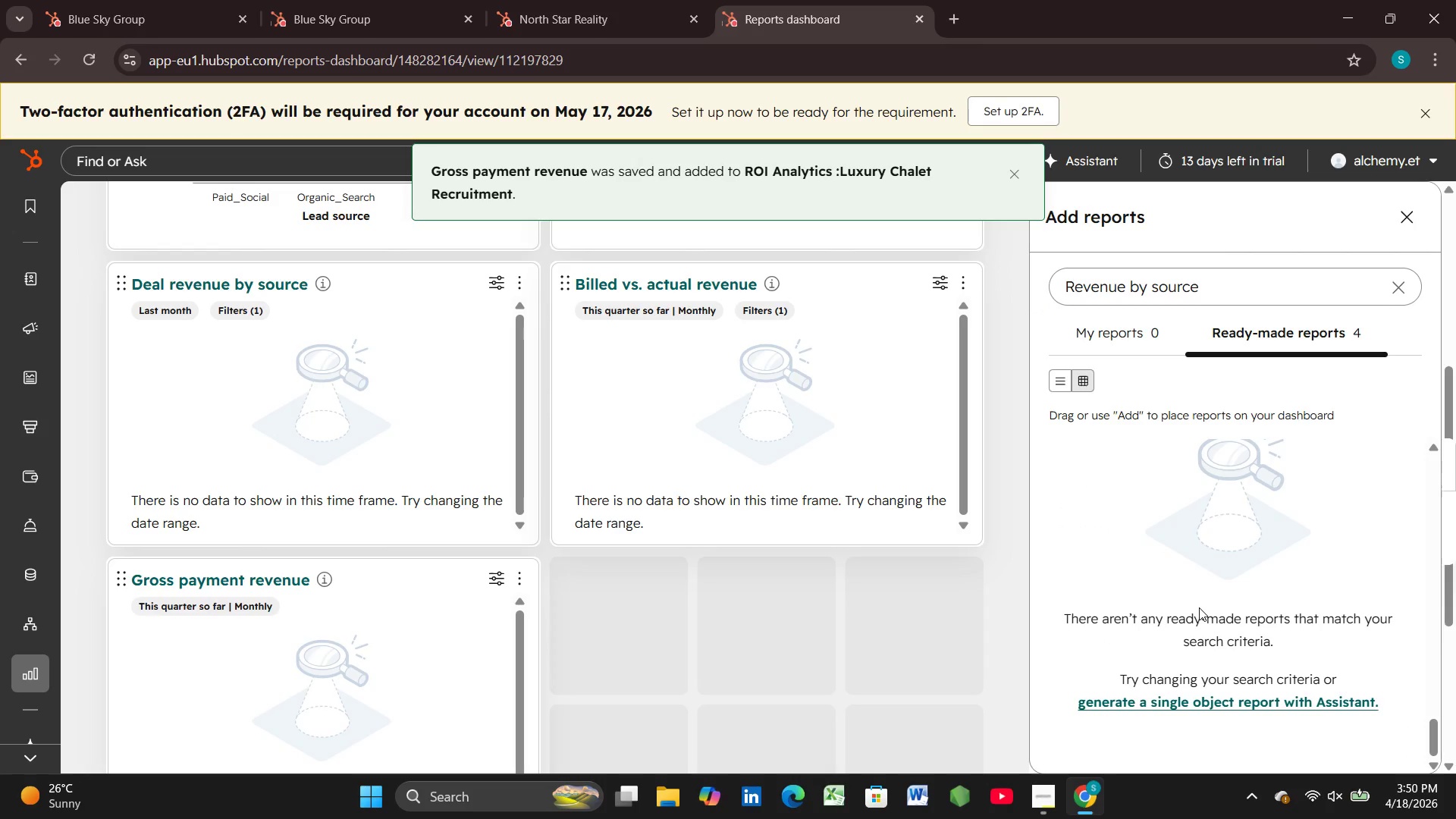 
scroll: coordinate [1246, 548], scroll_direction: up, amount: 14.0
 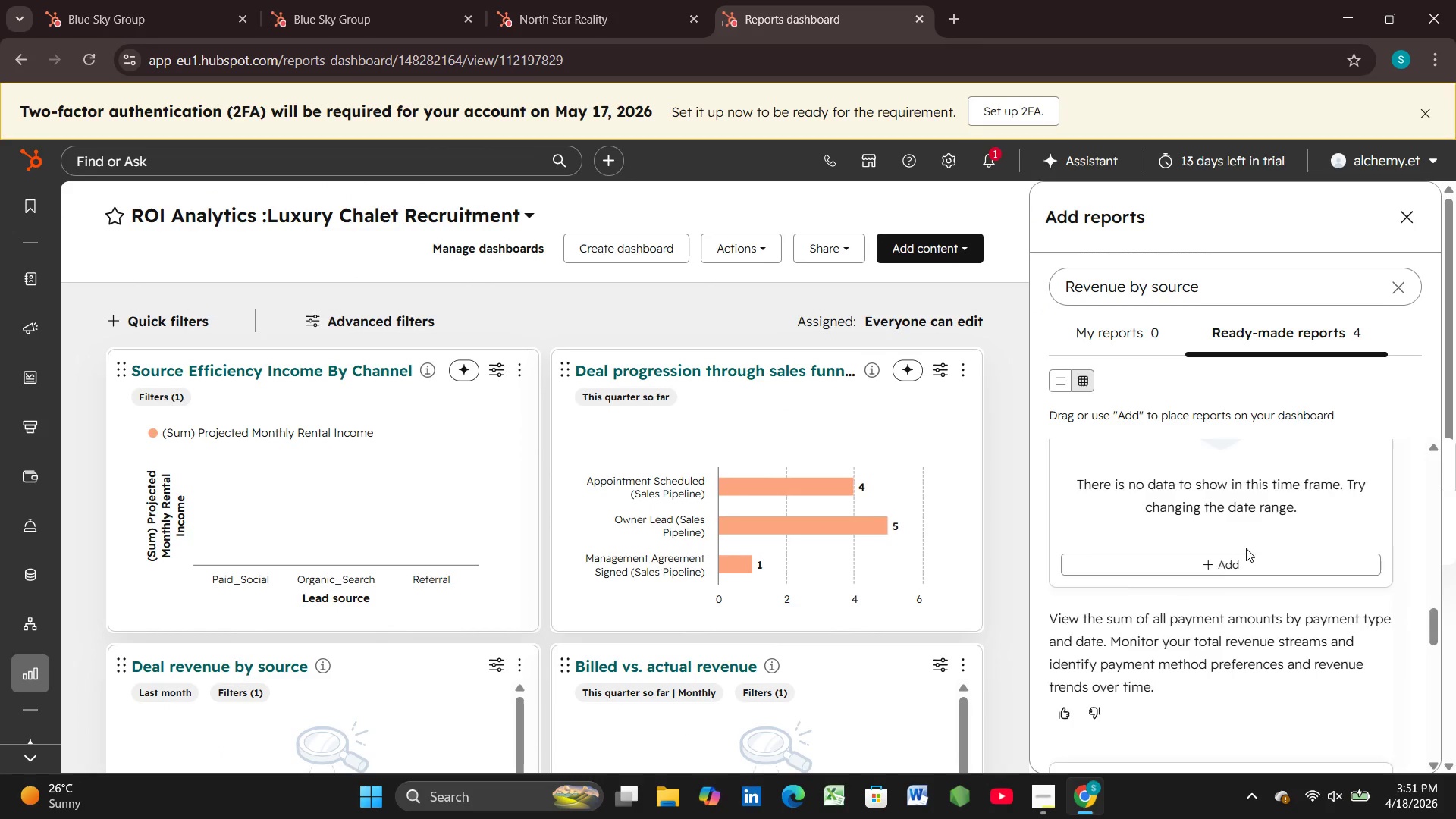 
scroll: coordinate [1246, 548], scroll_direction: down, amount: 2.0
 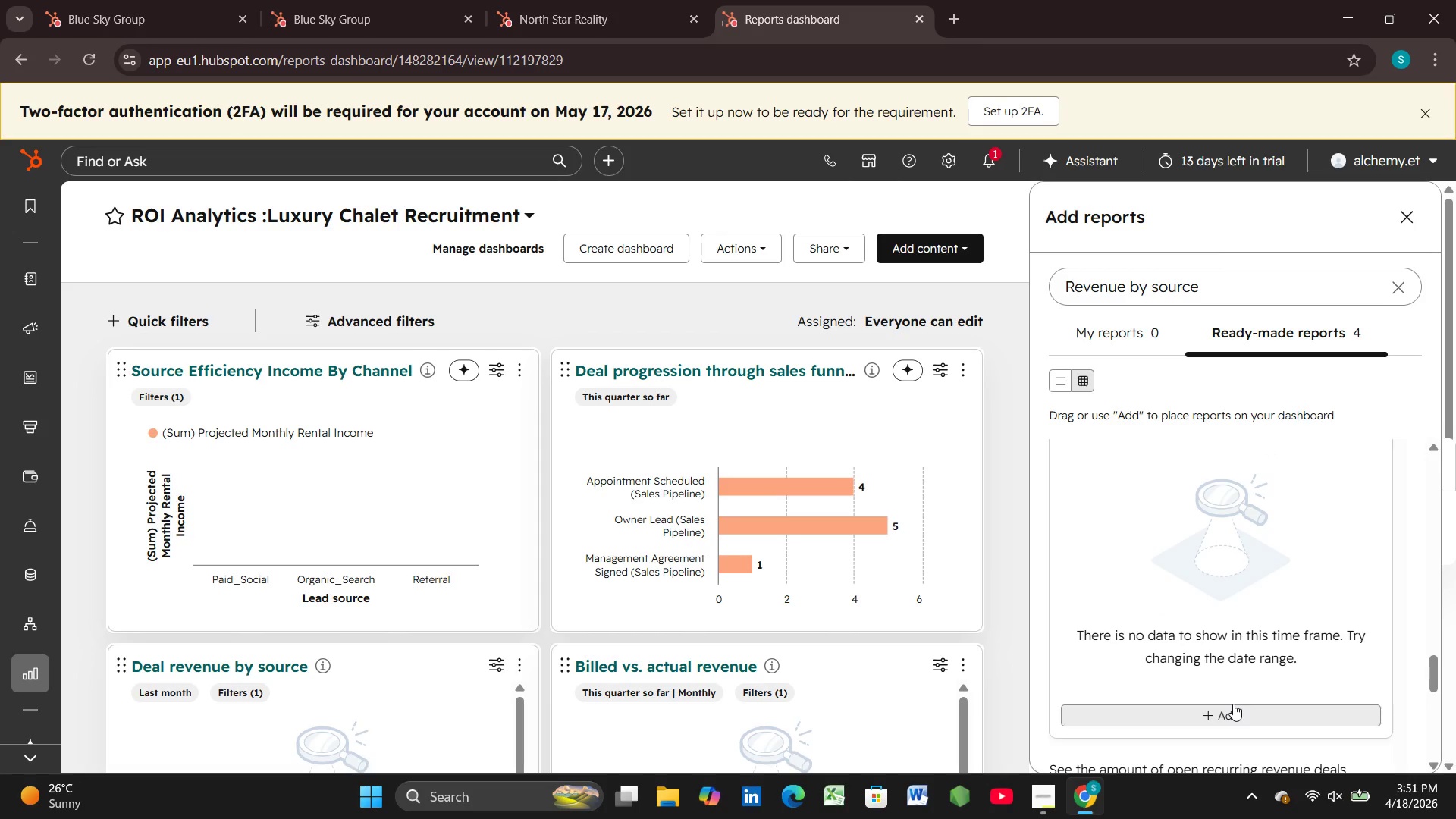 
left_click([1233, 704])
 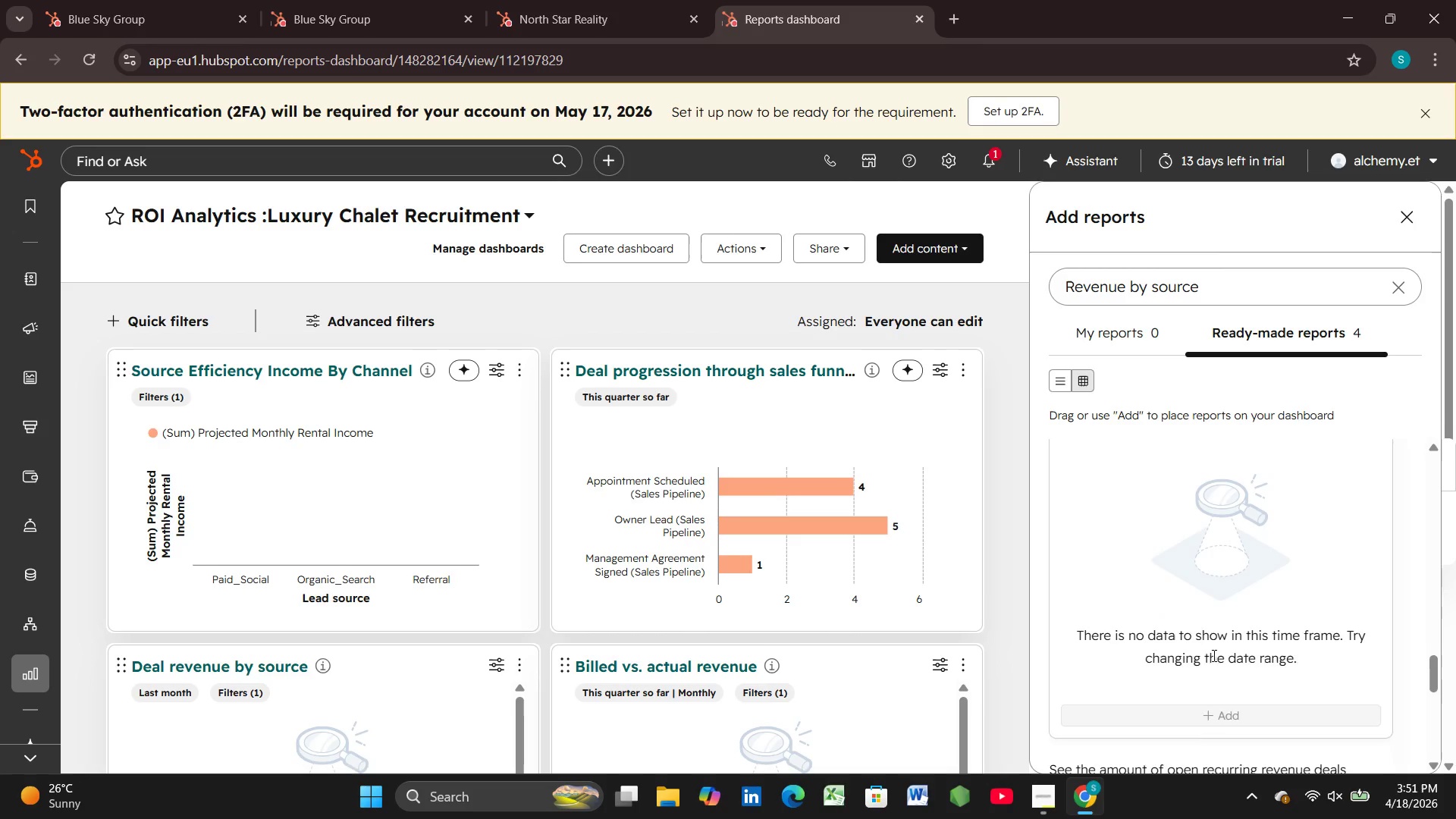 
scroll: coordinate [691, 515], scroll_direction: up, amount: 14.0
 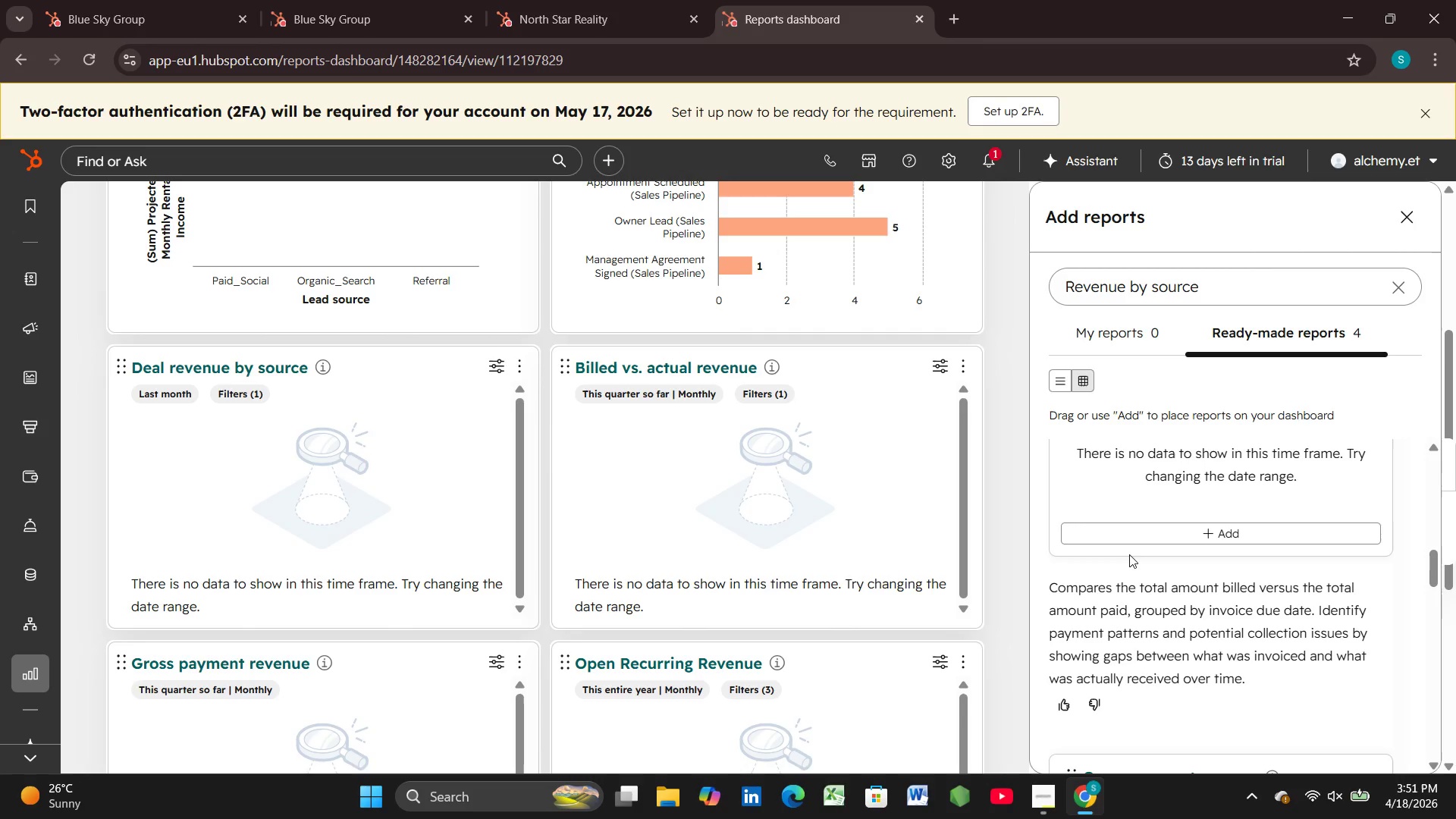 
wait(8.45)
 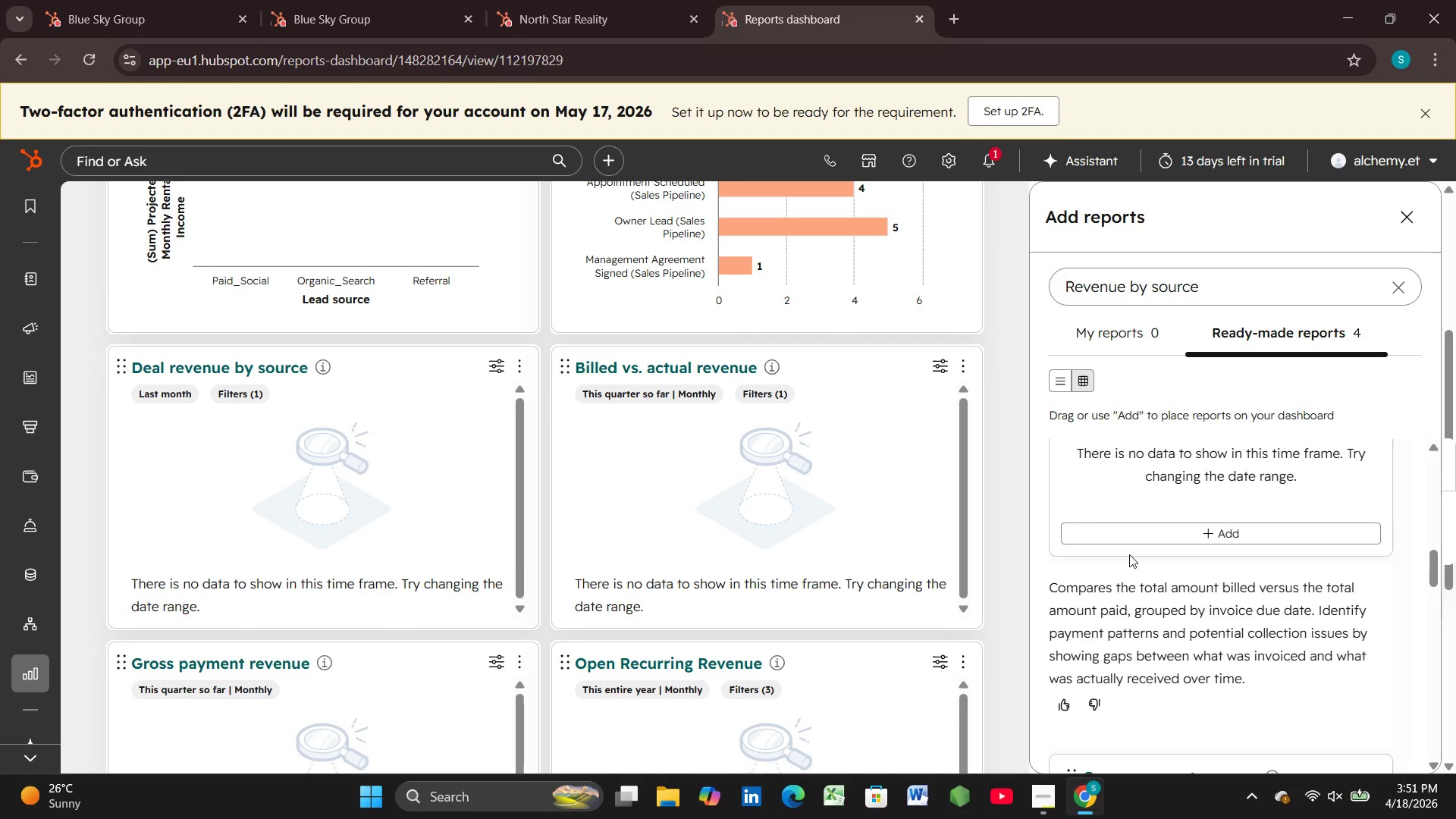 
scroll: coordinate [475, 606], scroll_direction: up, amount: 5.0
 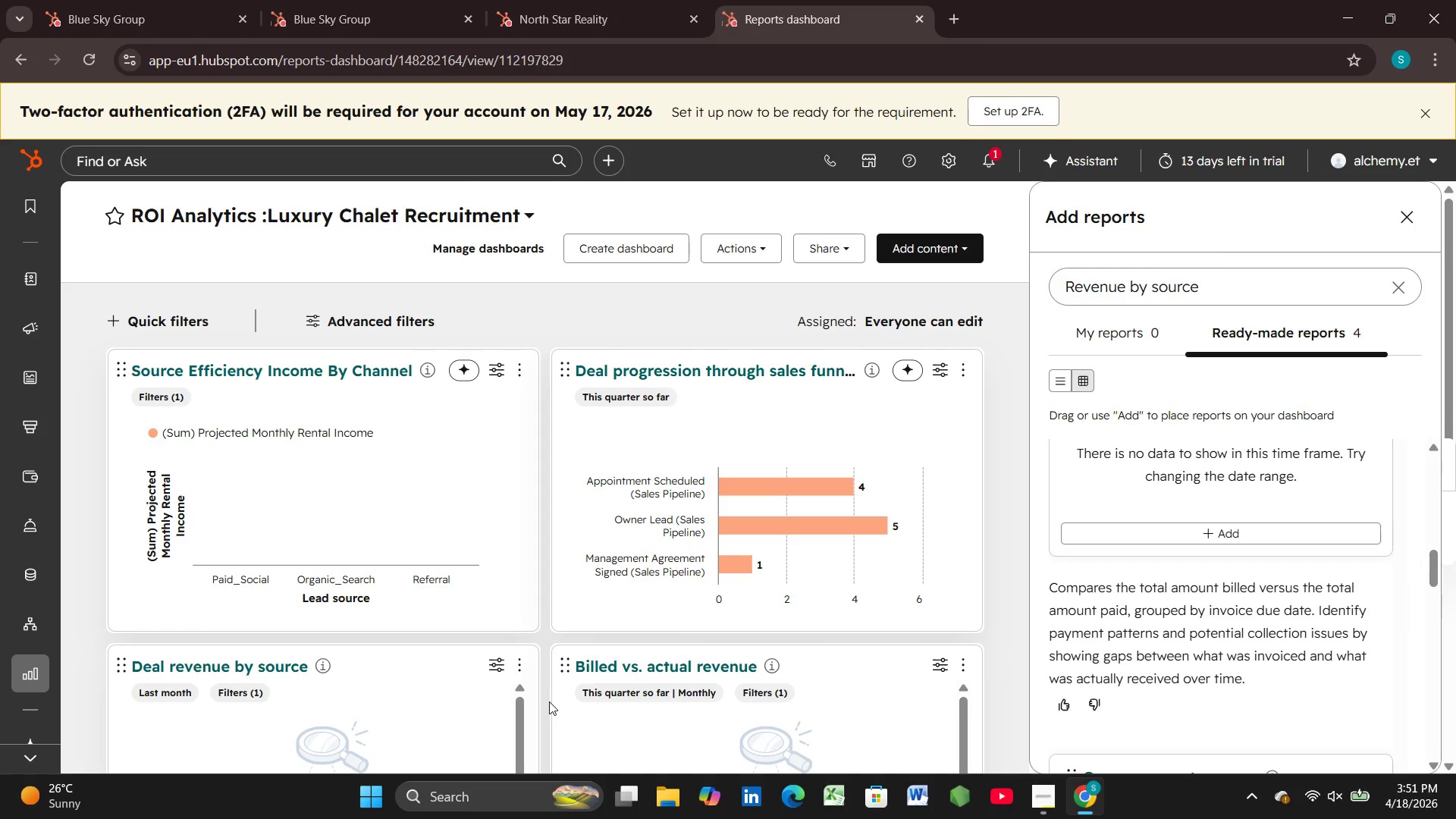 
scroll: coordinate [453, 622], scroll_direction: down, amount: 4.0
 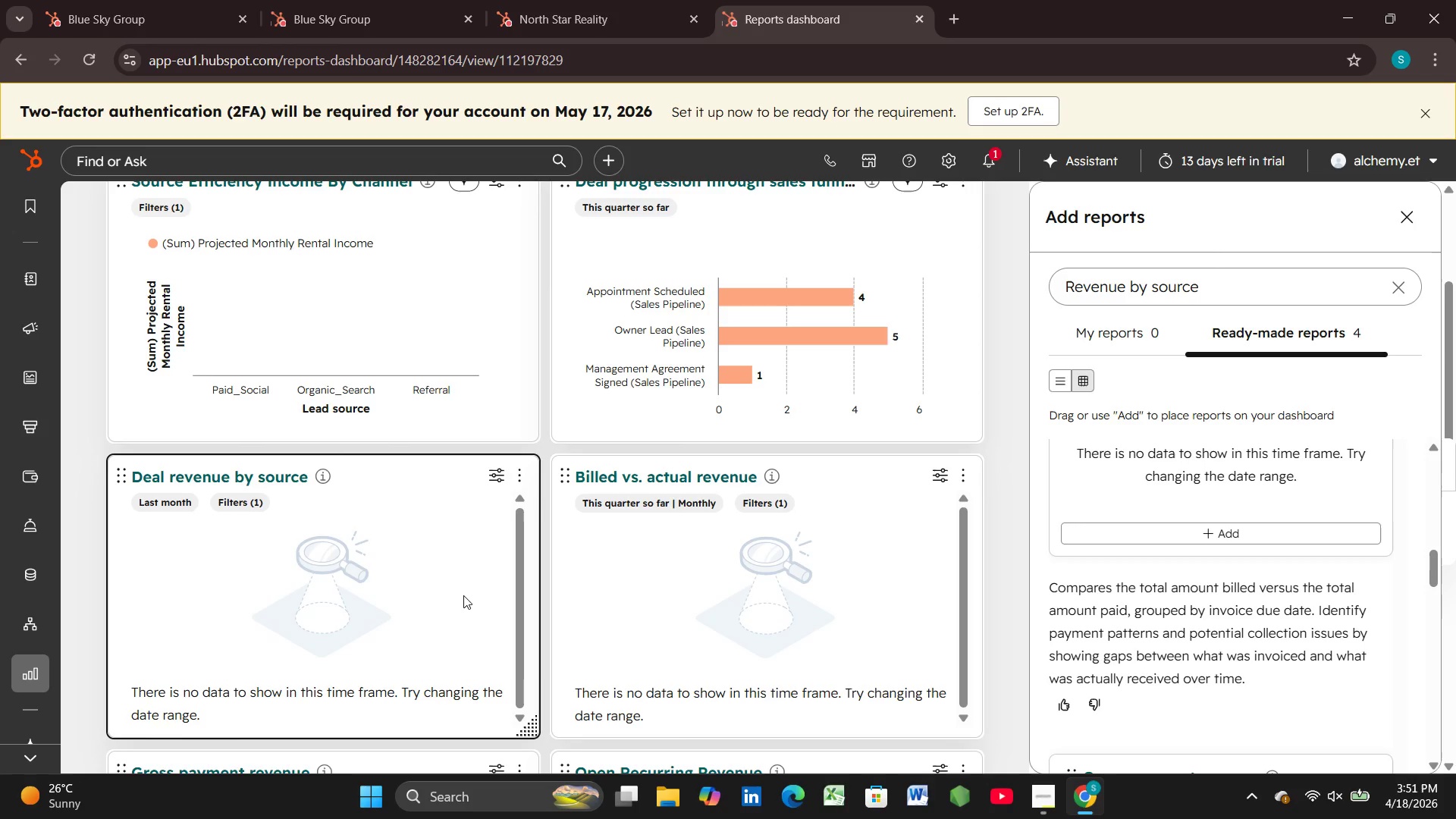 
wait(28.99)
 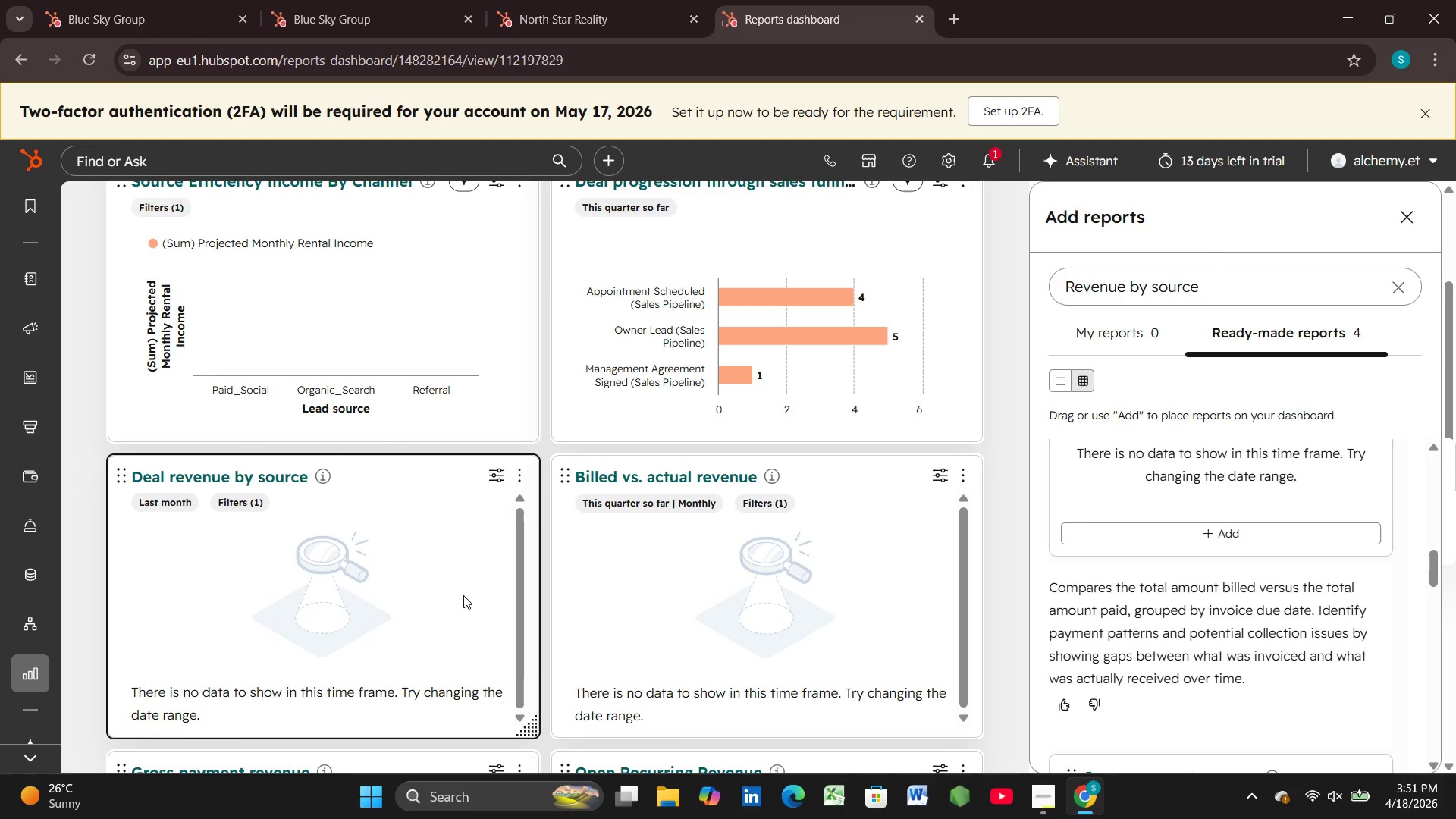 
scroll: coordinate [463, 595], scroll_direction: down, amount: 2.0
 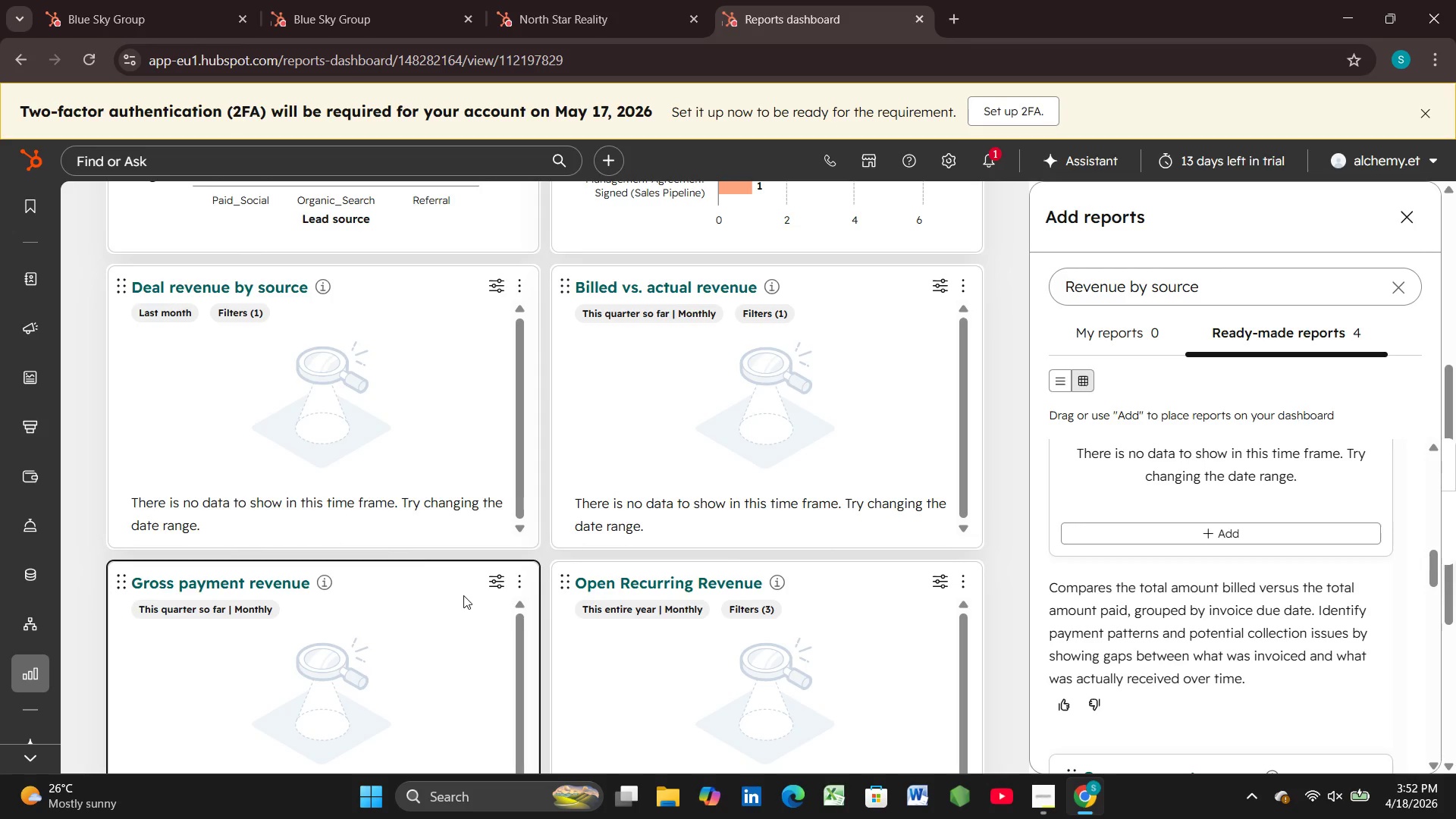 
wait(56.73)
 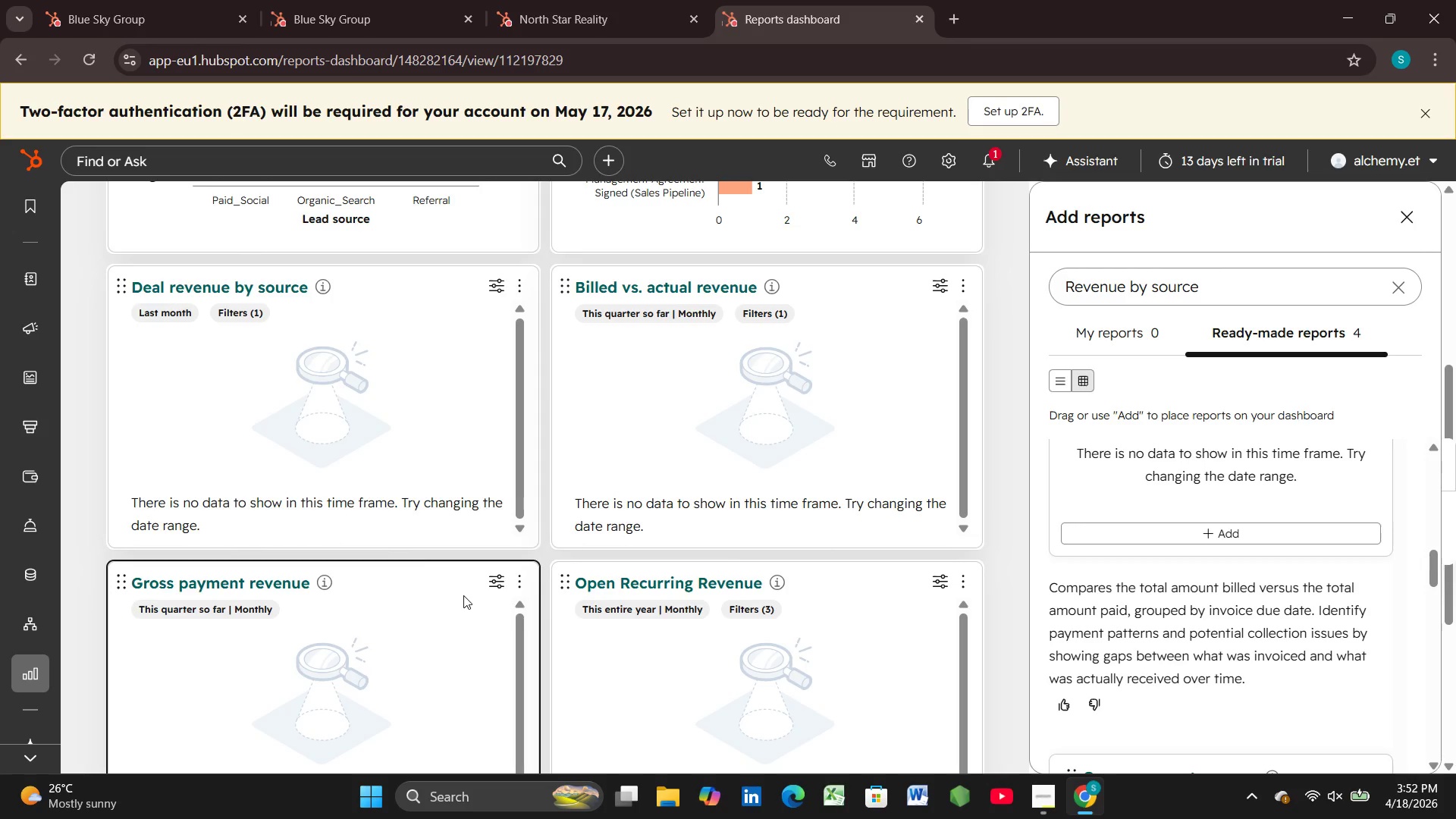 
left_click([513, 281])
 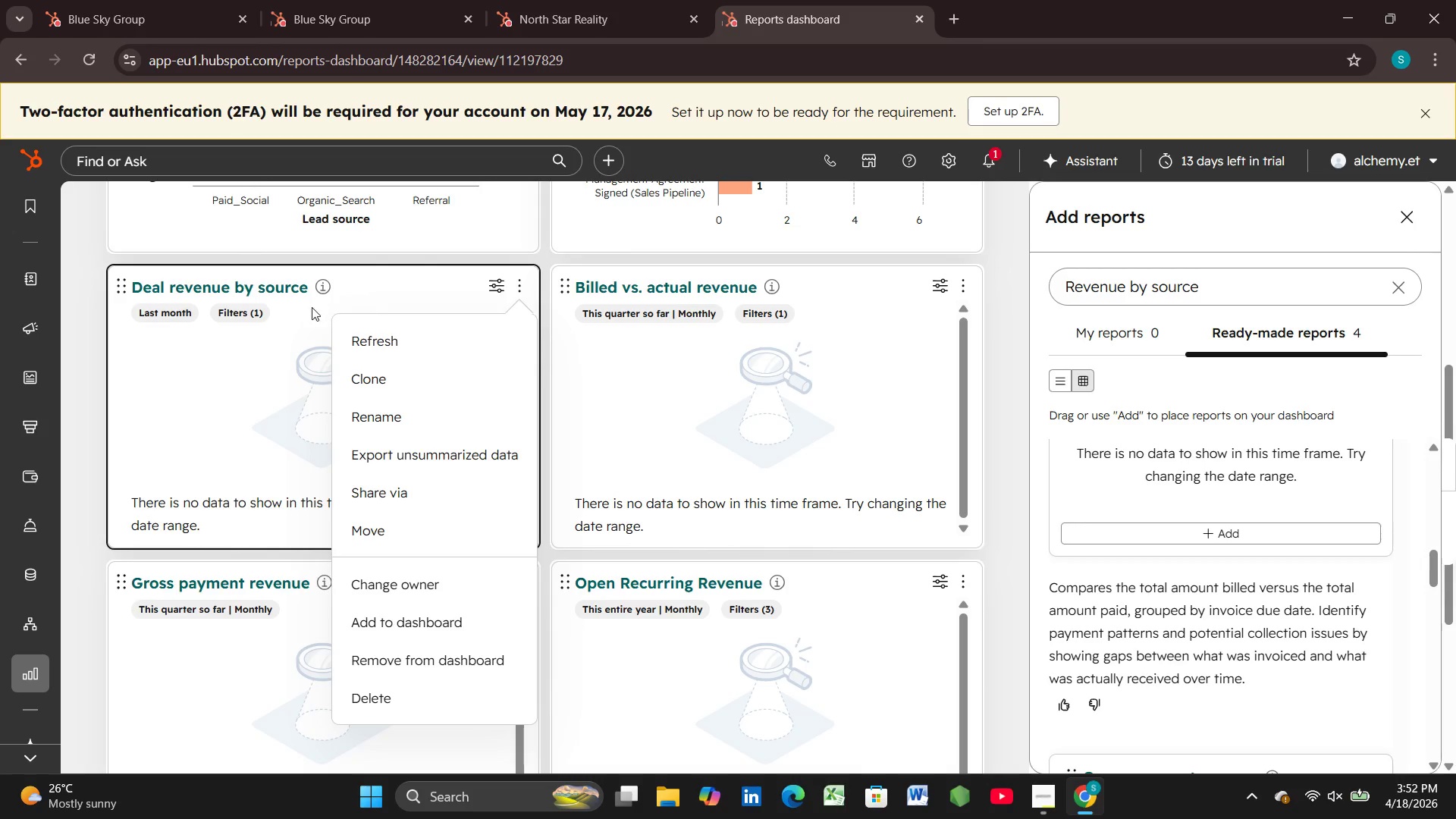 
left_click([274, 285])
 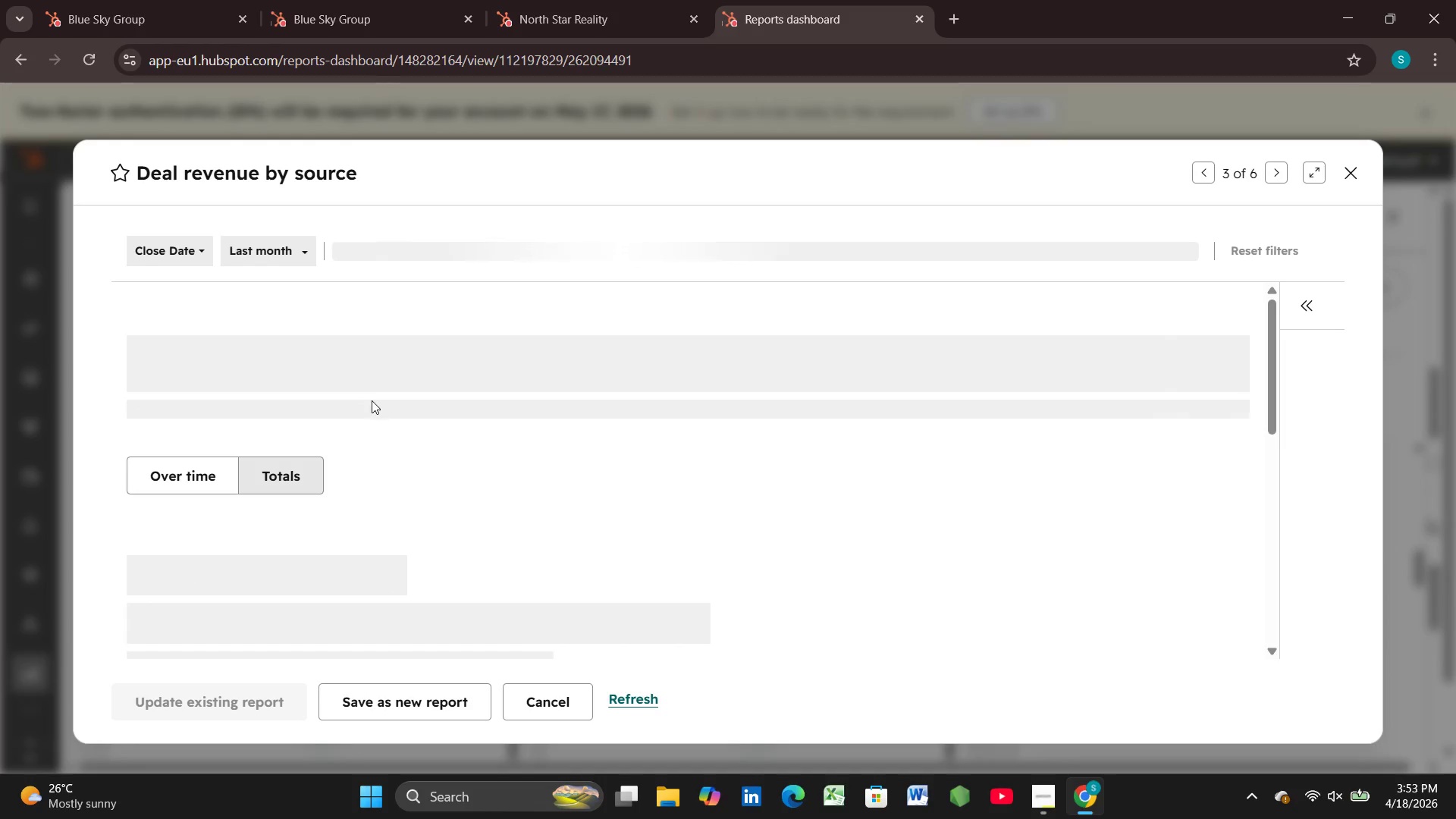 
wait(12.67)
 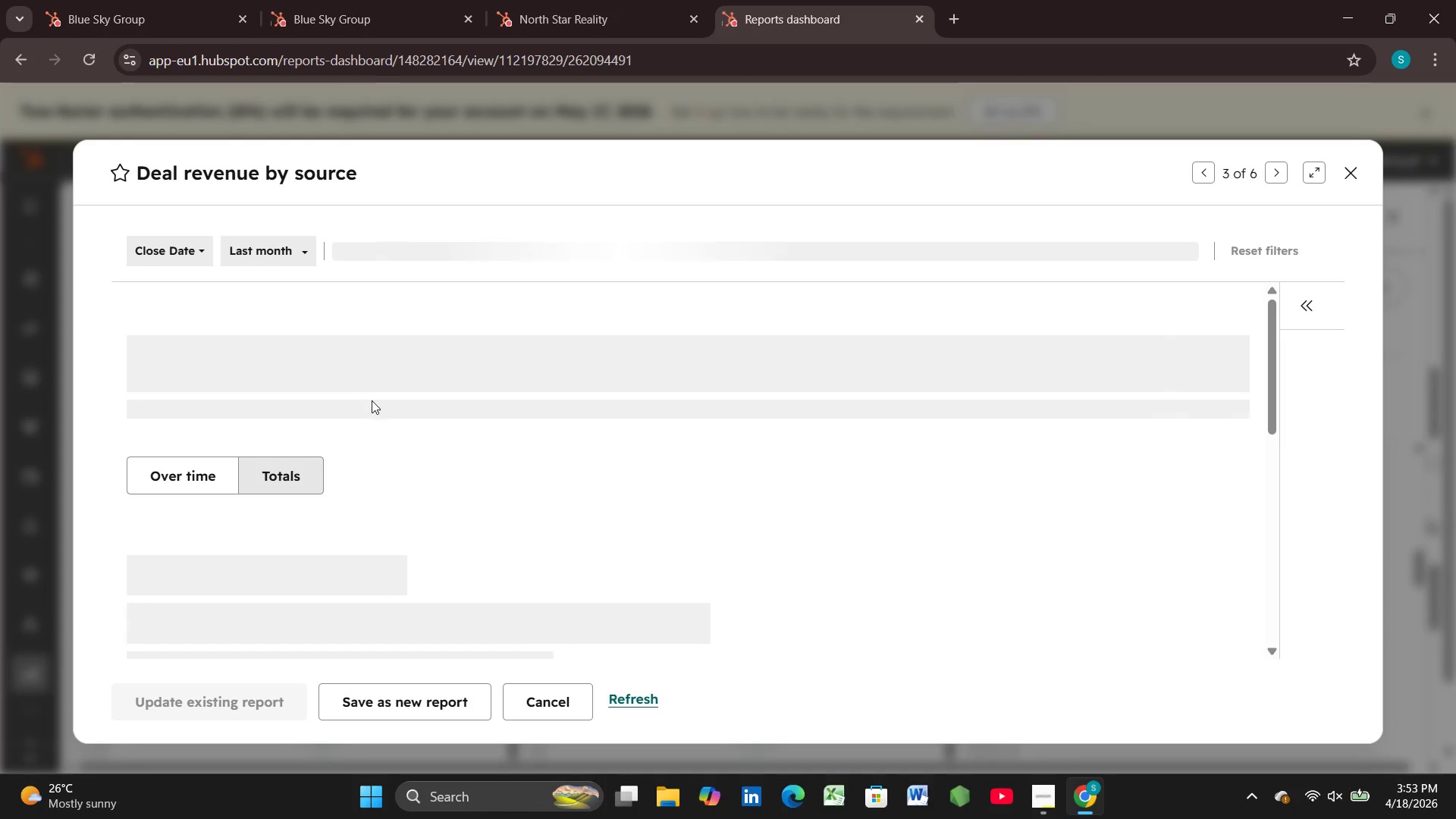 
left_click([207, 247])
 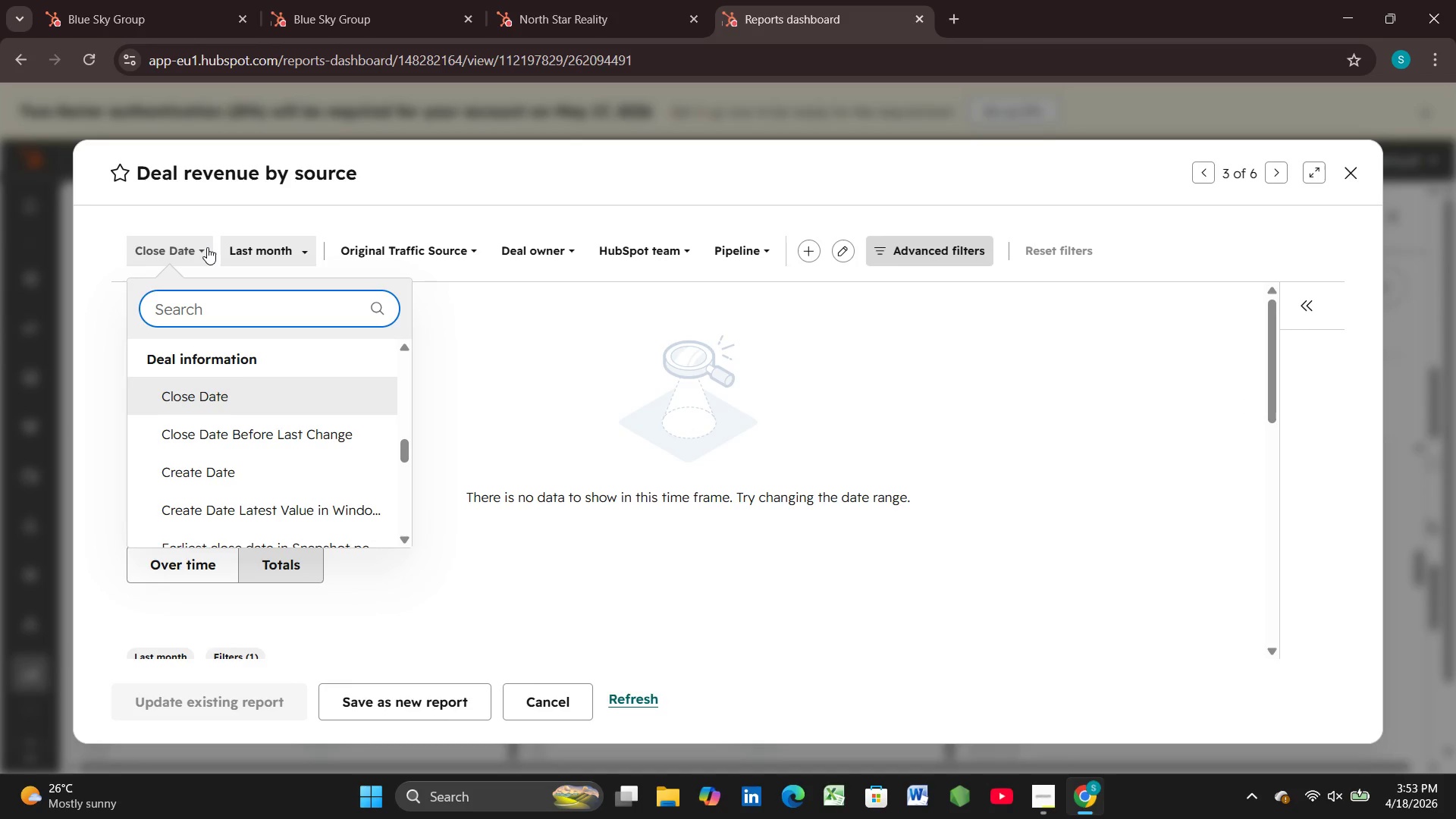 
left_click([207, 247])
 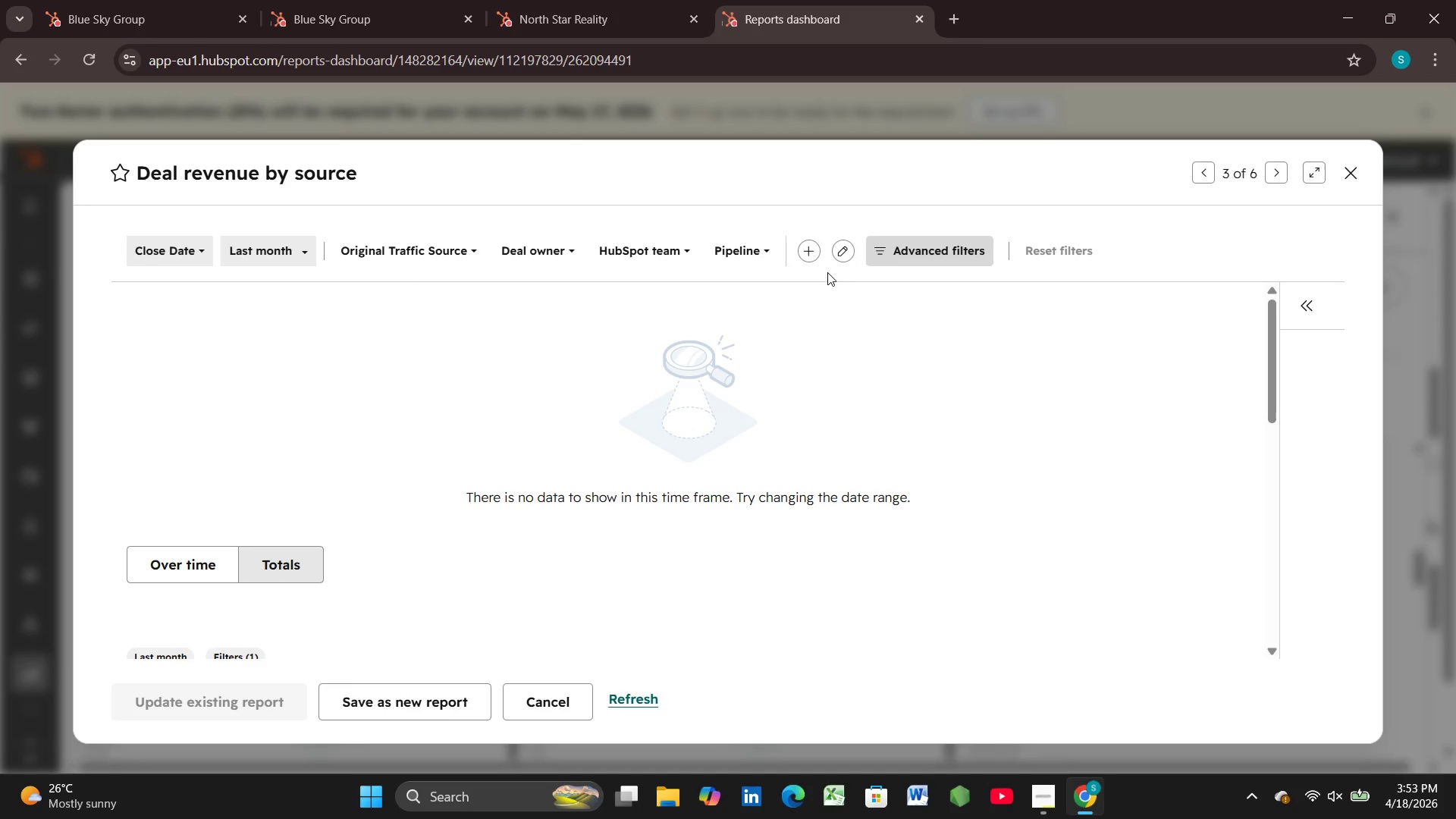 
left_click([804, 252])
 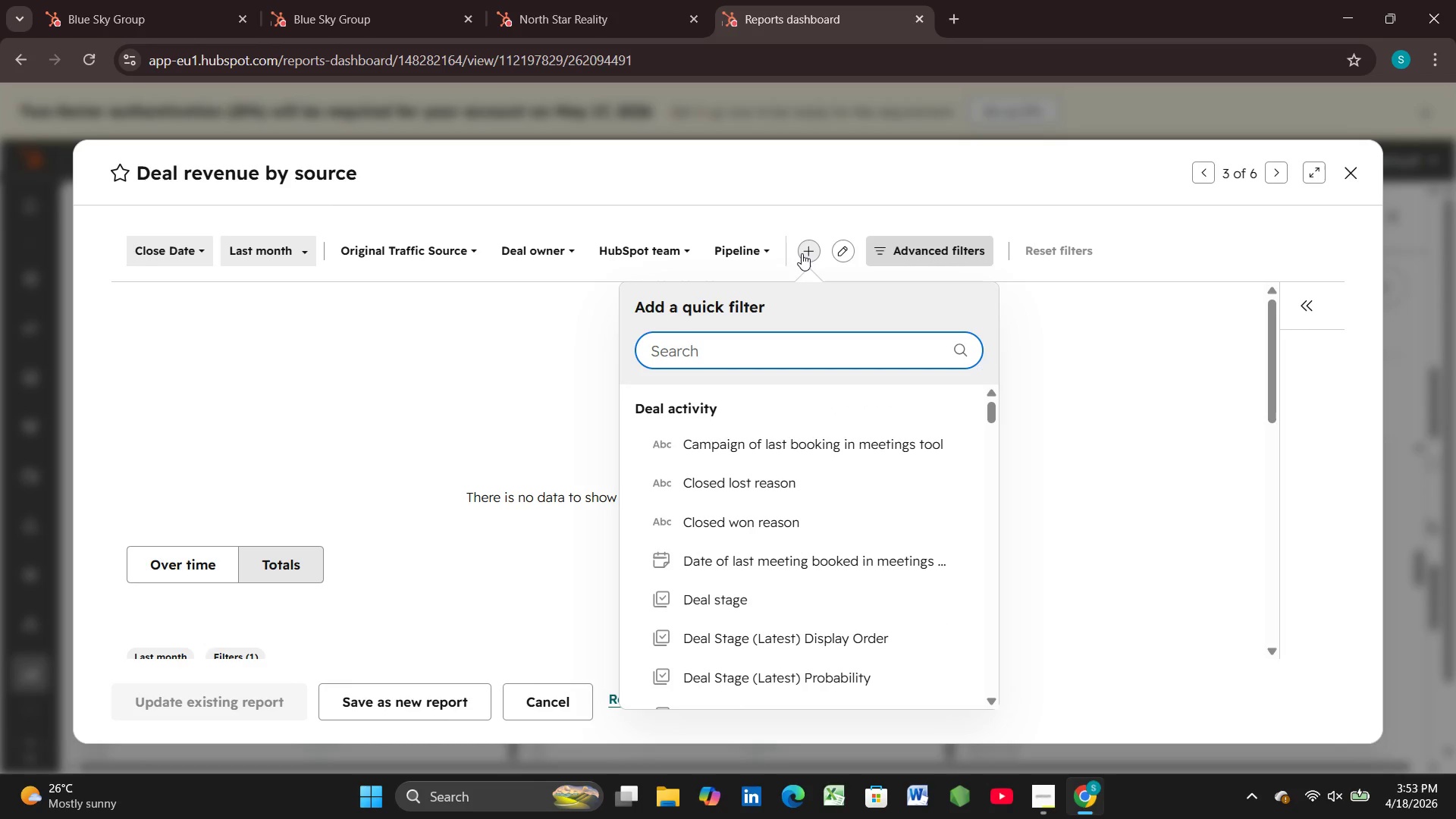 
wait(5.69)
 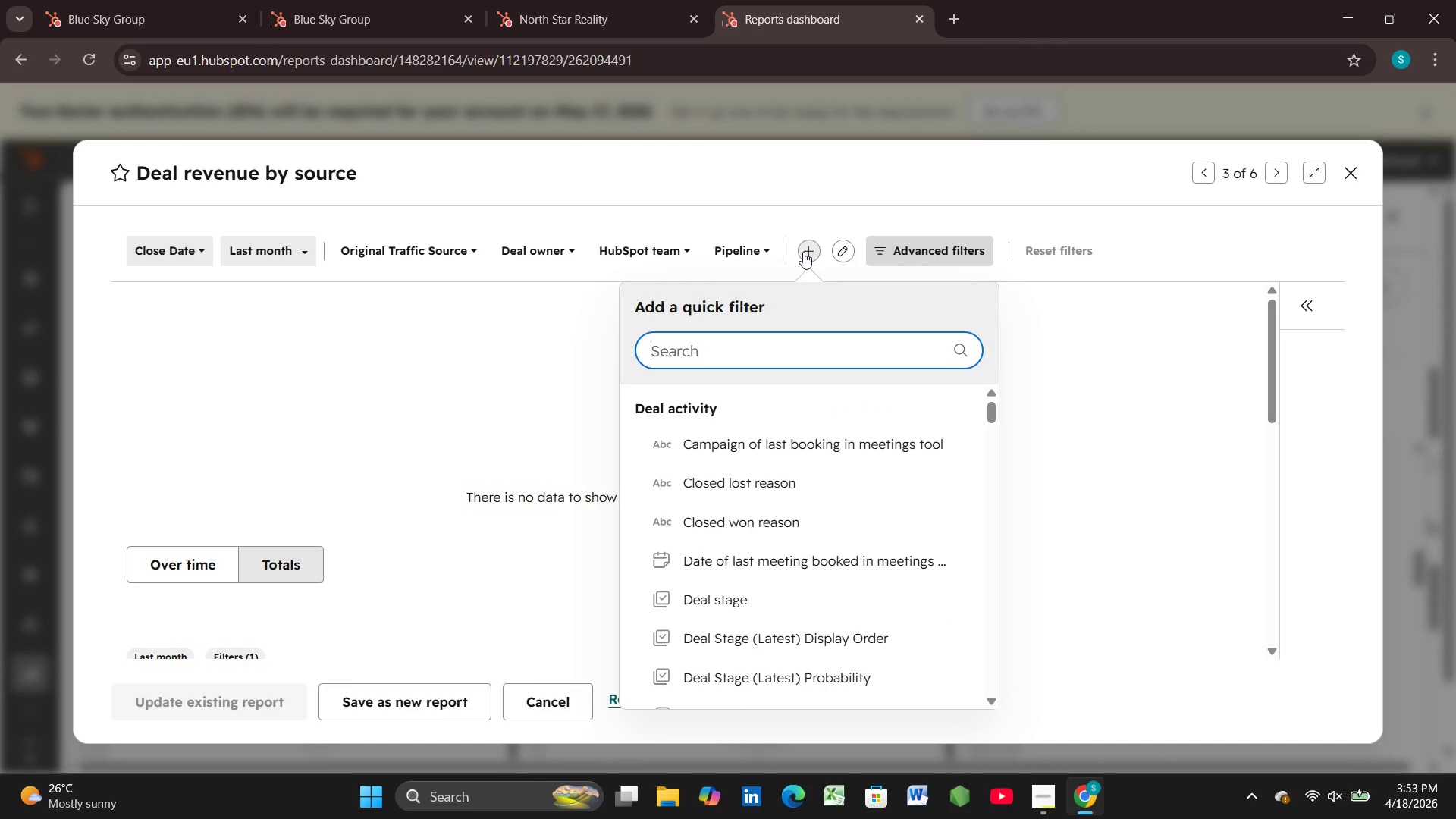 
left_click([298, 244])
 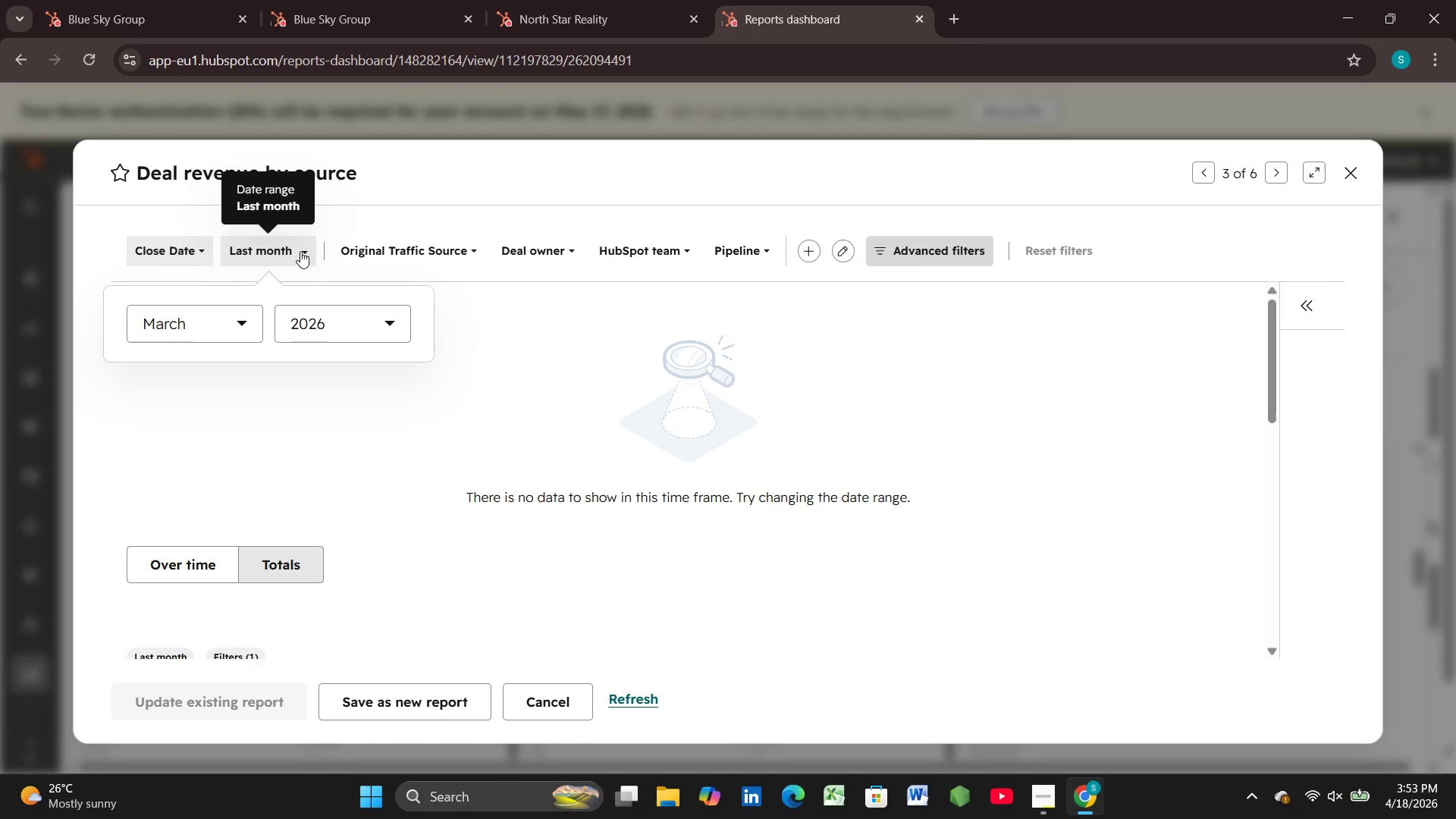 
left_click([300, 251])
 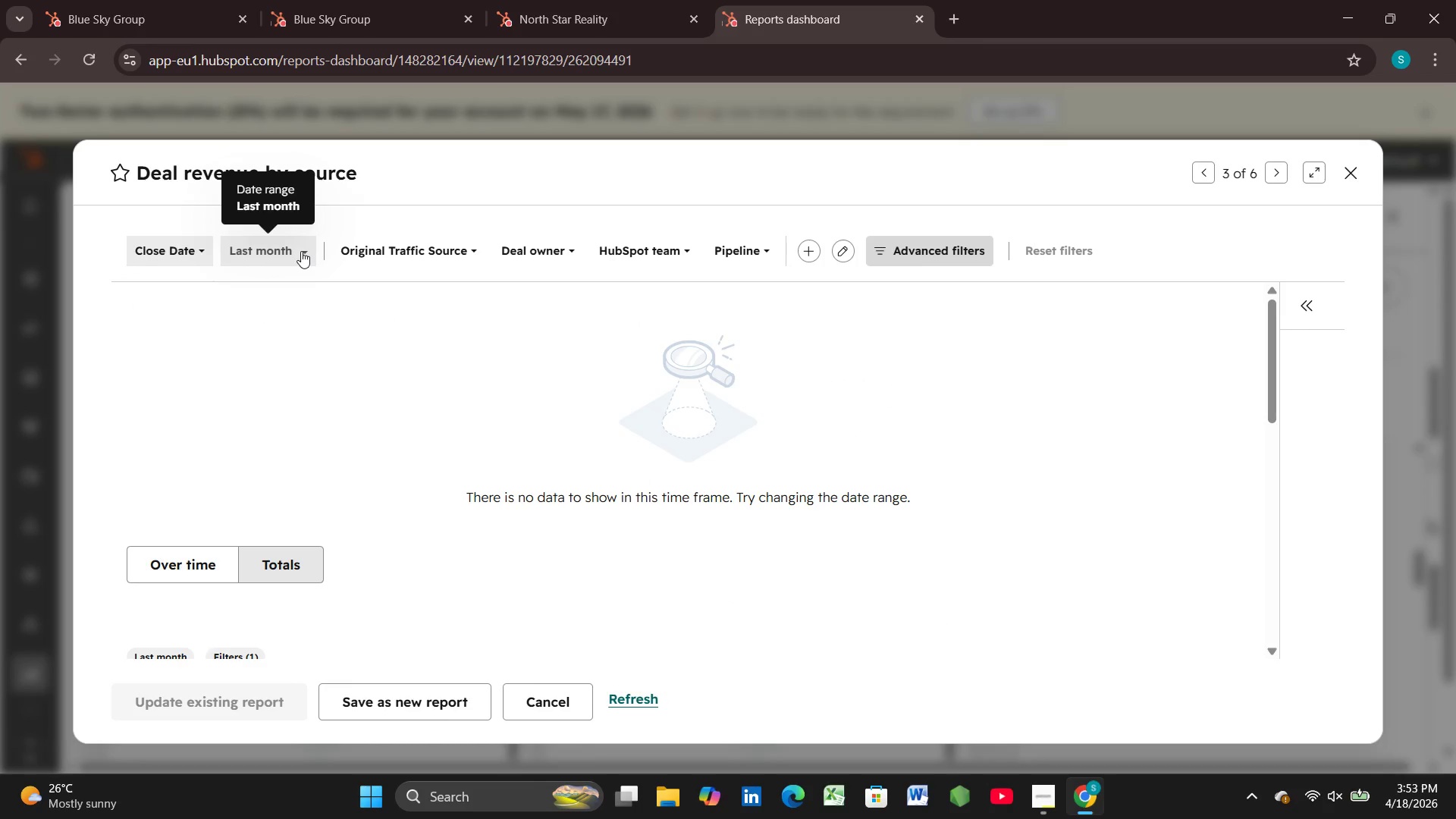 
left_click([301, 251])
 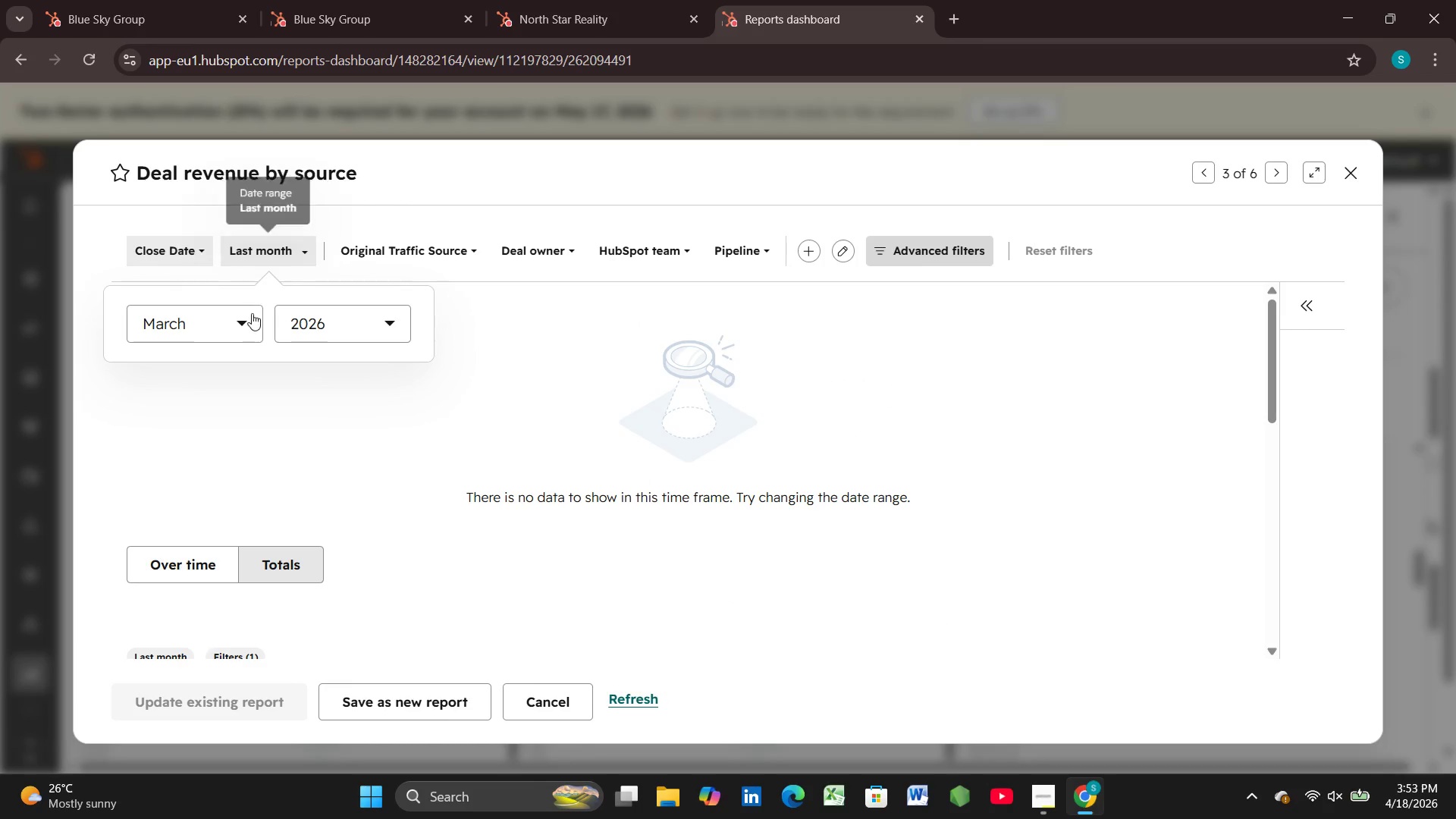 
left_click([252, 316])
 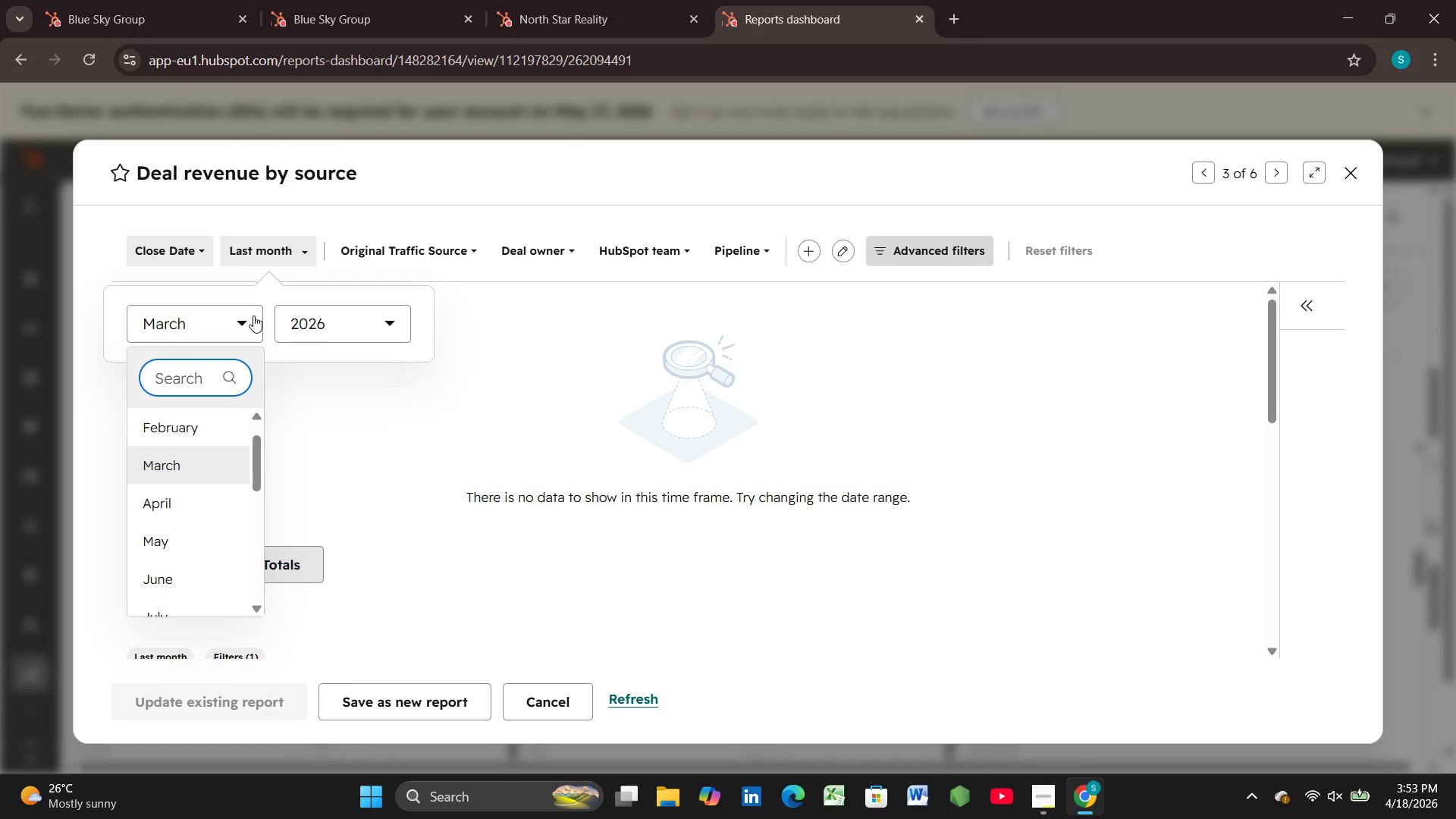 
type(all)
 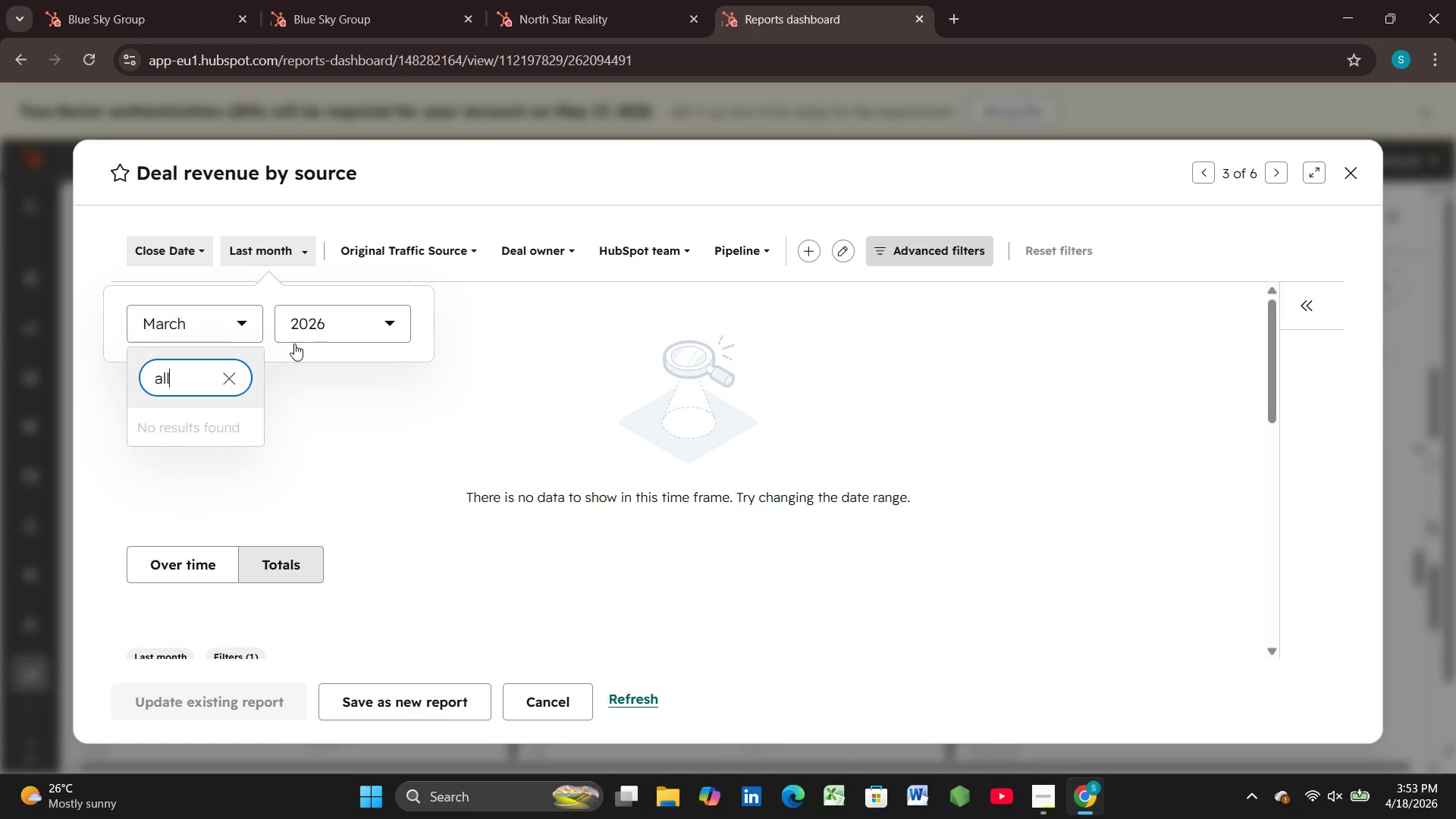 
left_click([340, 403])
 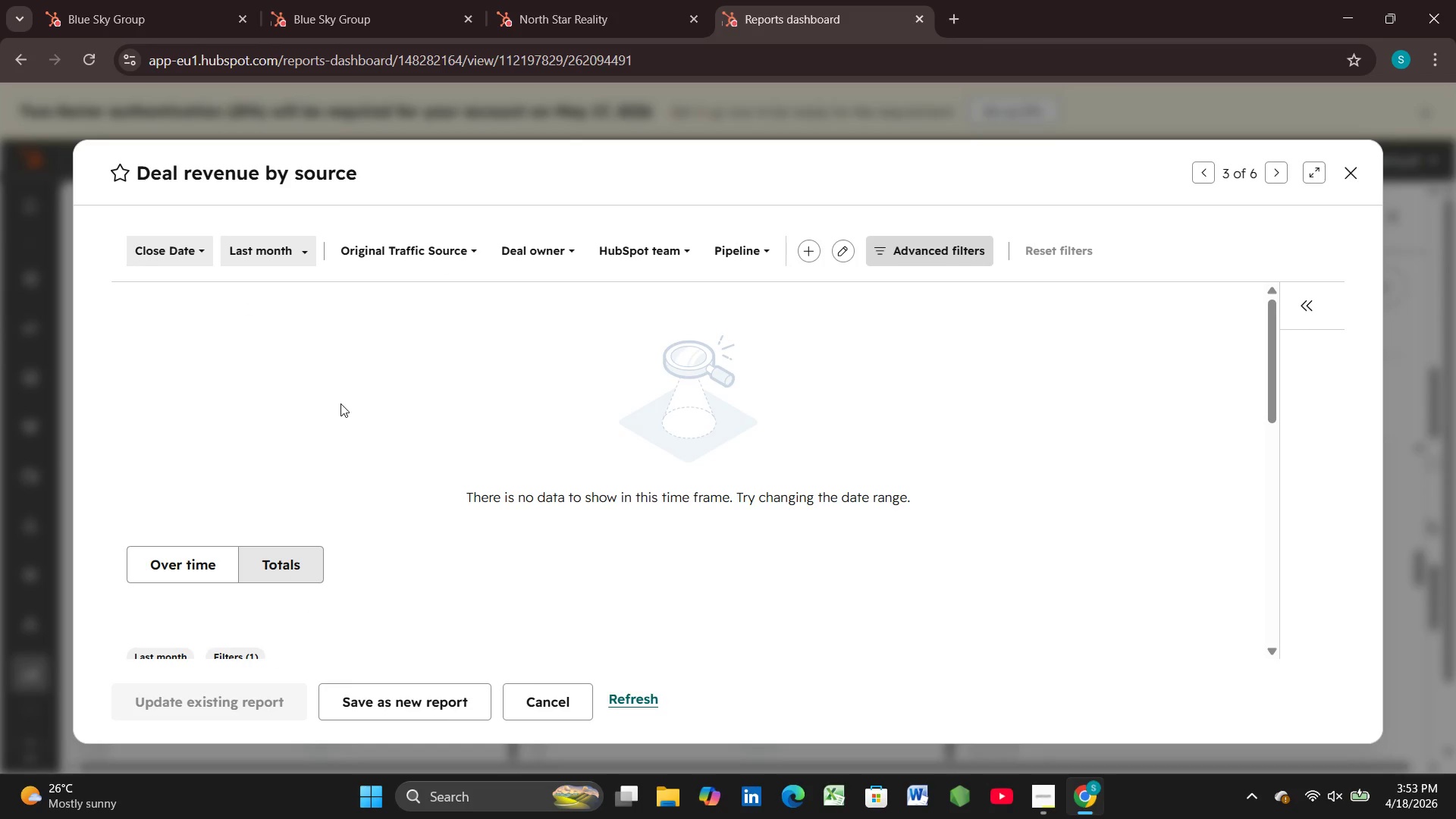 
scroll: coordinate [340, 403], scroll_direction: down, amount: 2.0
 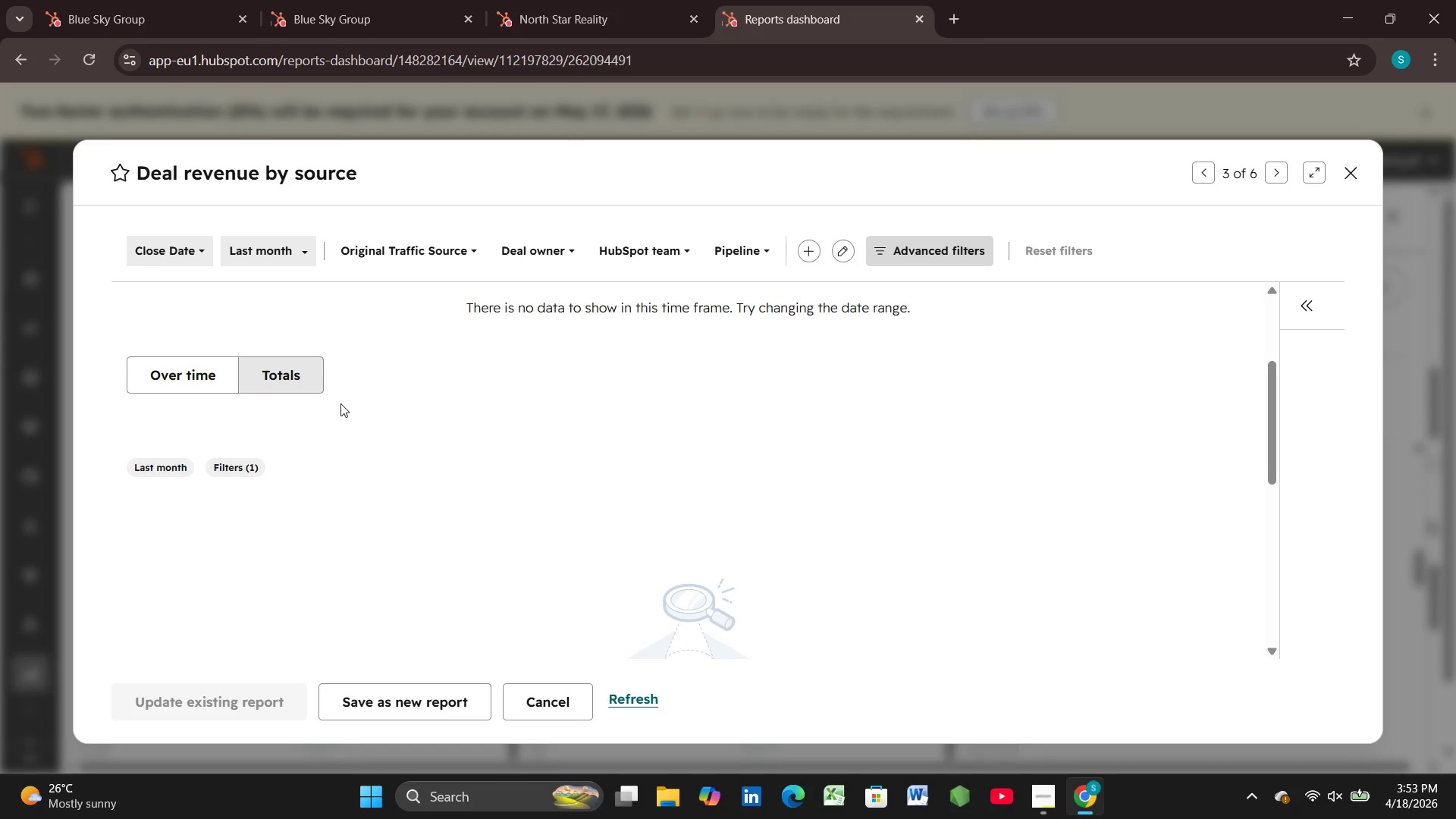 
scroll: coordinate [340, 403], scroll_direction: up, amount: 2.0
 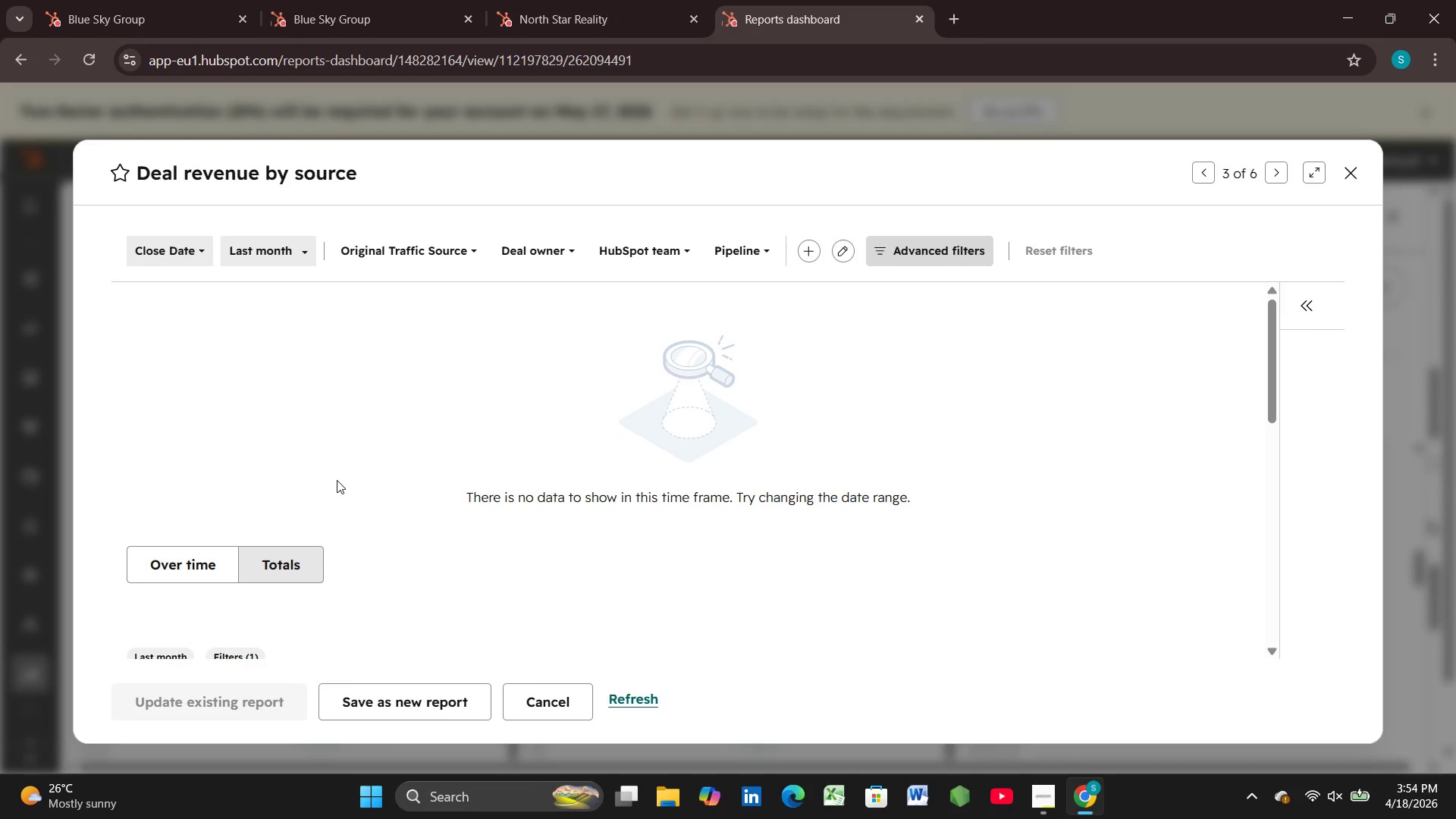 
wait(52.4)
 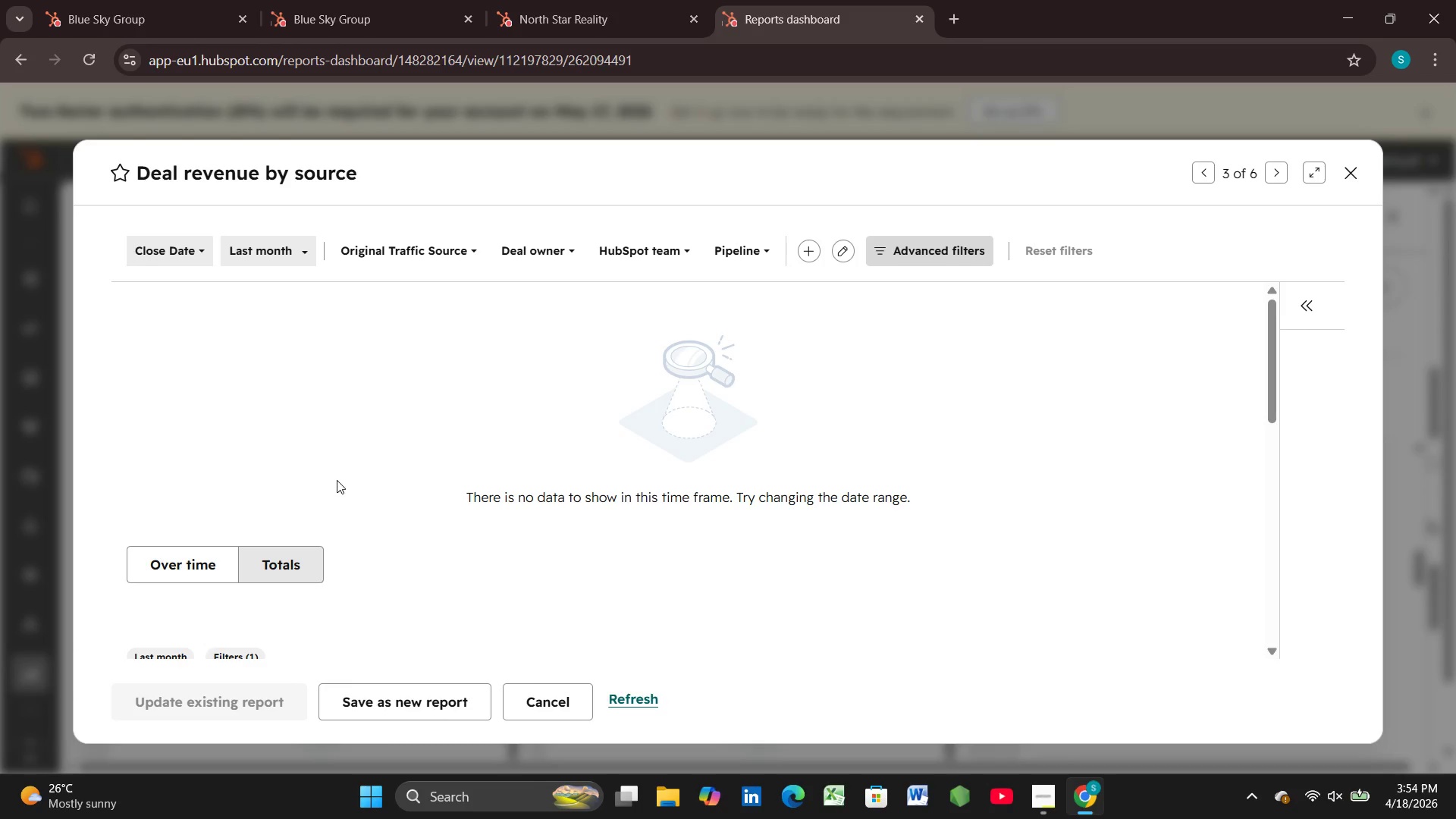 
mouse_move([214, 249])
 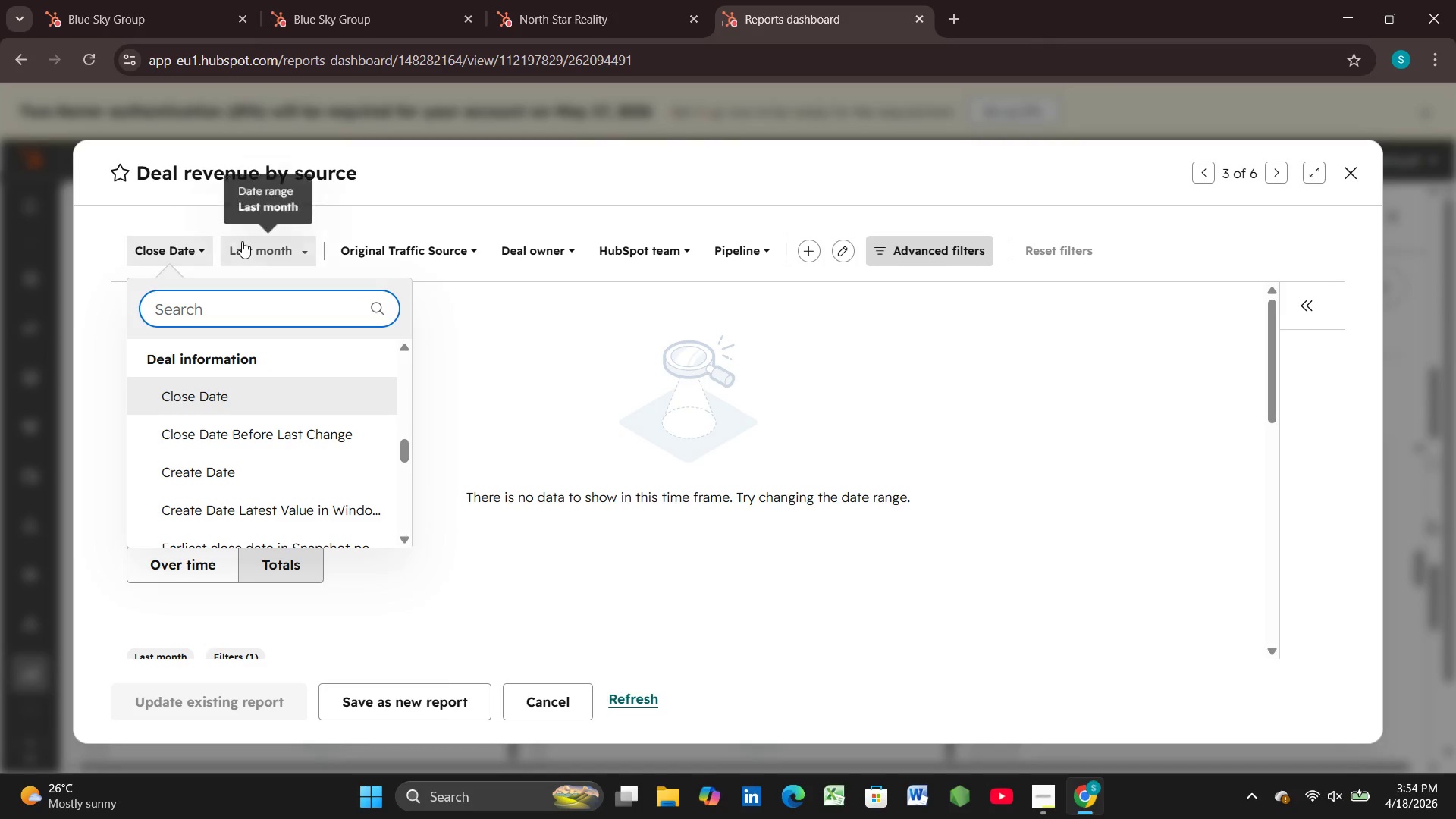 
left_click([242, 241])
 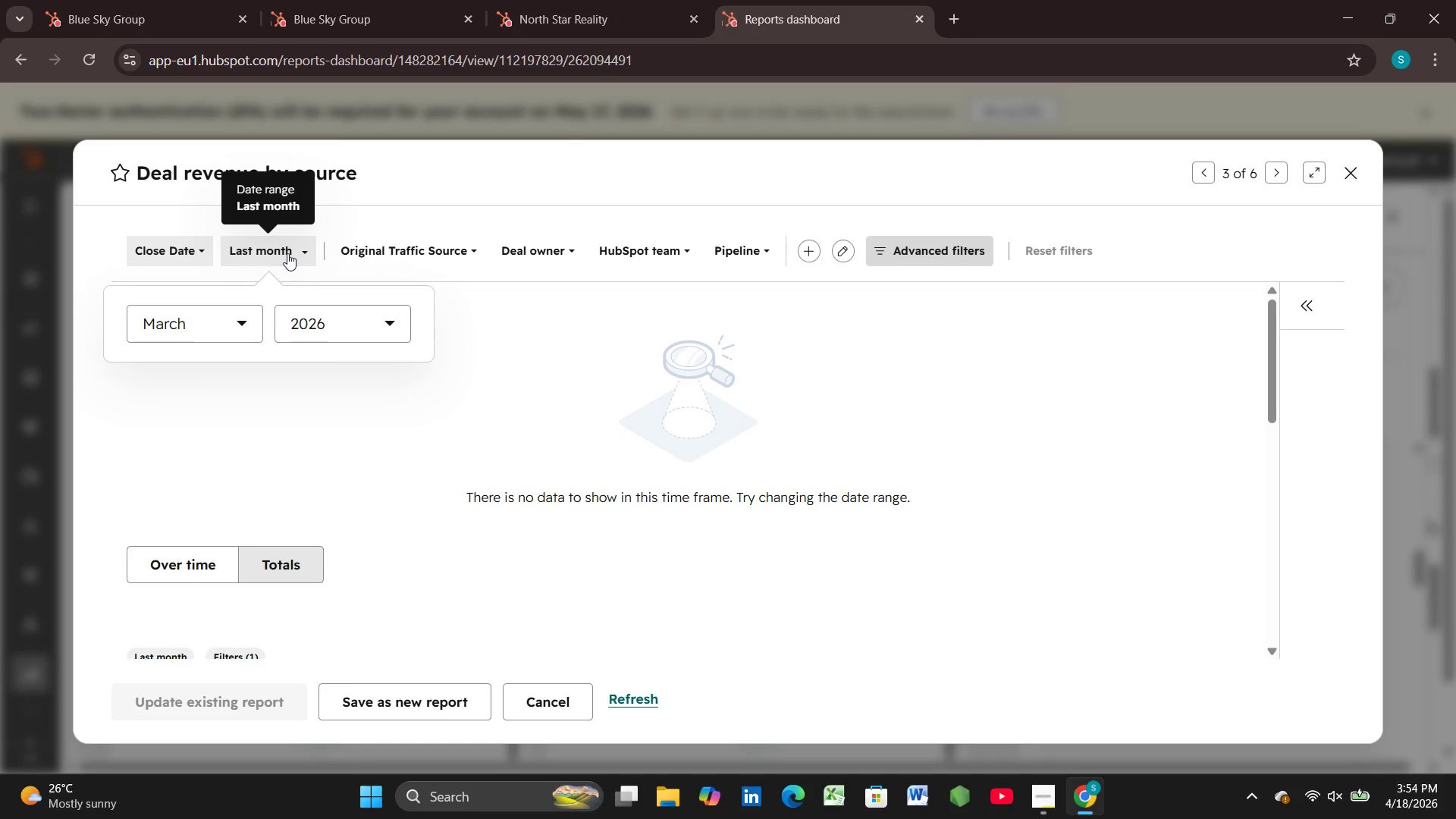 
left_click([295, 252])
 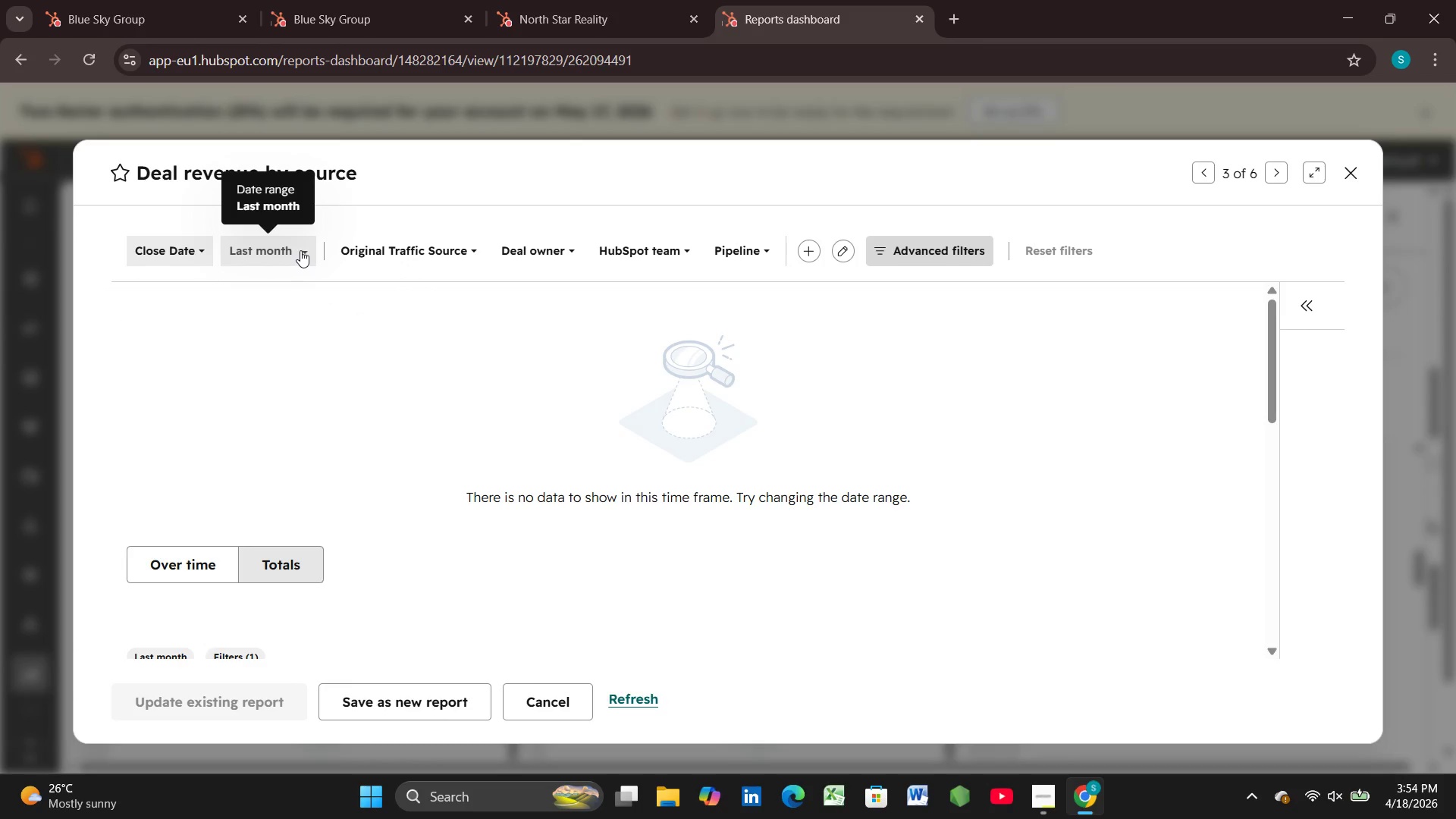 
left_click([303, 249])
 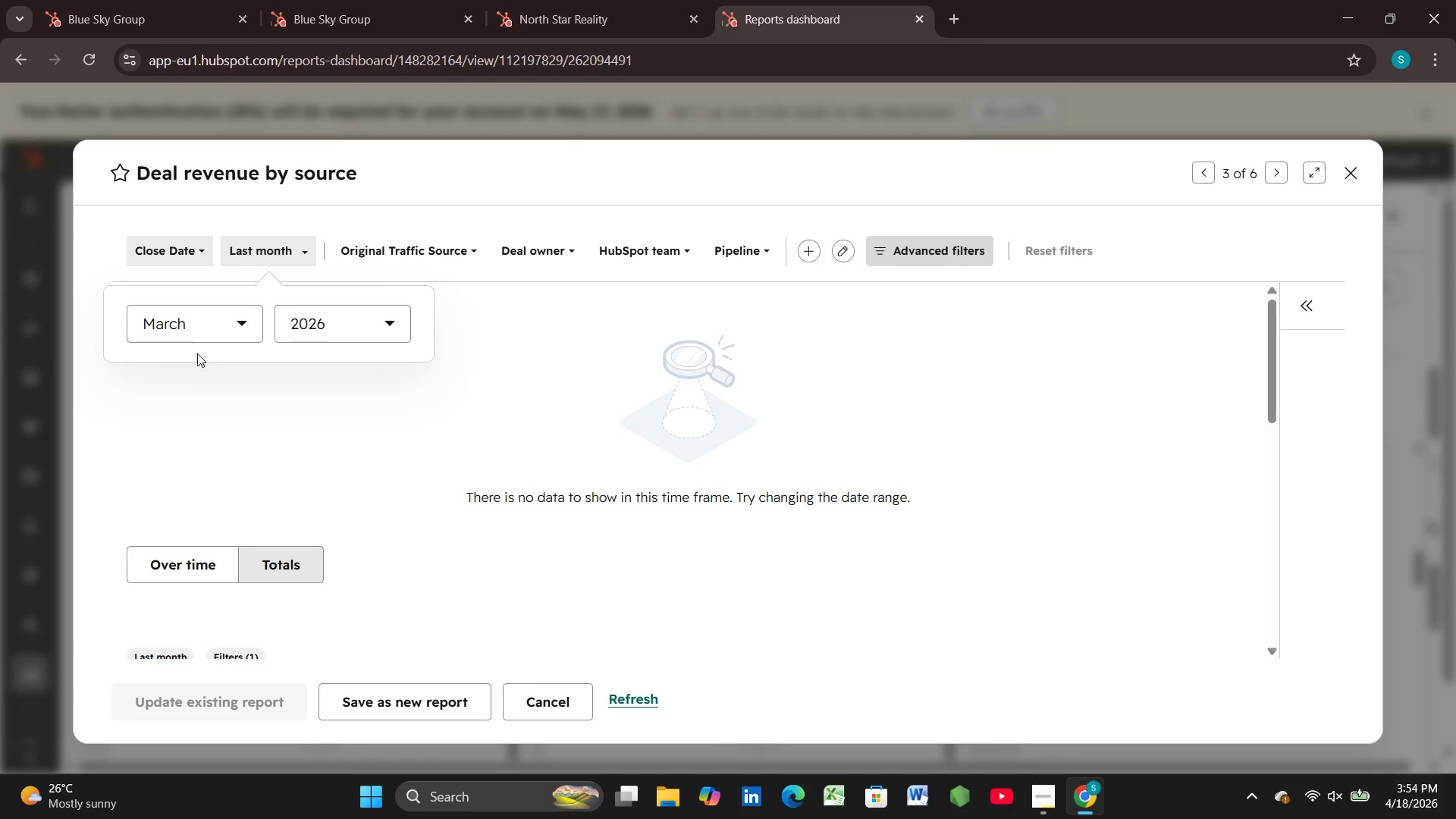 
left_click([242, 320])
 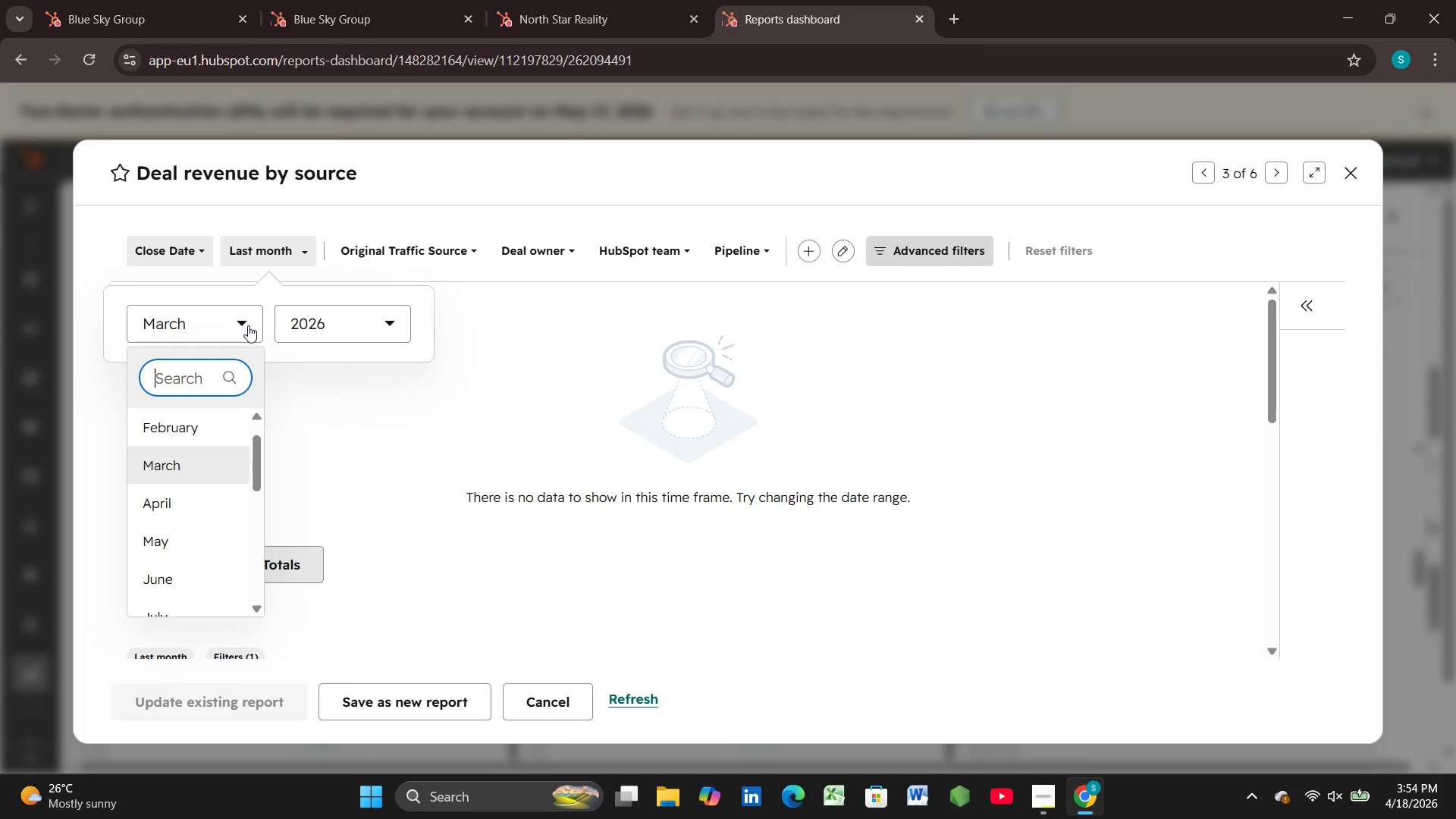 
wait(9.33)
 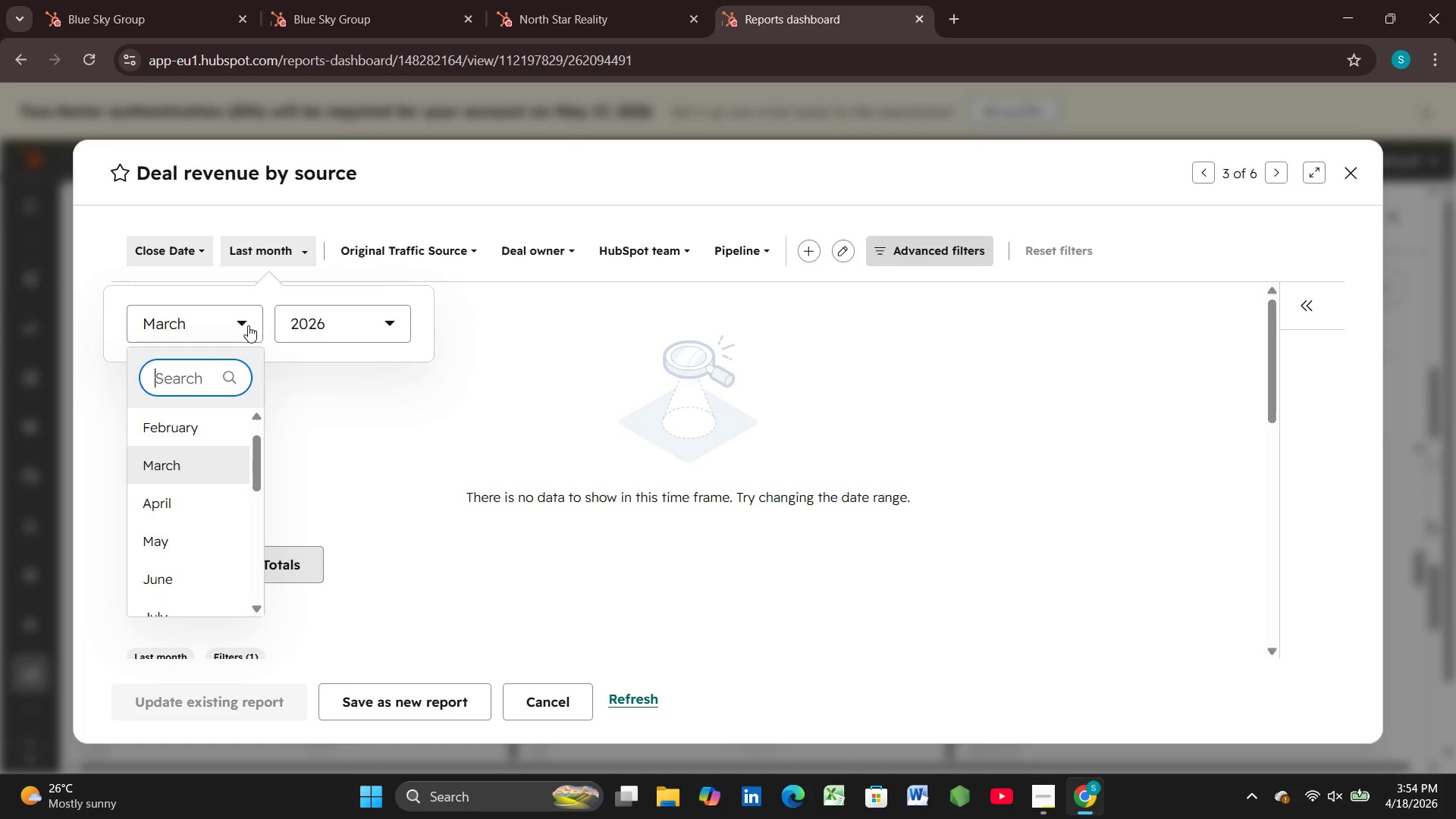 
scroll: coordinate [194, 461], scroll_direction: down, amount: 11.0
 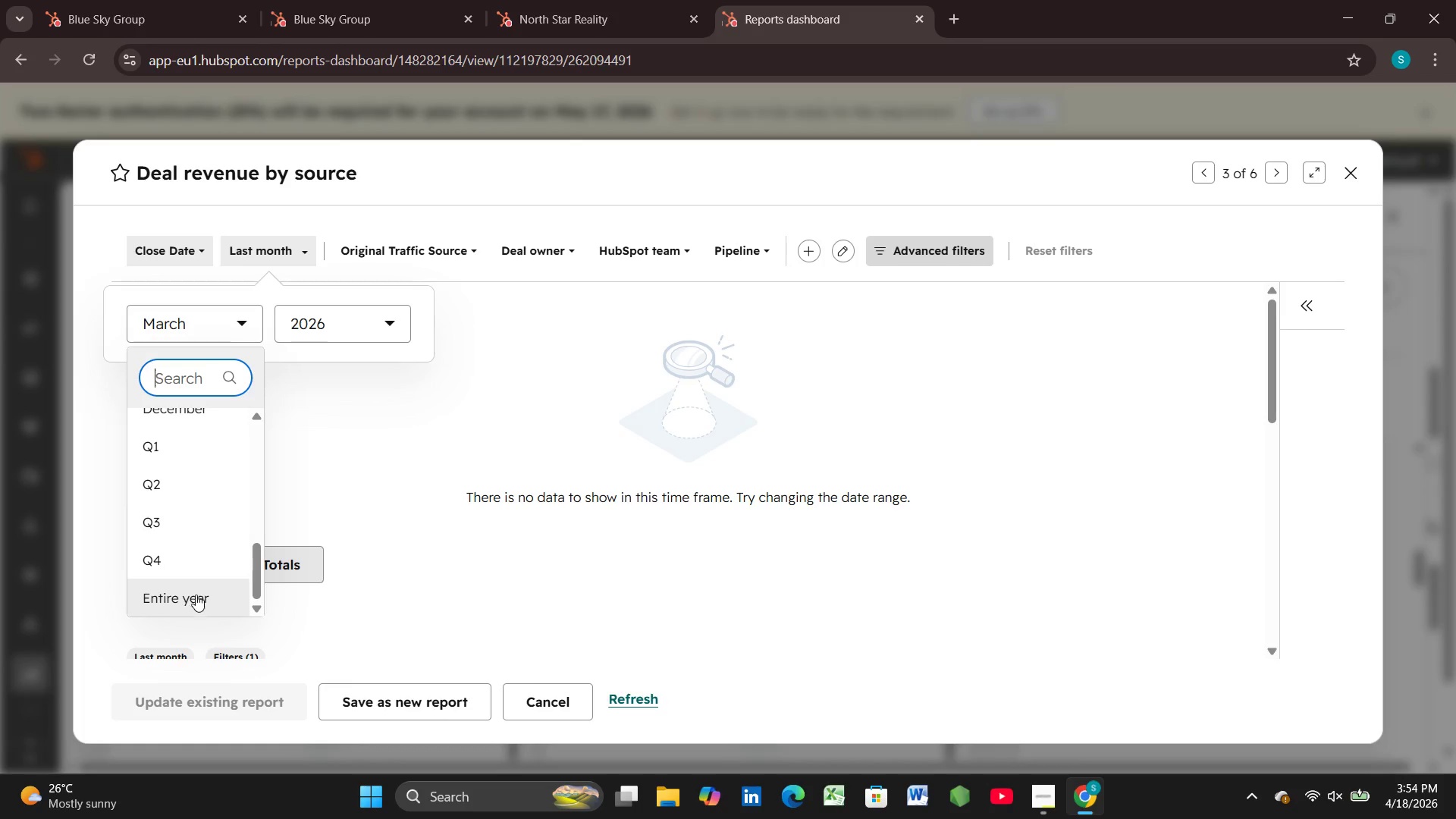 
scroll: coordinate [198, 578], scroll_direction: up, amount: 1.0
 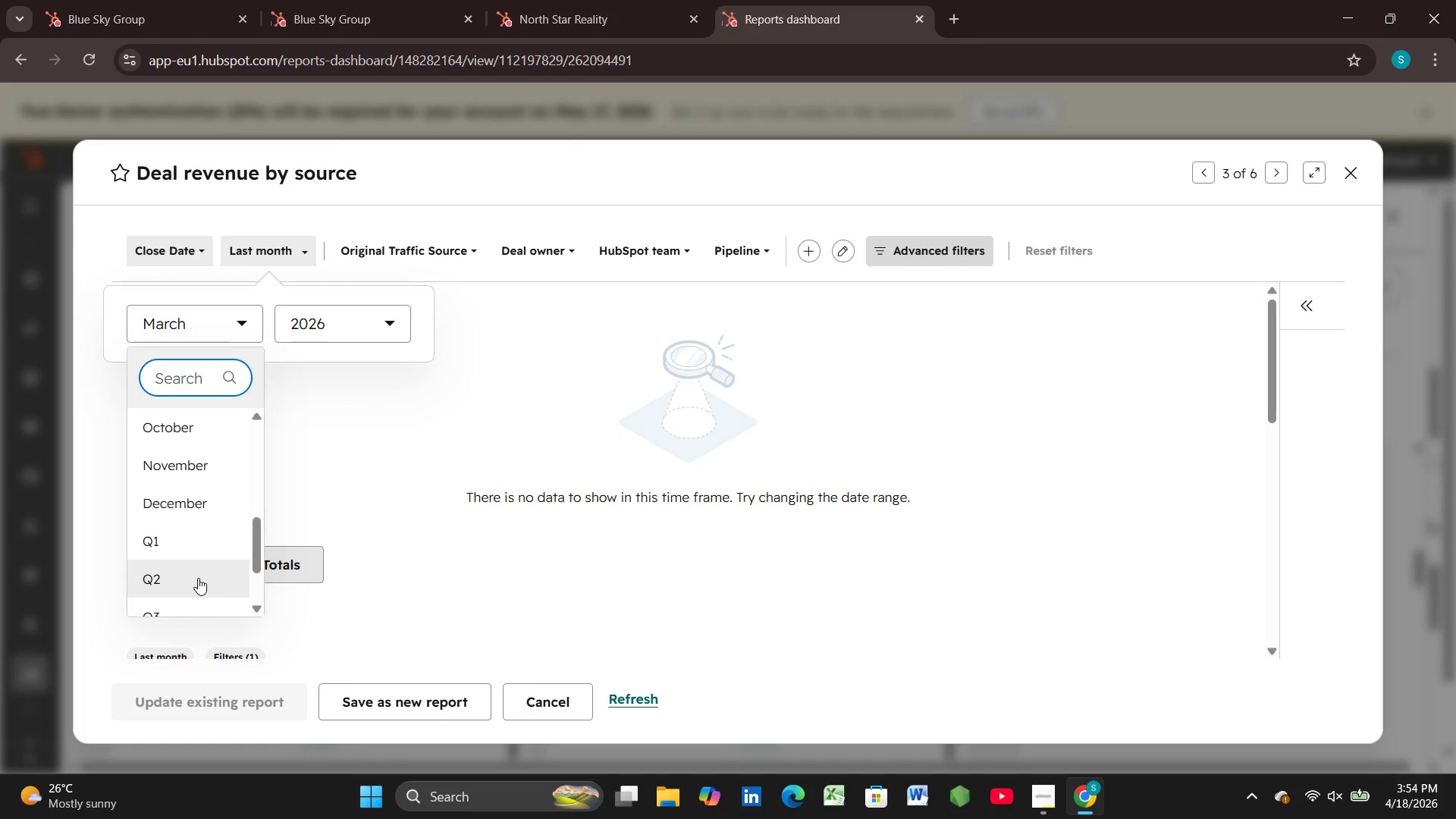 
scroll: coordinate [198, 578], scroll_direction: down, amount: 1.0
 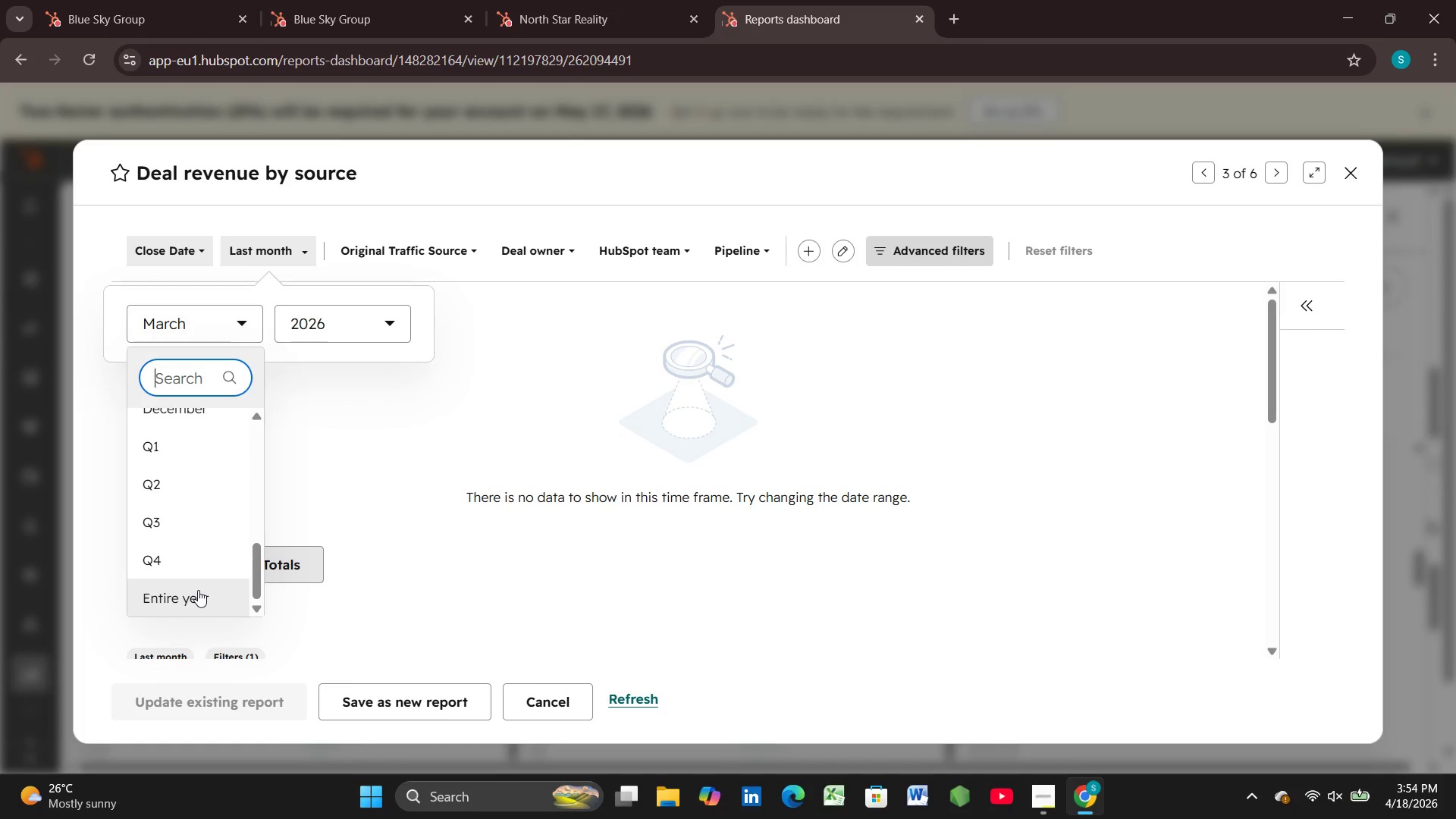 
left_click([198, 591])
 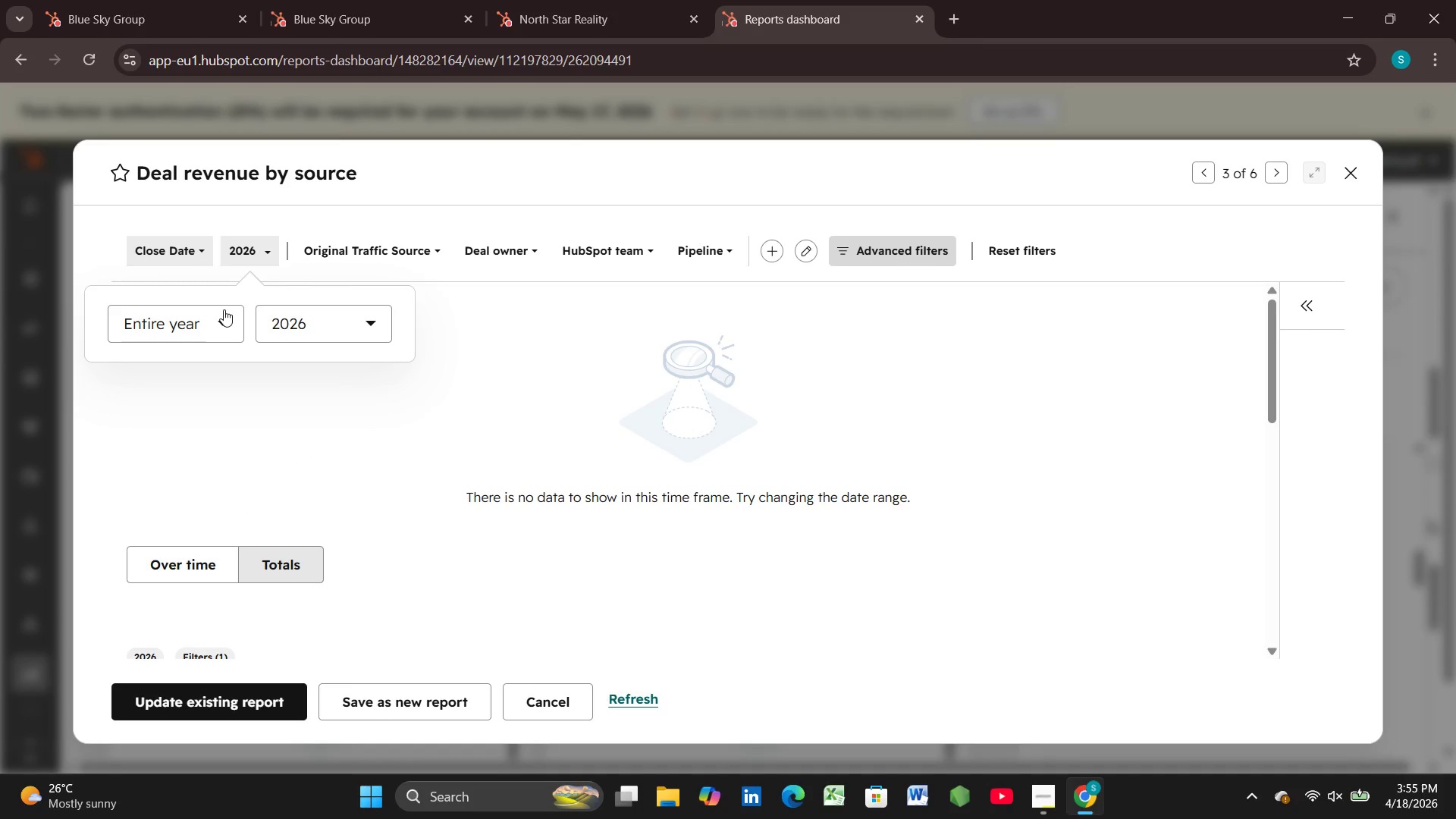 
wait(7.69)
 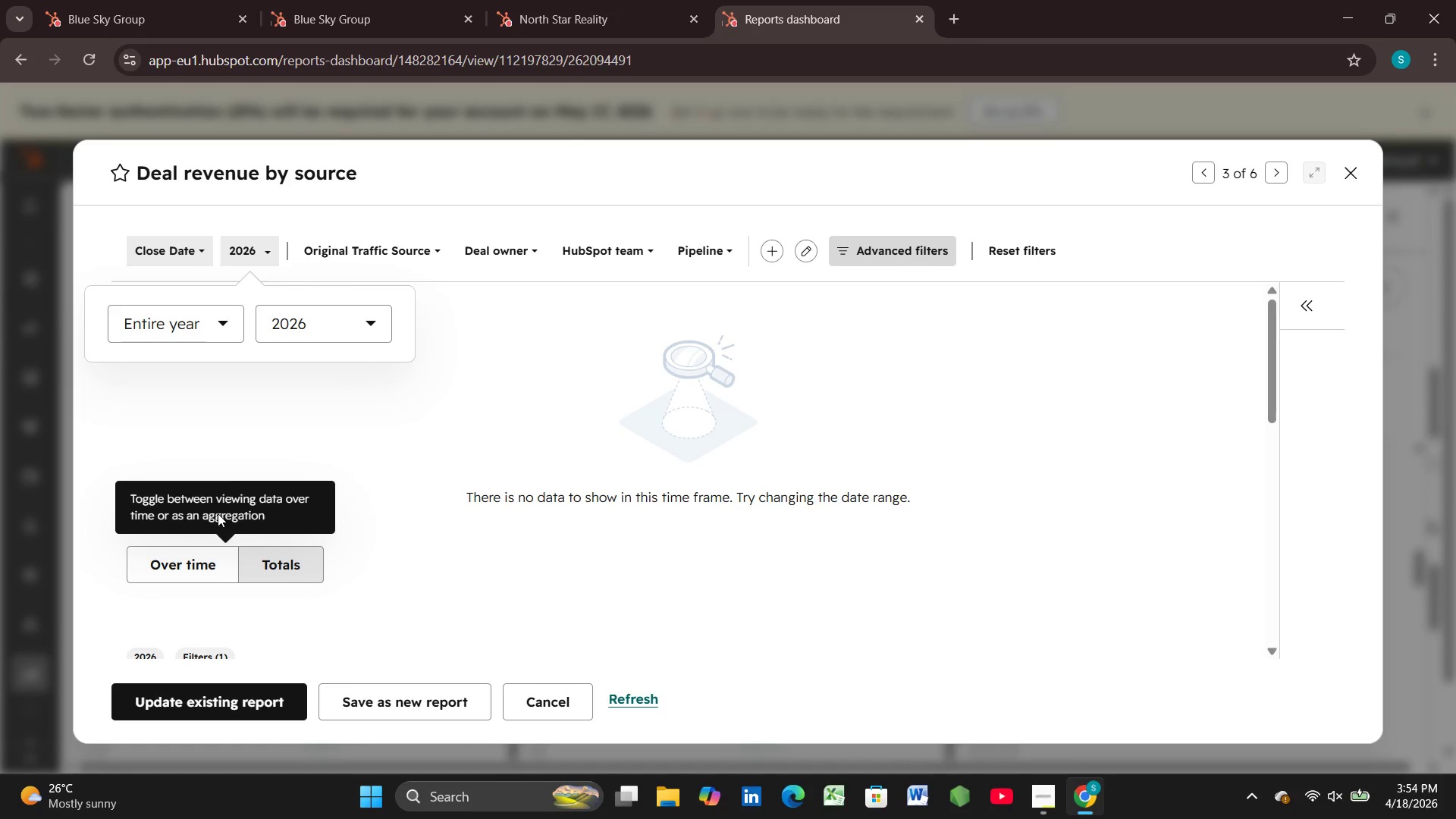 
left_click([224, 309])
 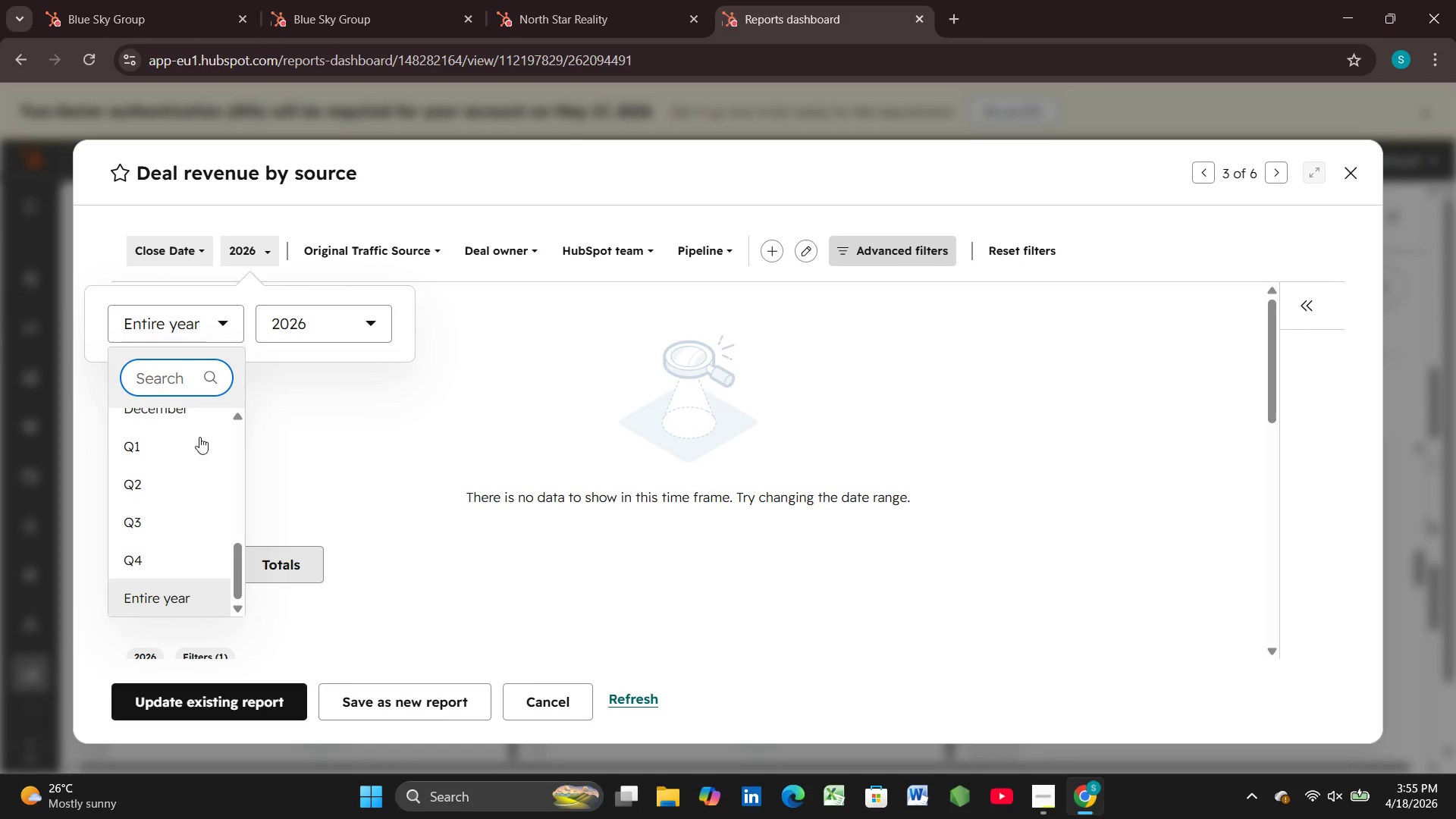 
scroll: coordinate [177, 486], scroll_direction: up, amount: 1.0
 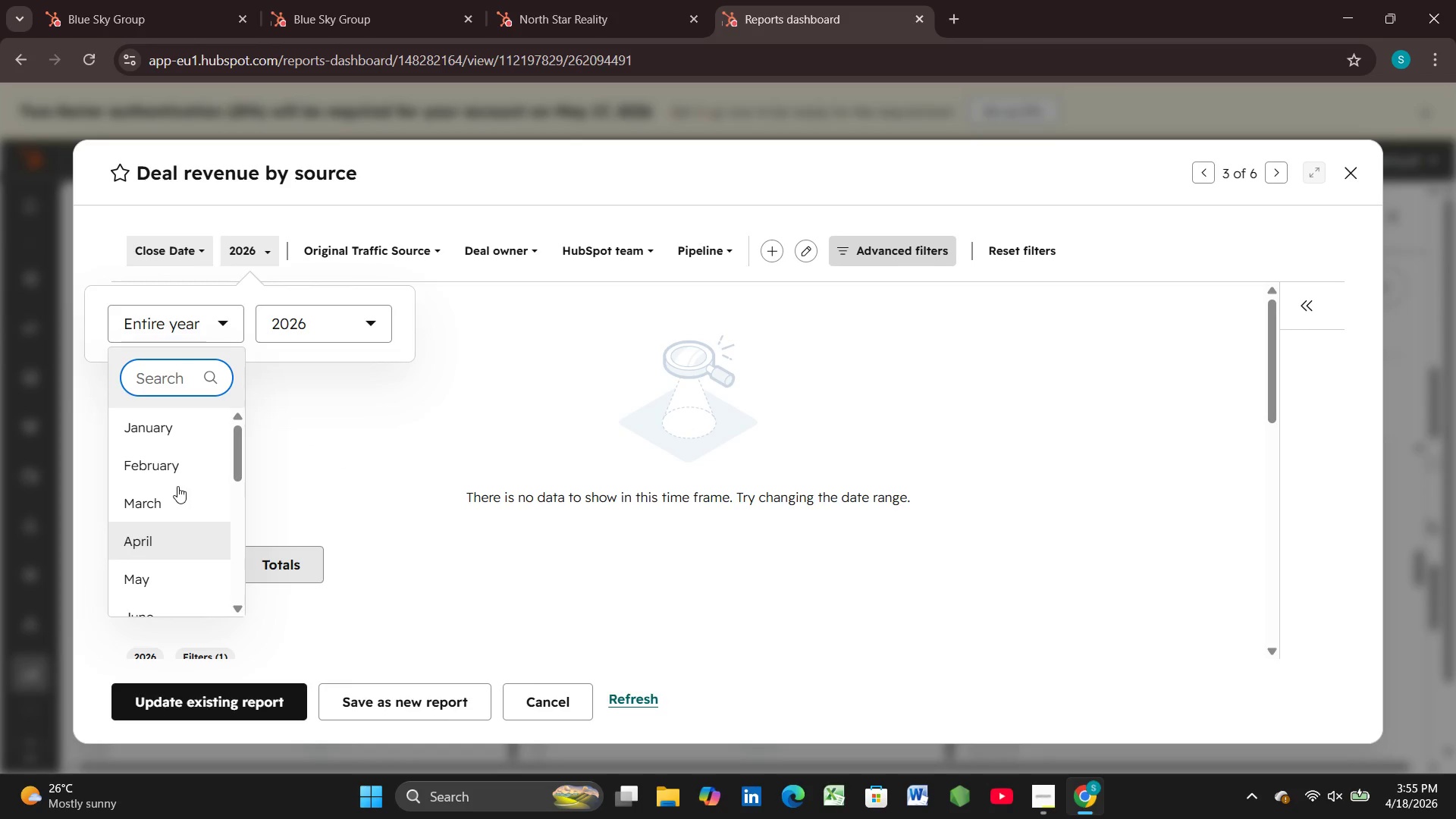 
scroll: coordinate [177, 485], scroll_direction: down, amount: 5.0
 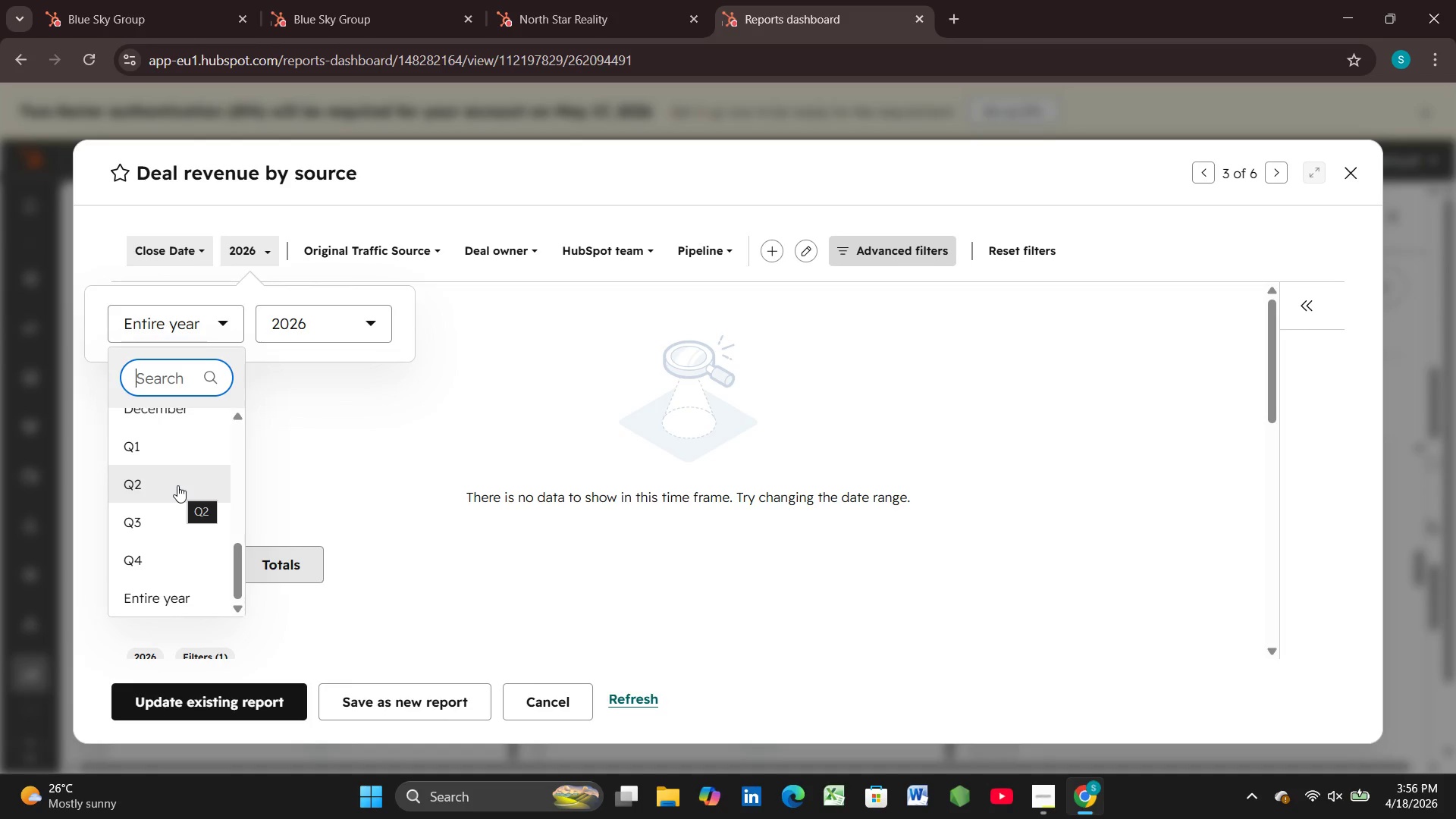 
wait(69.82)
 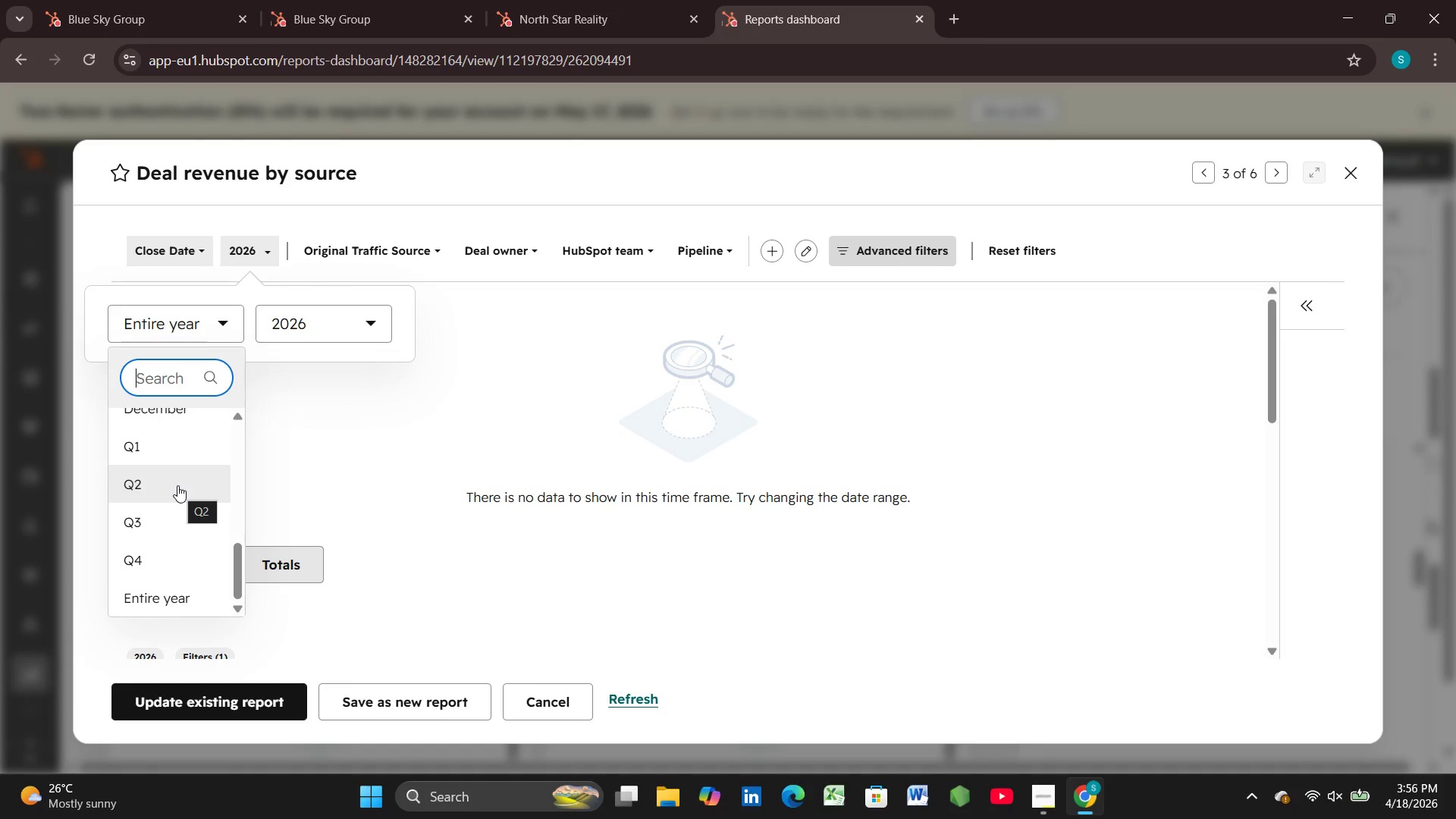 
mouse_move([218, 256])
 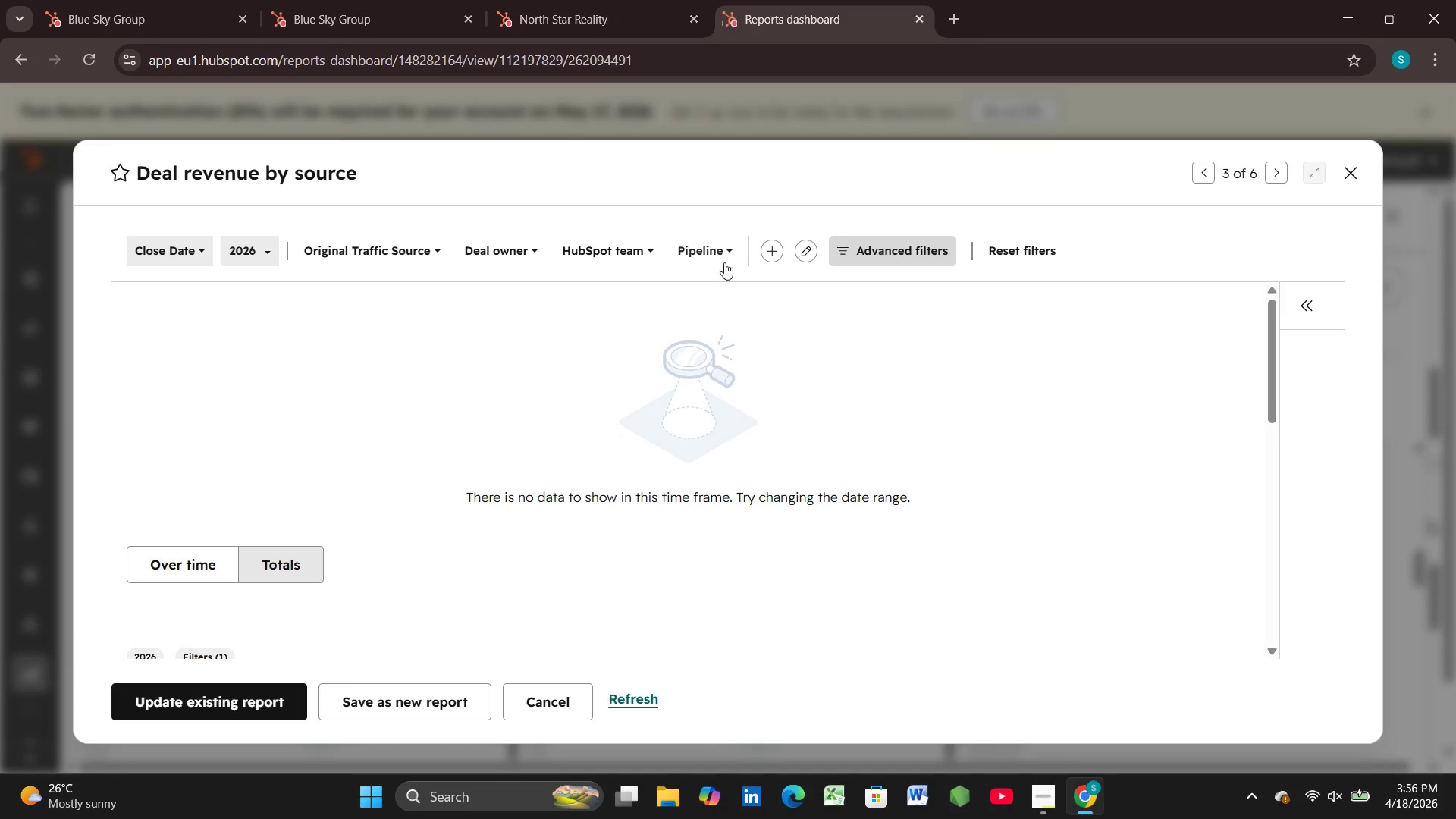 
left_click([729, 253])
 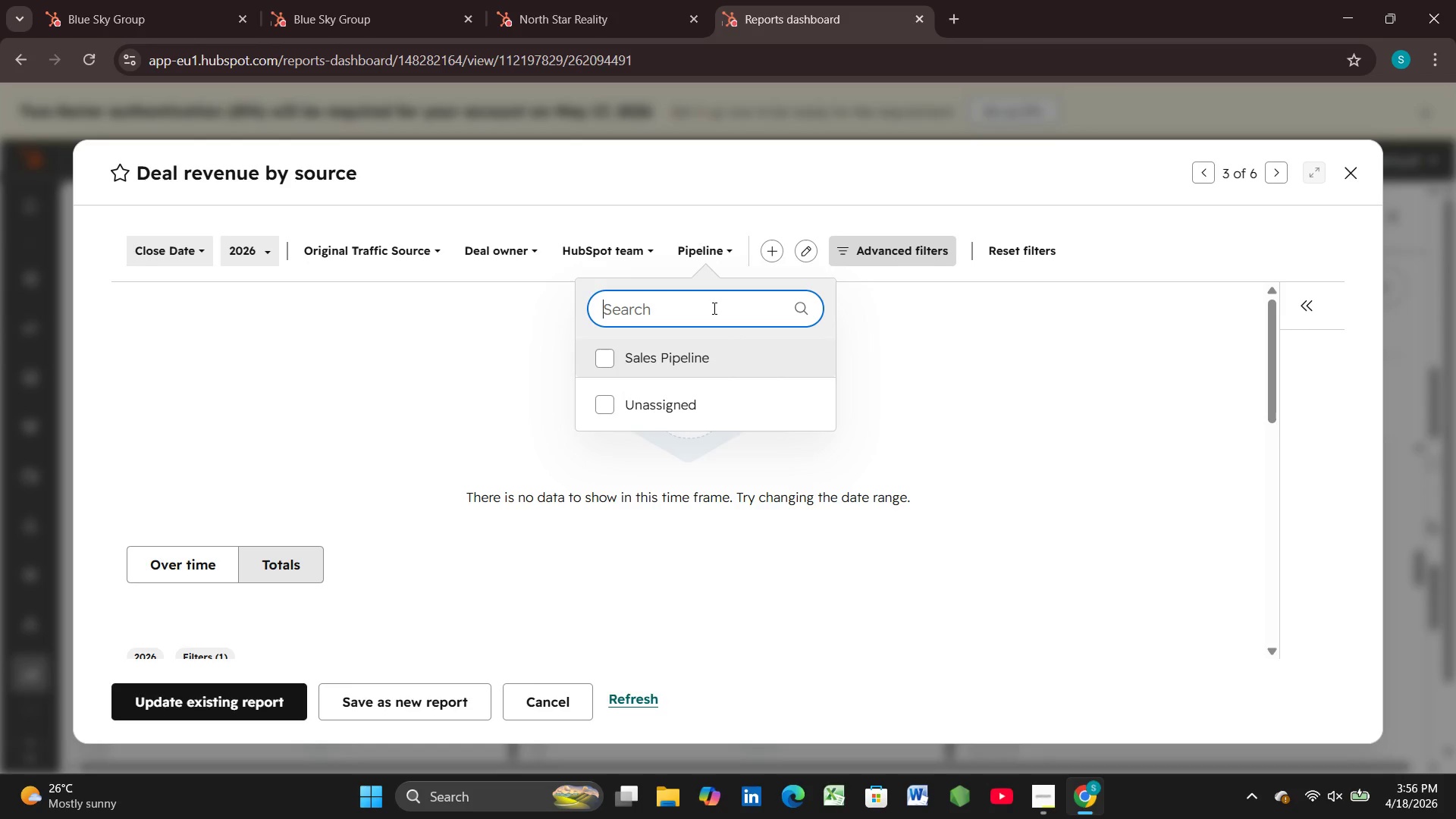 
wait(13.83)
 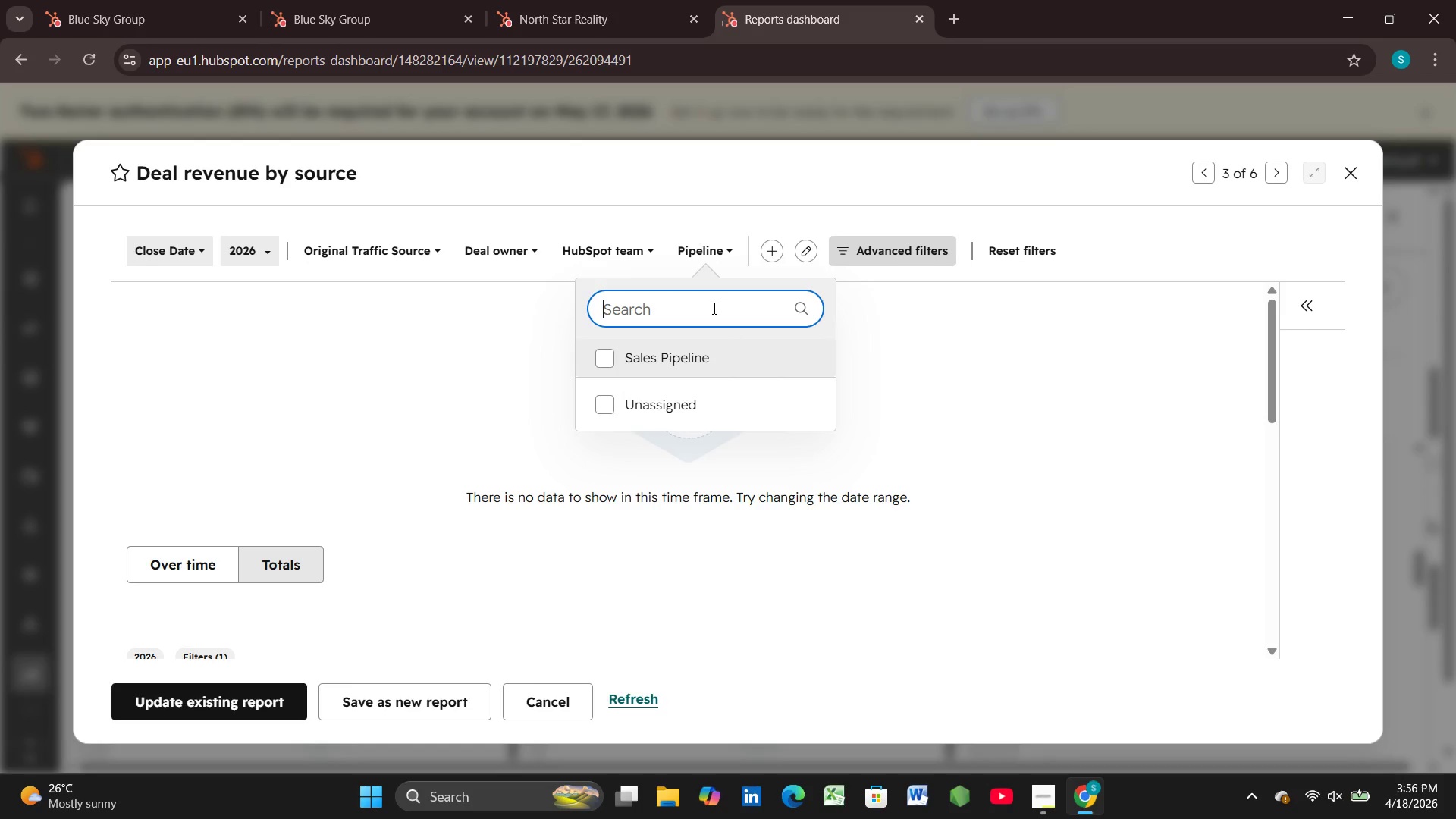 
type(all)
 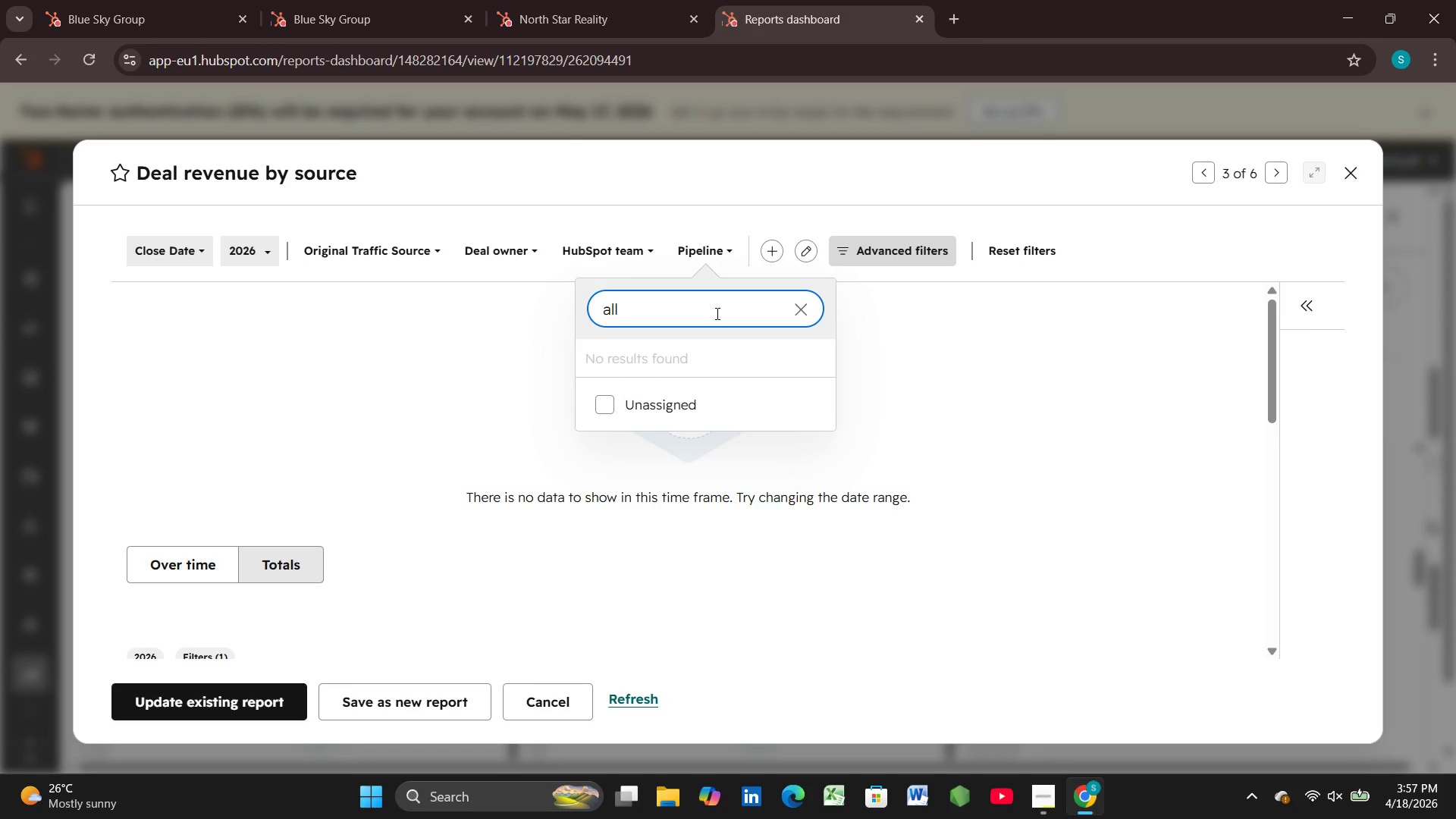 
wait(44.28)
 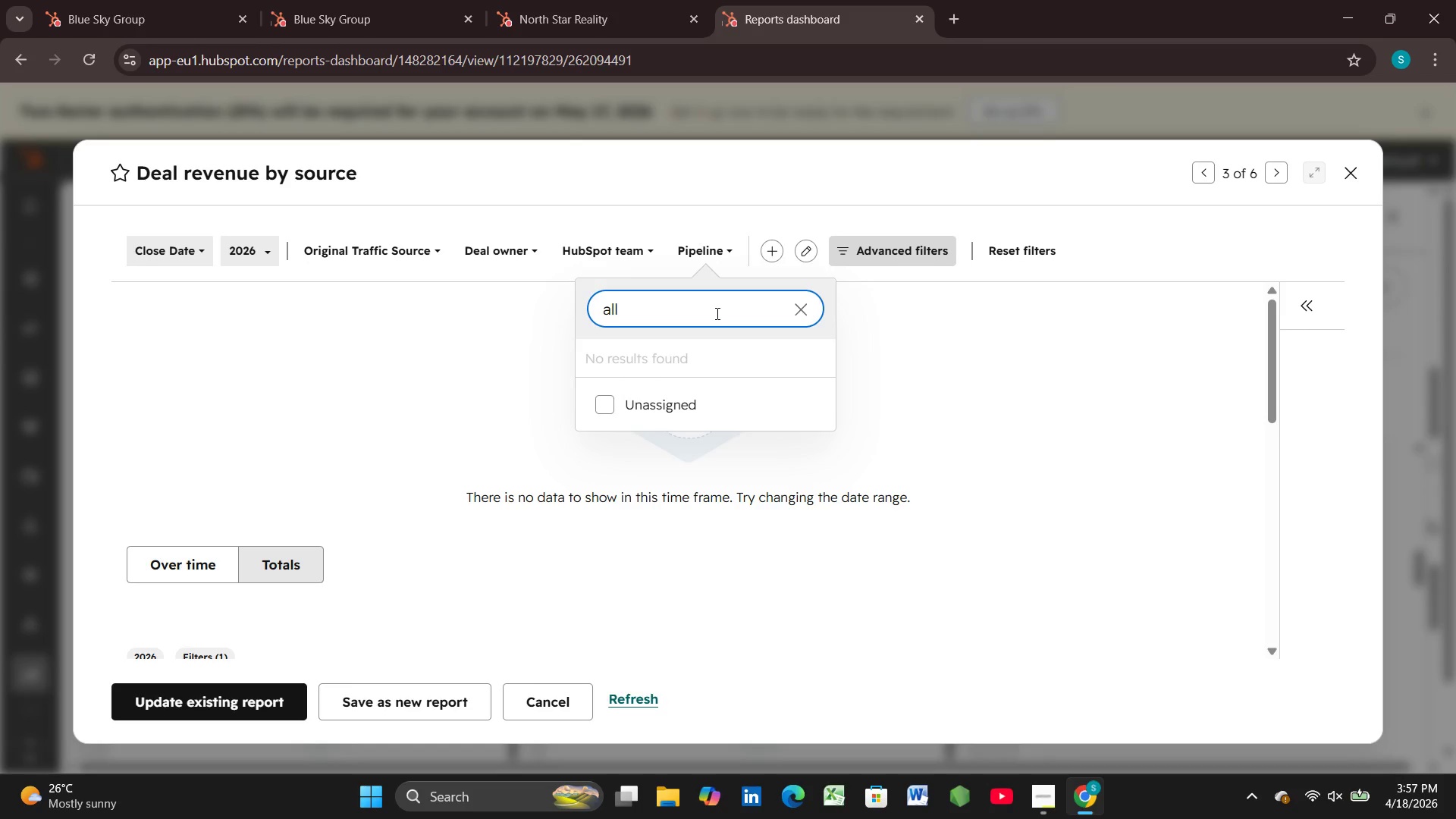 
key(Backspace)
 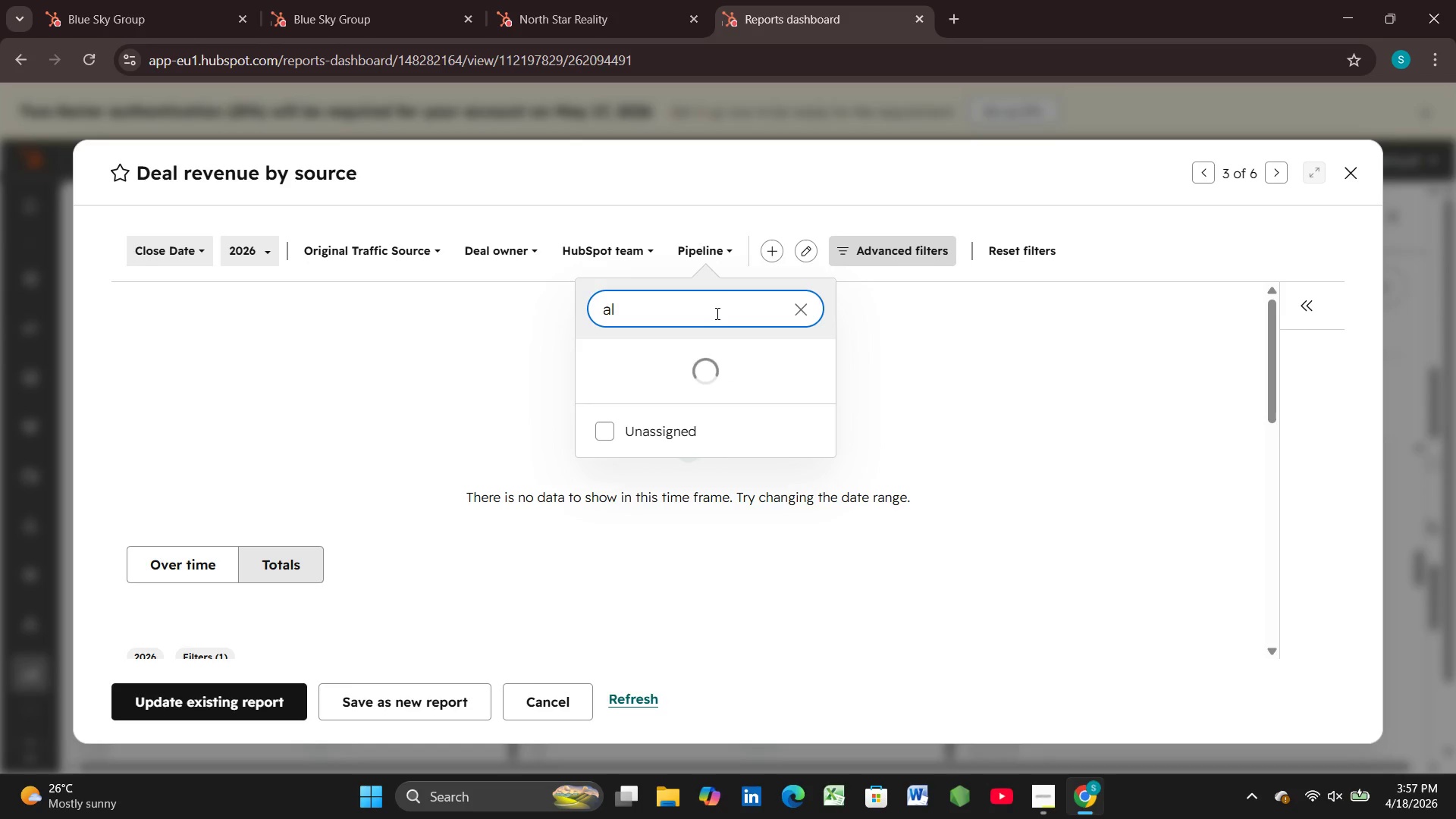 
key(Backspace)
 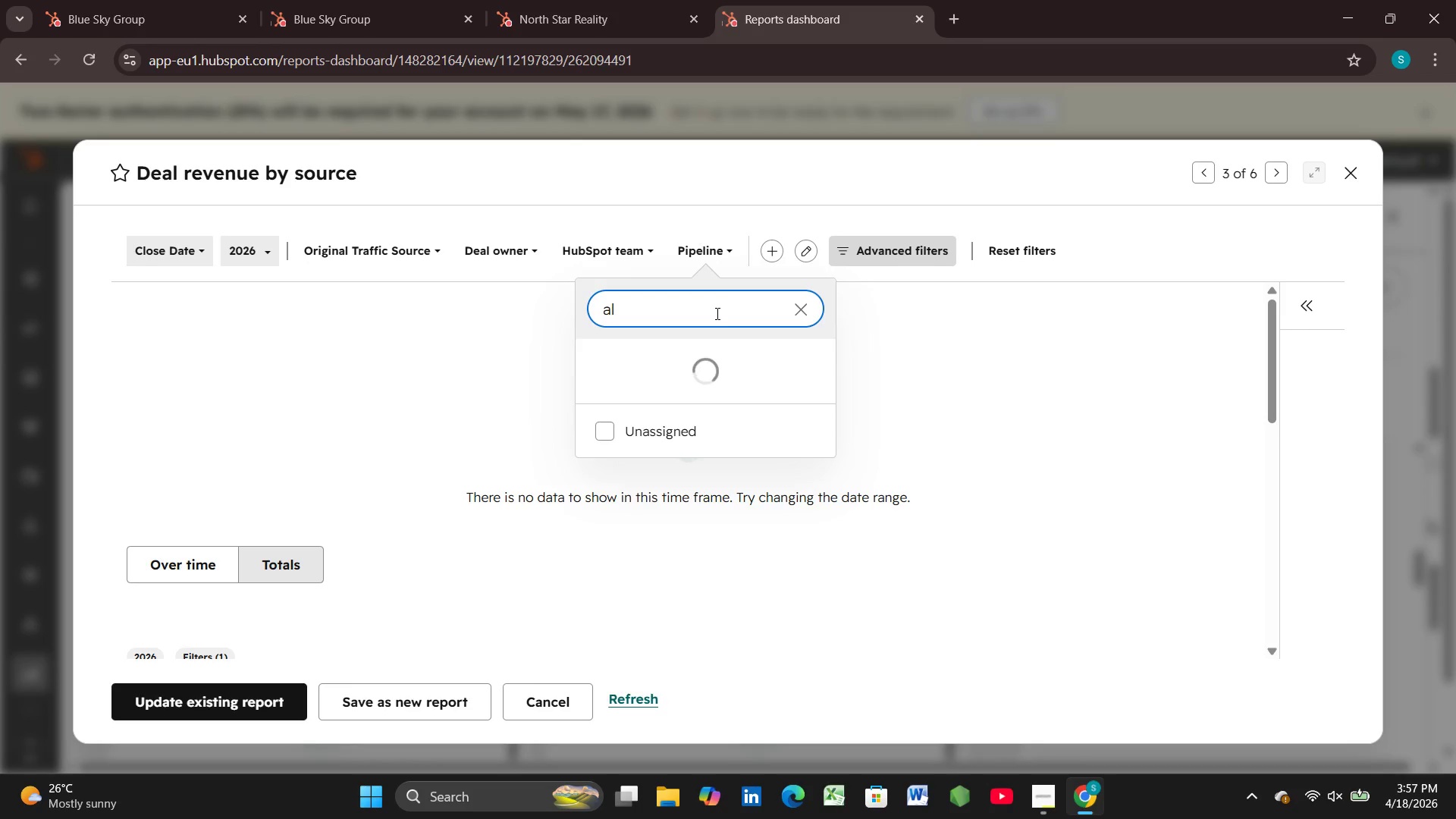 
key(Backspace)
 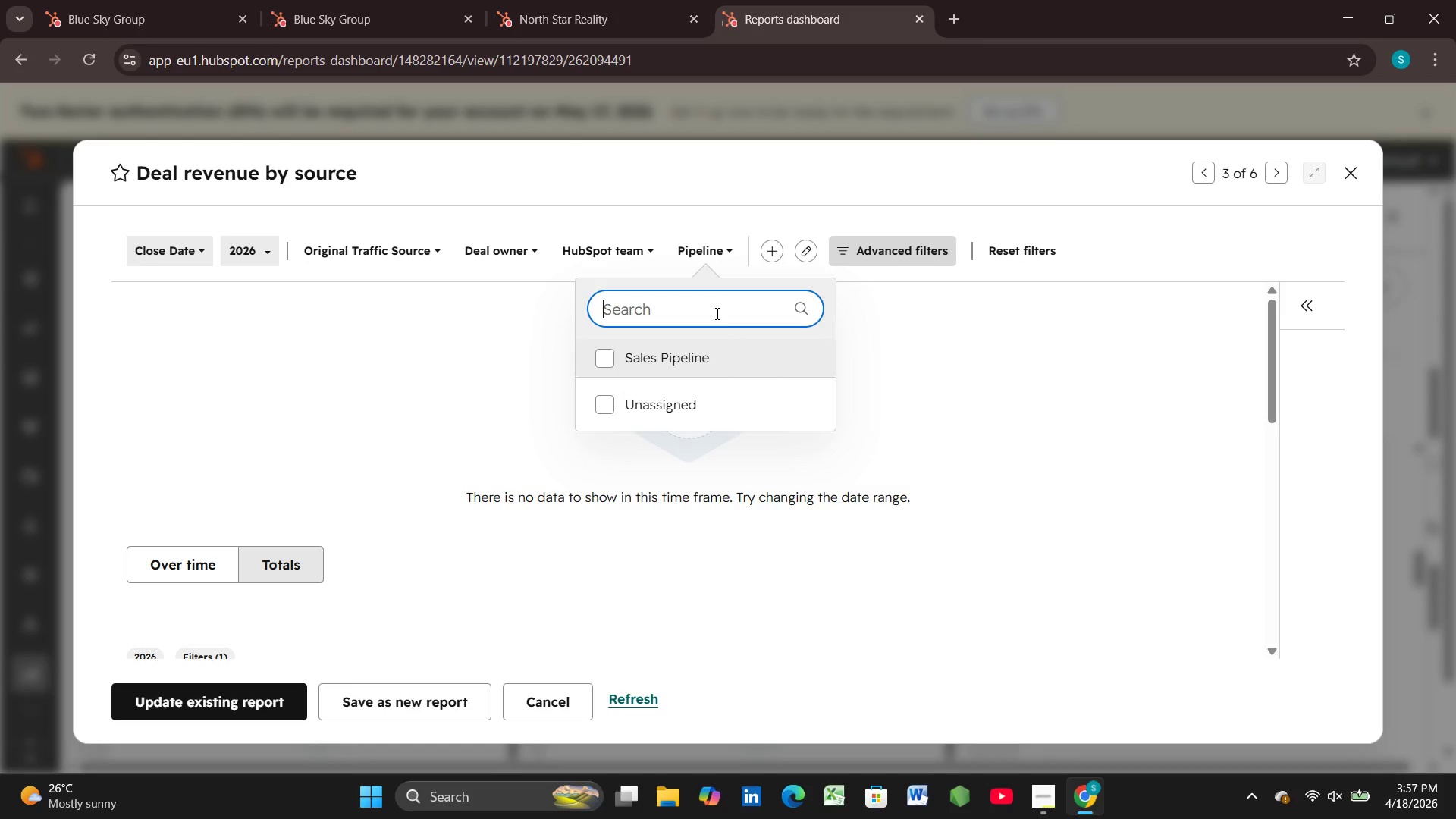 
wait(14.67)
 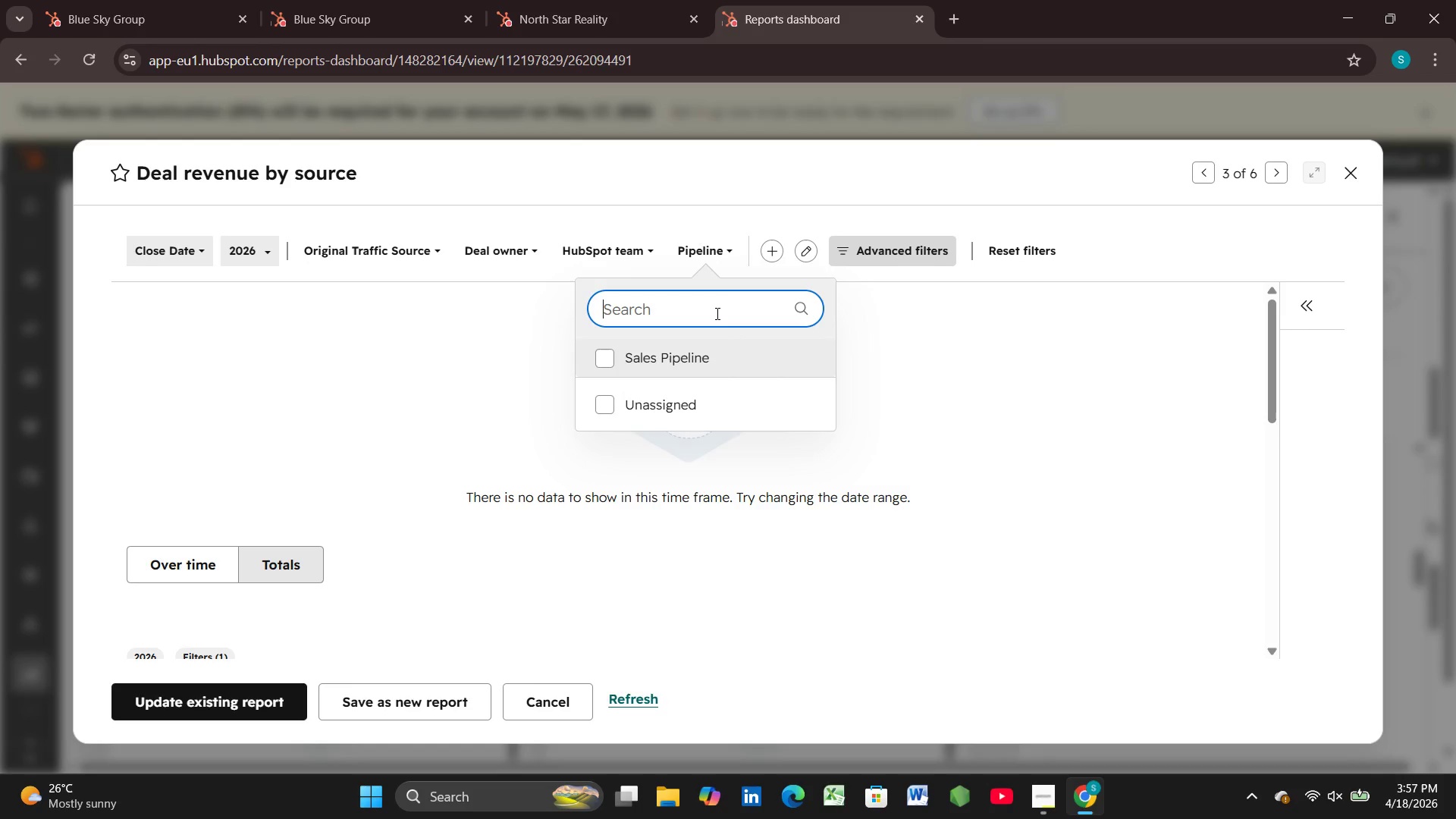 
left_click([617, 359])
 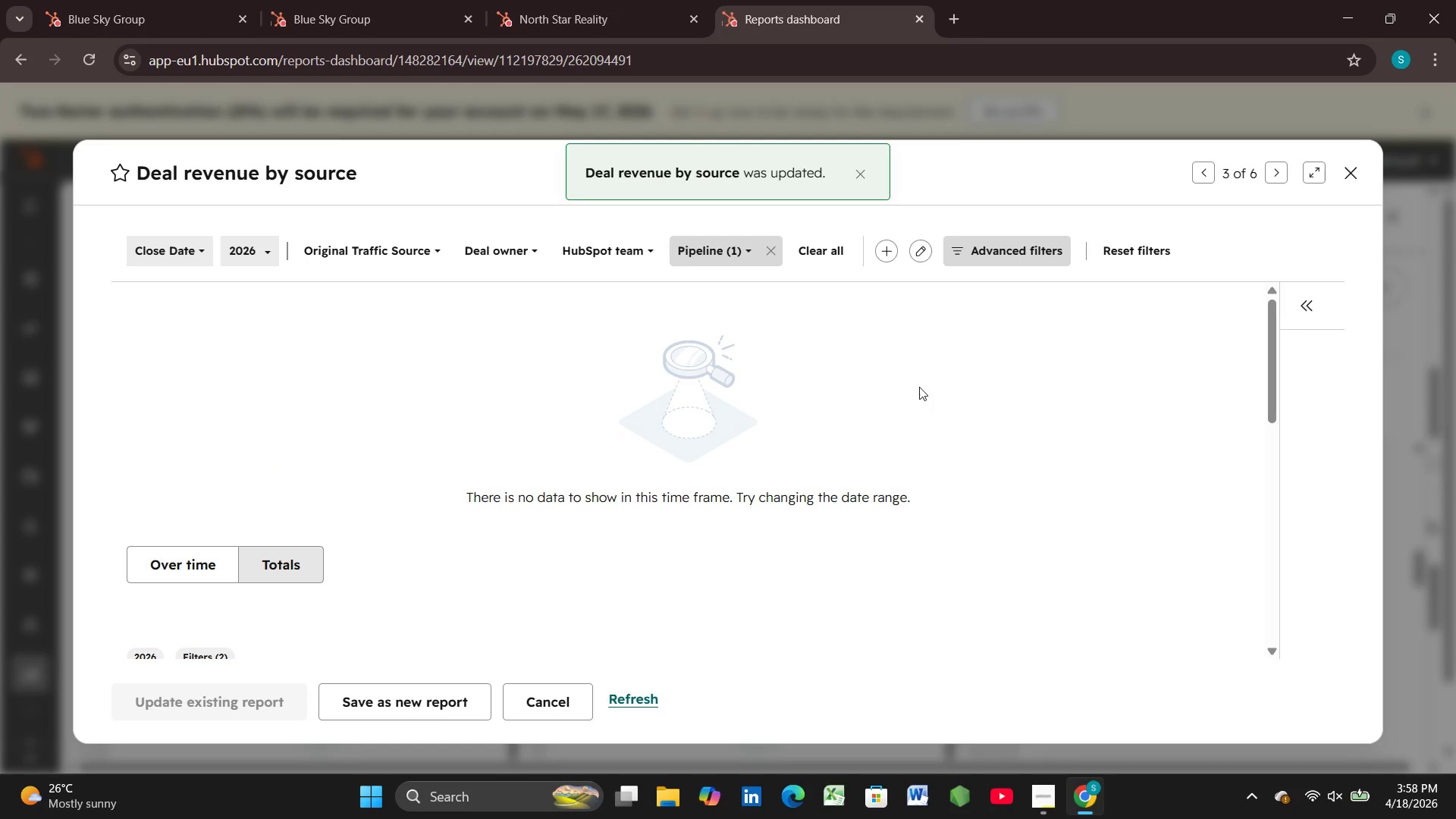 
wait(32.45)
 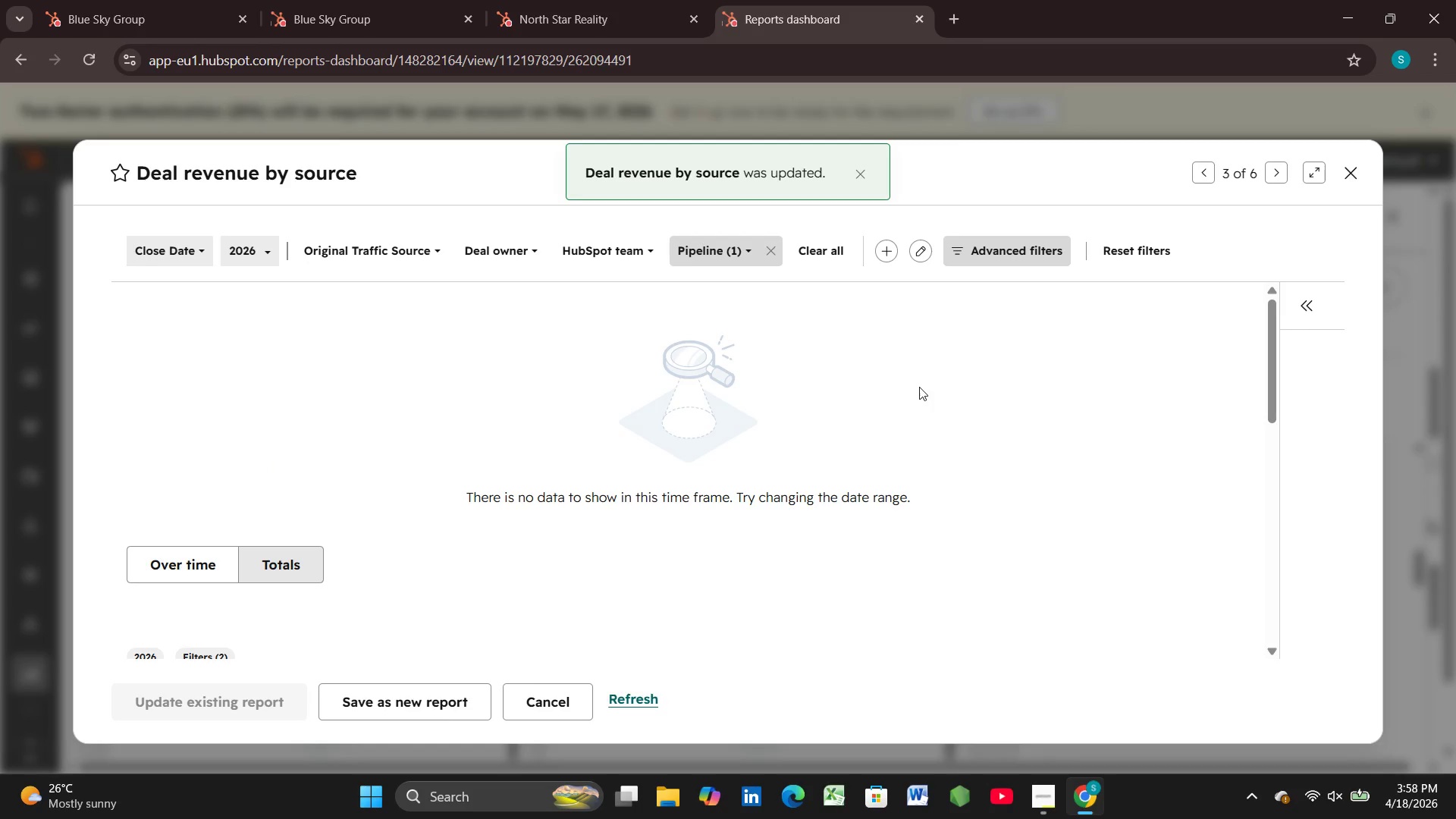 
left_click([1357, 175])
 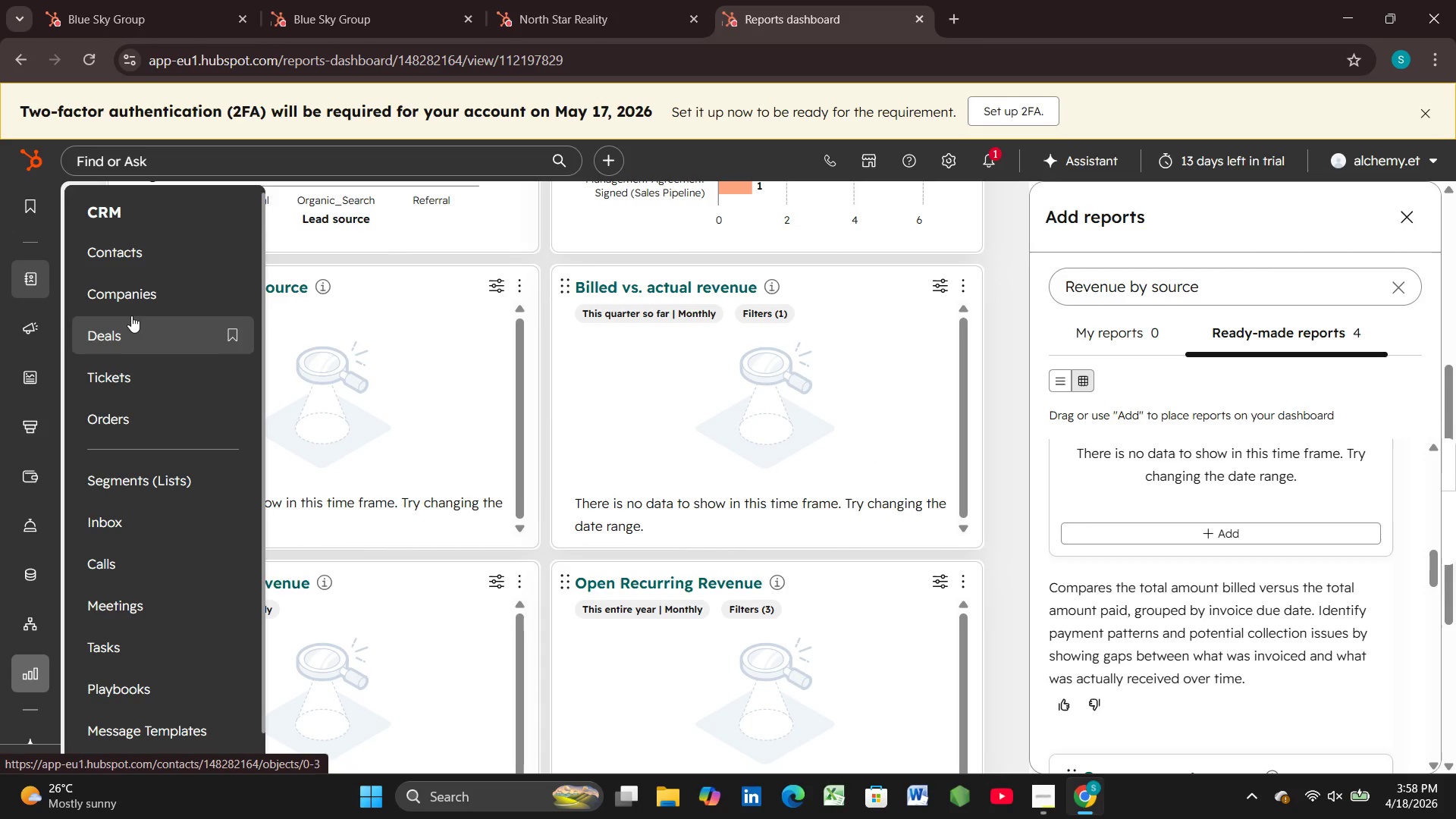 
wait(14.92)
 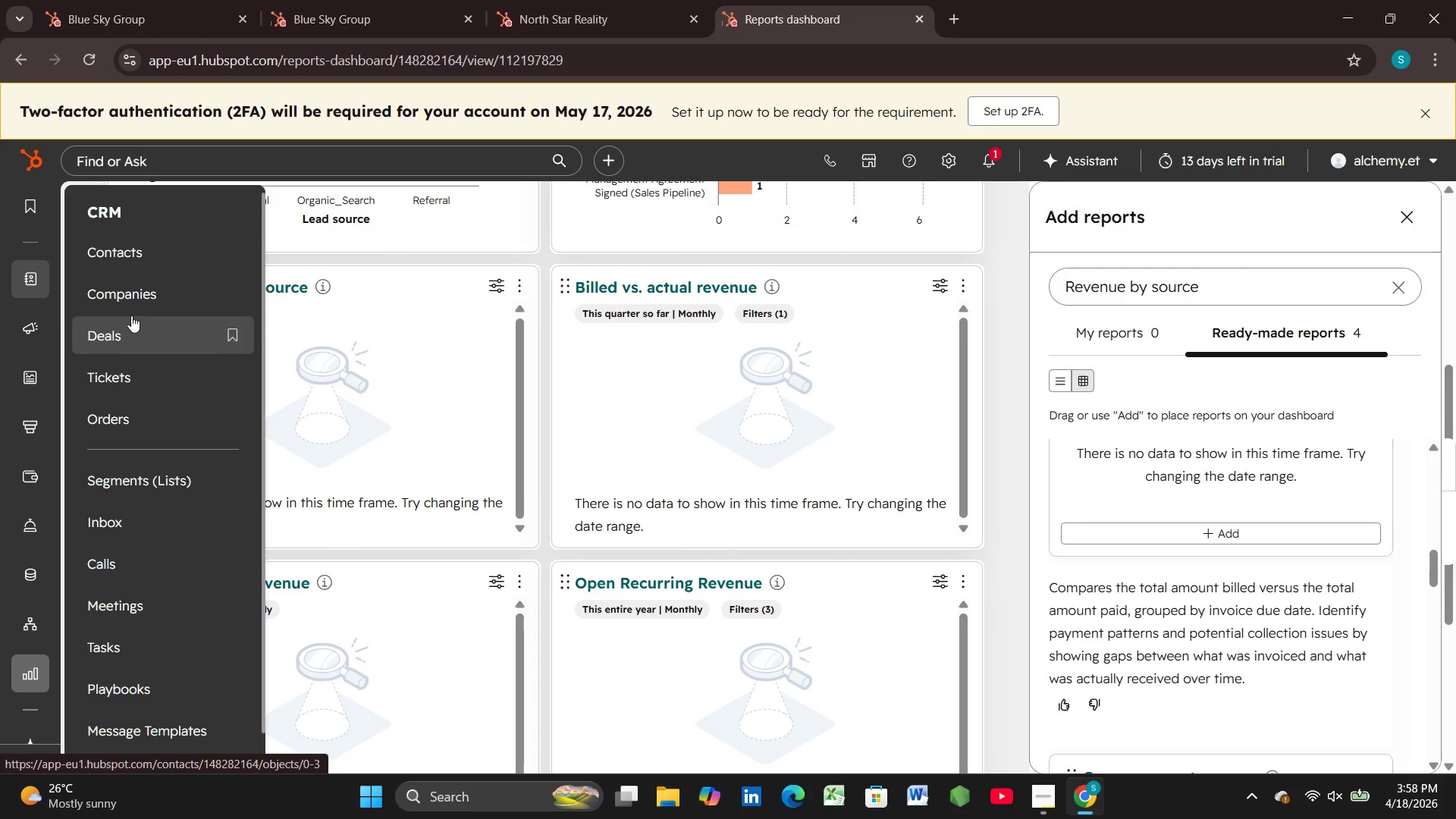 
left_click([139, 331])
 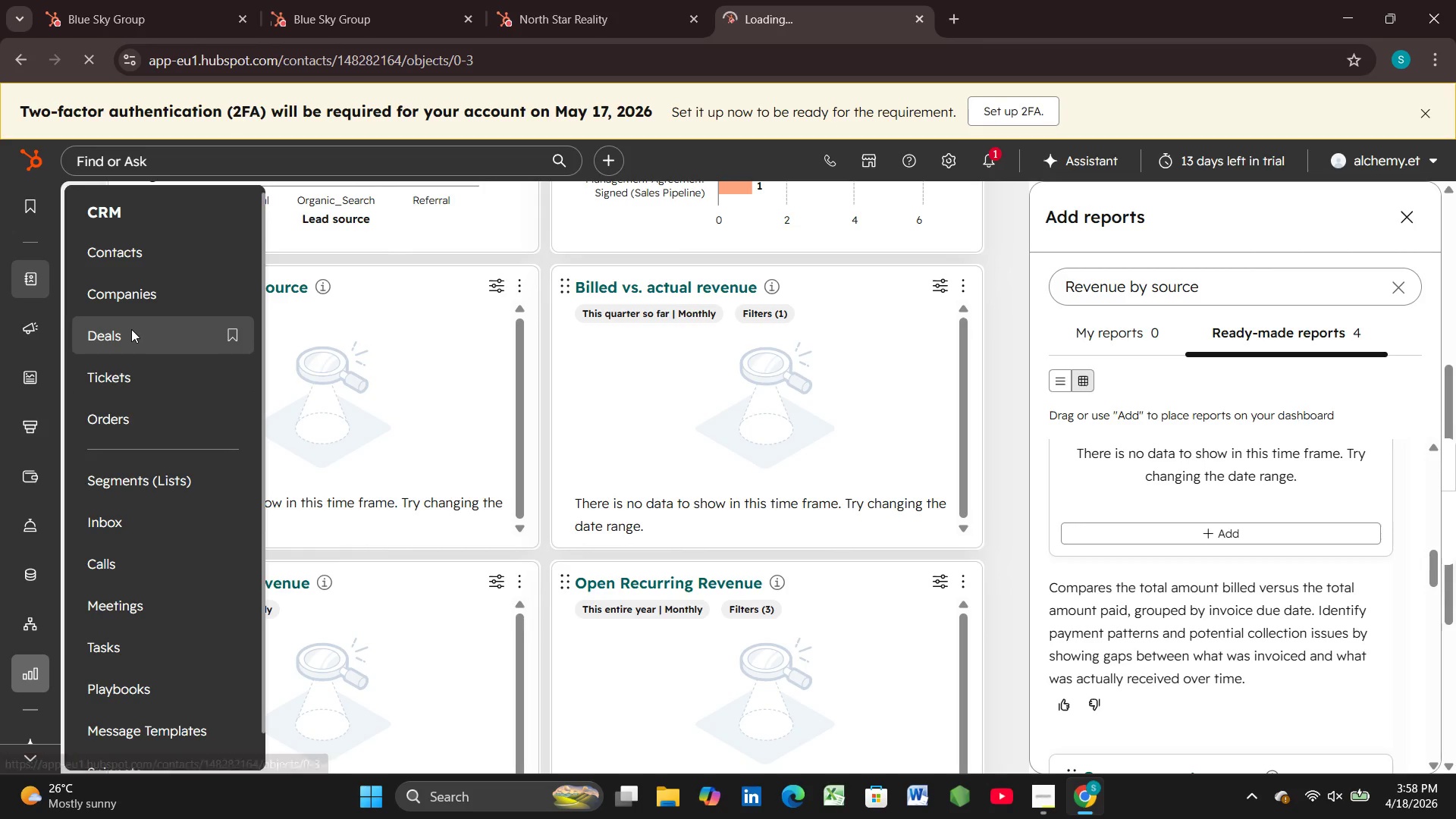 
mouse_move([139, 340])
 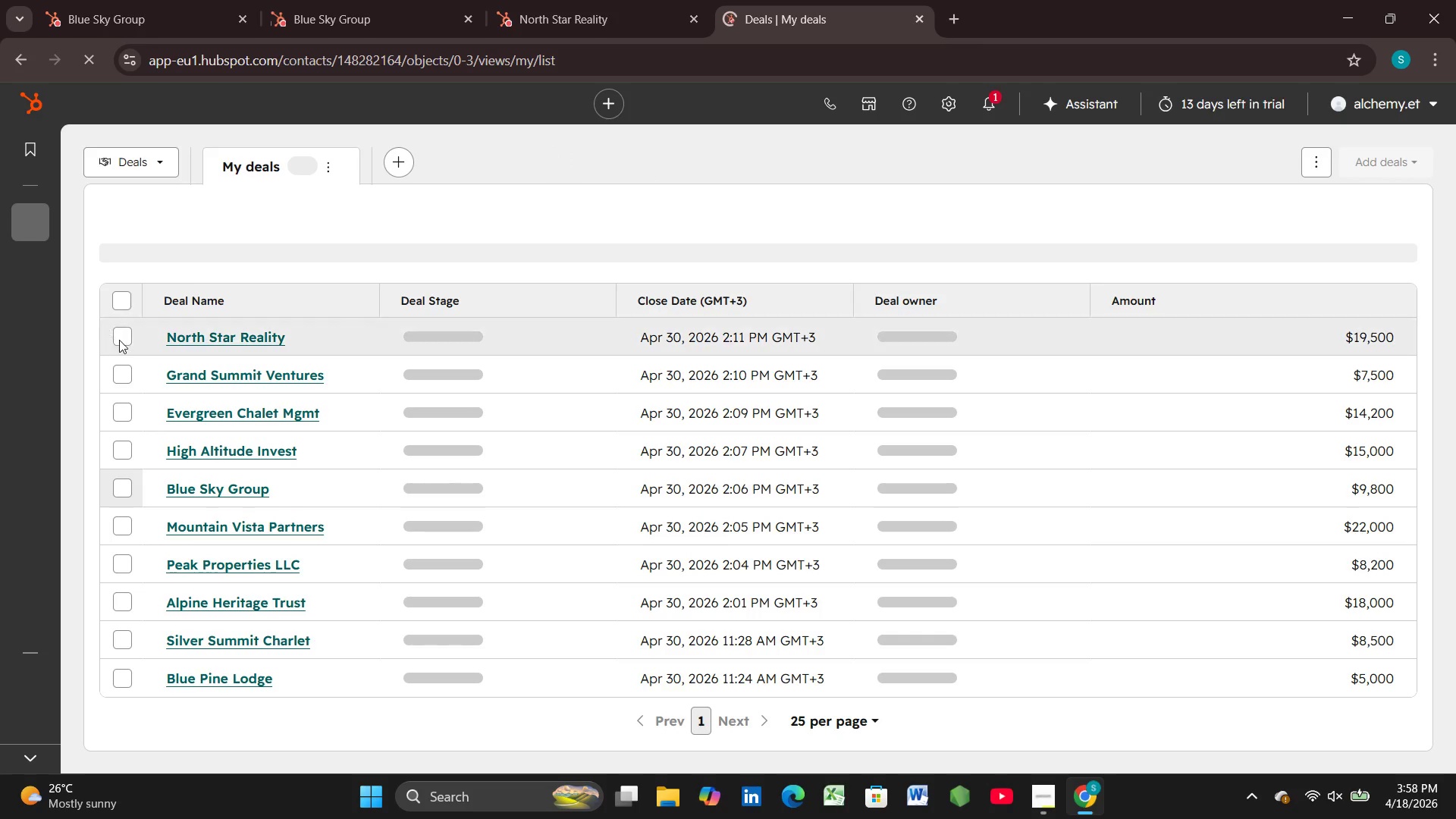 
left_click([129, 336])
 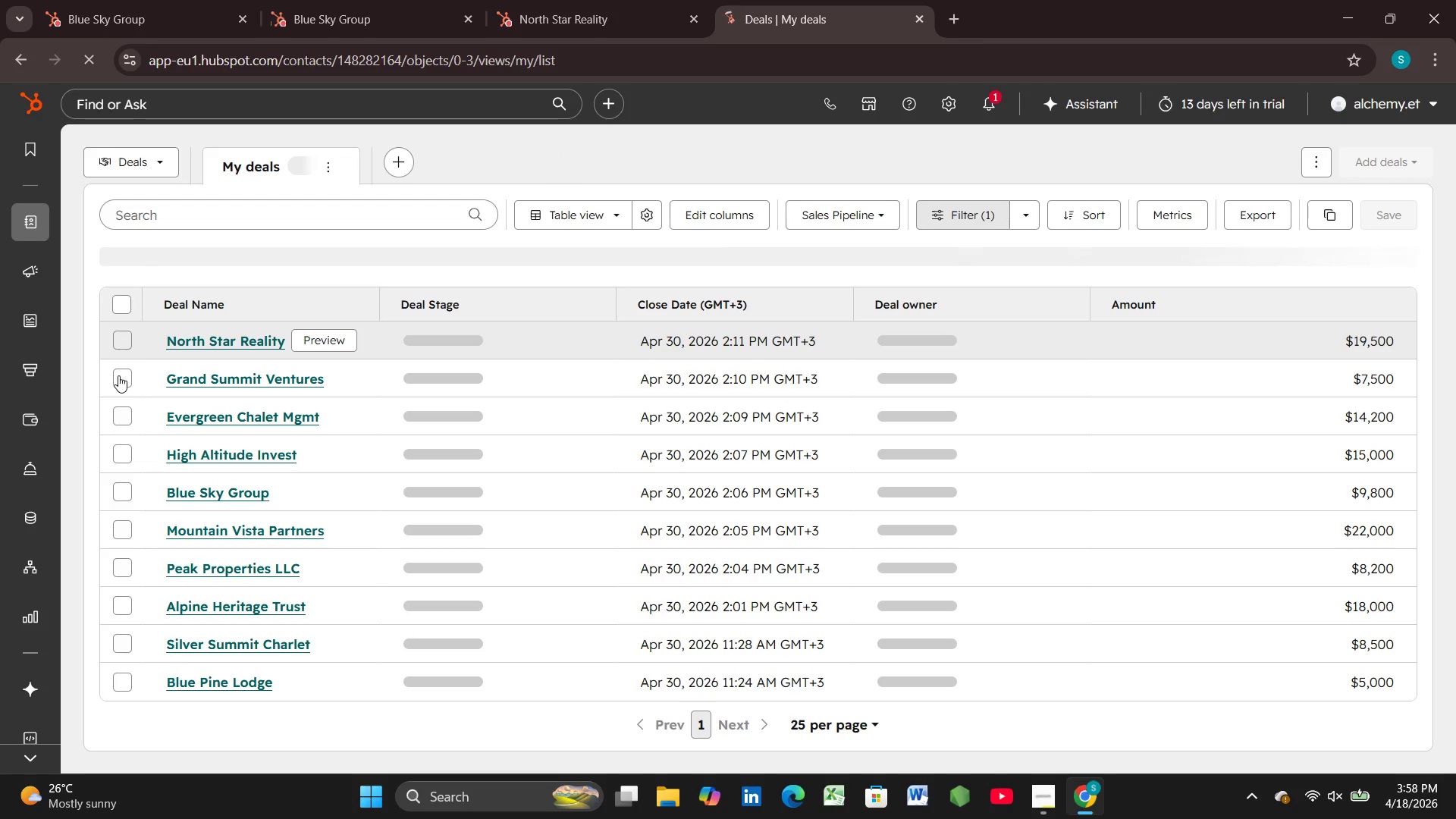 
left_click([118, 375])
 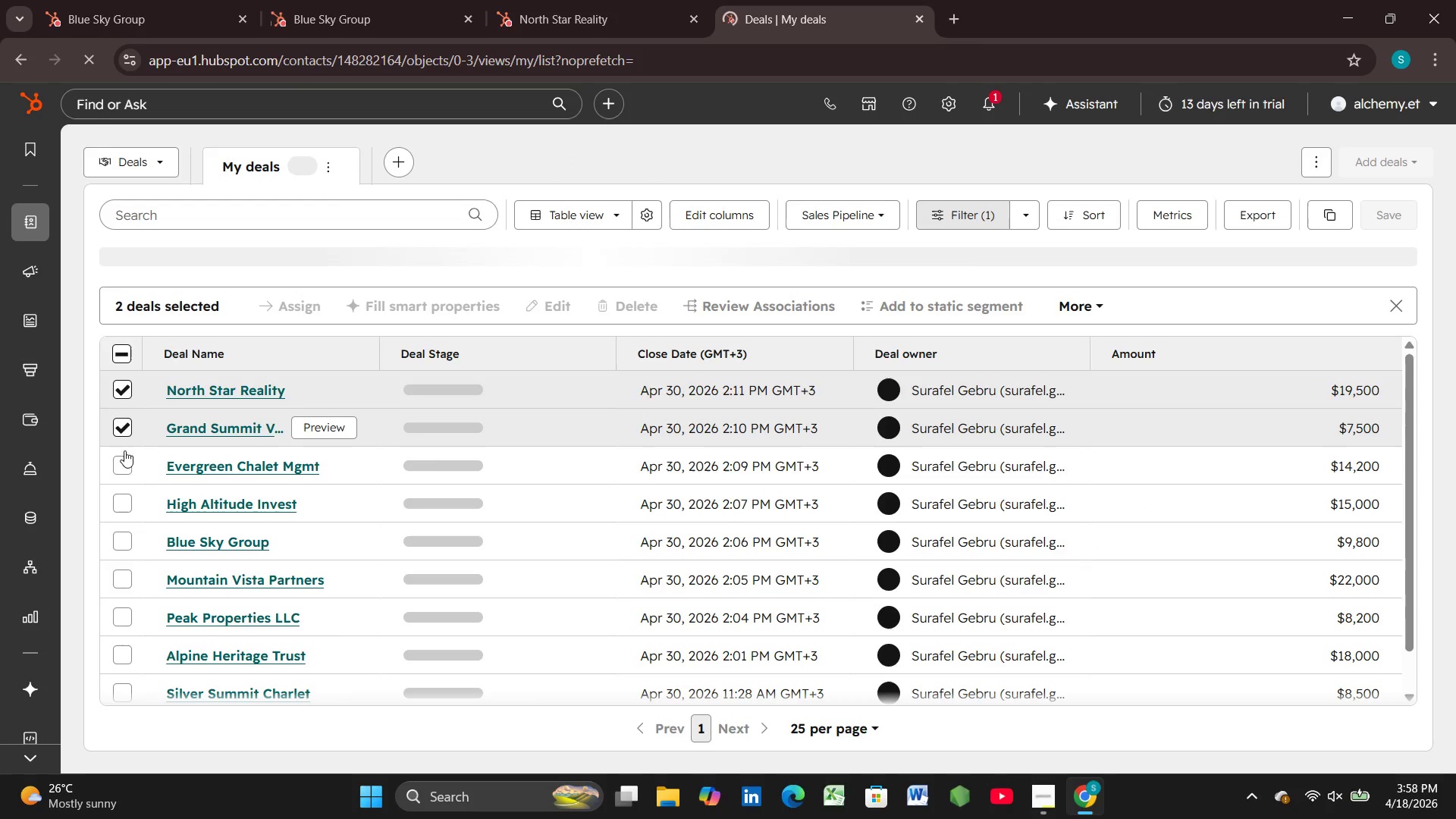 
left_click([124, 474])
 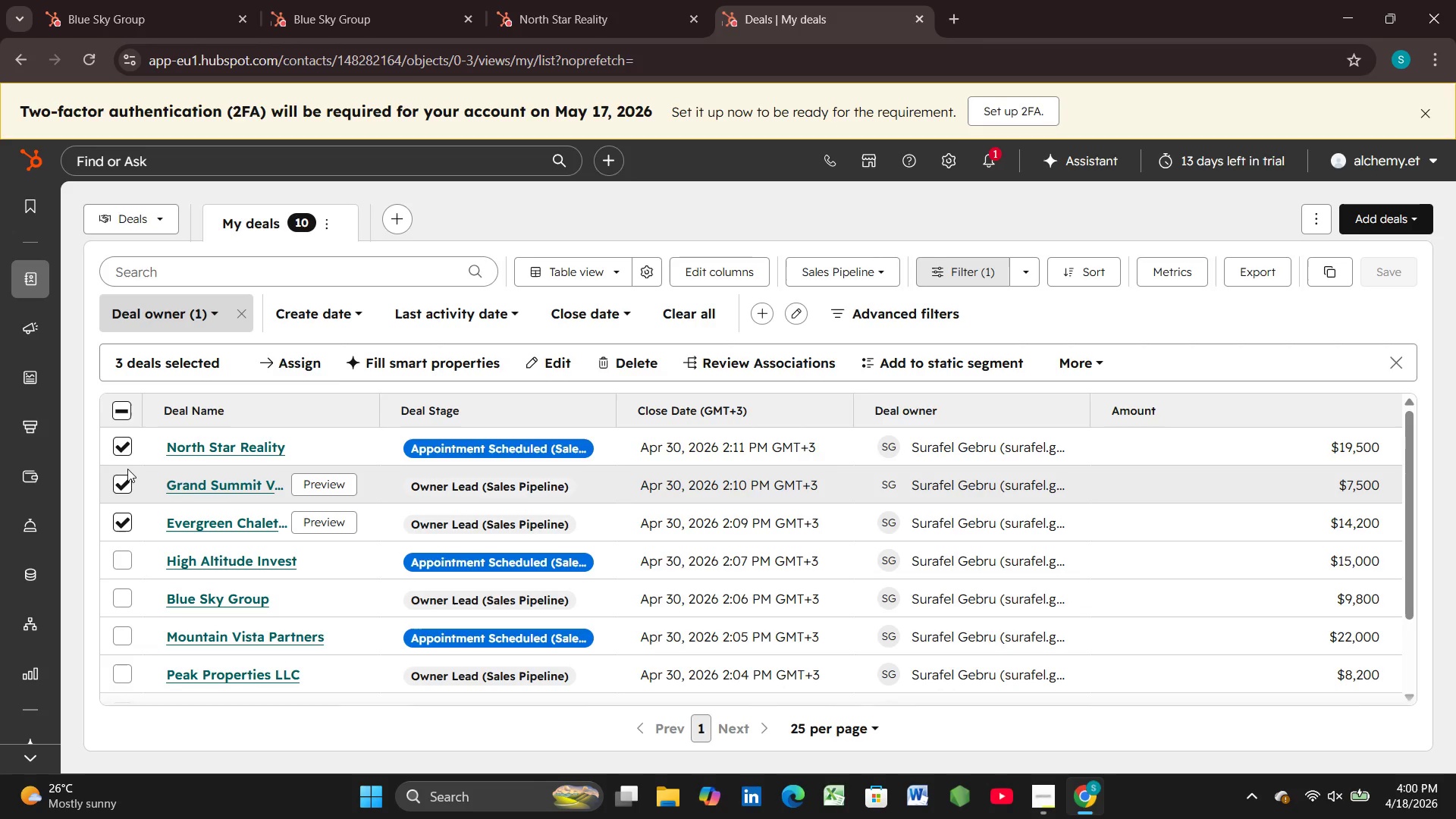 
wait(89.64)
 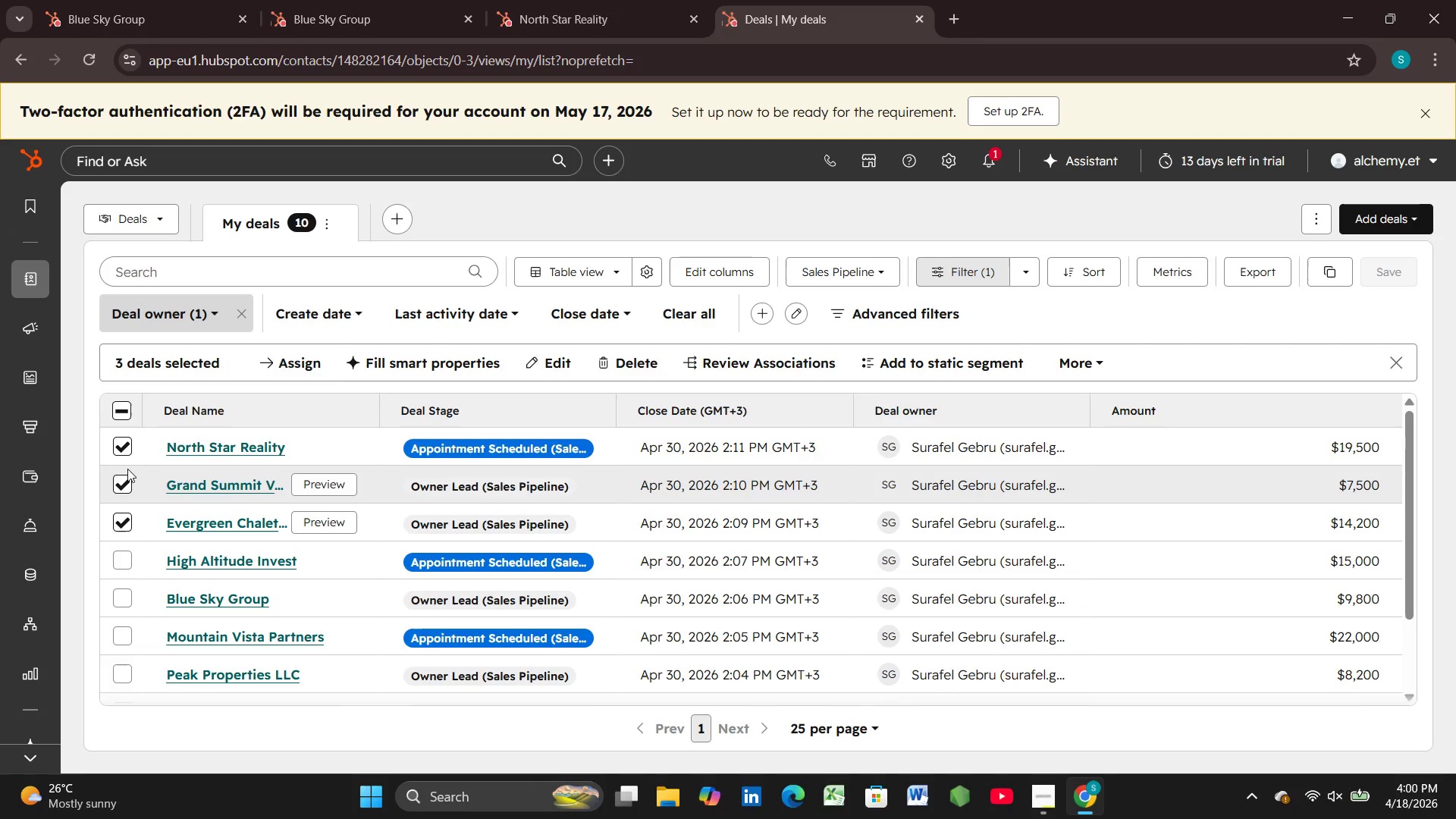 
left_click([542, 364])
 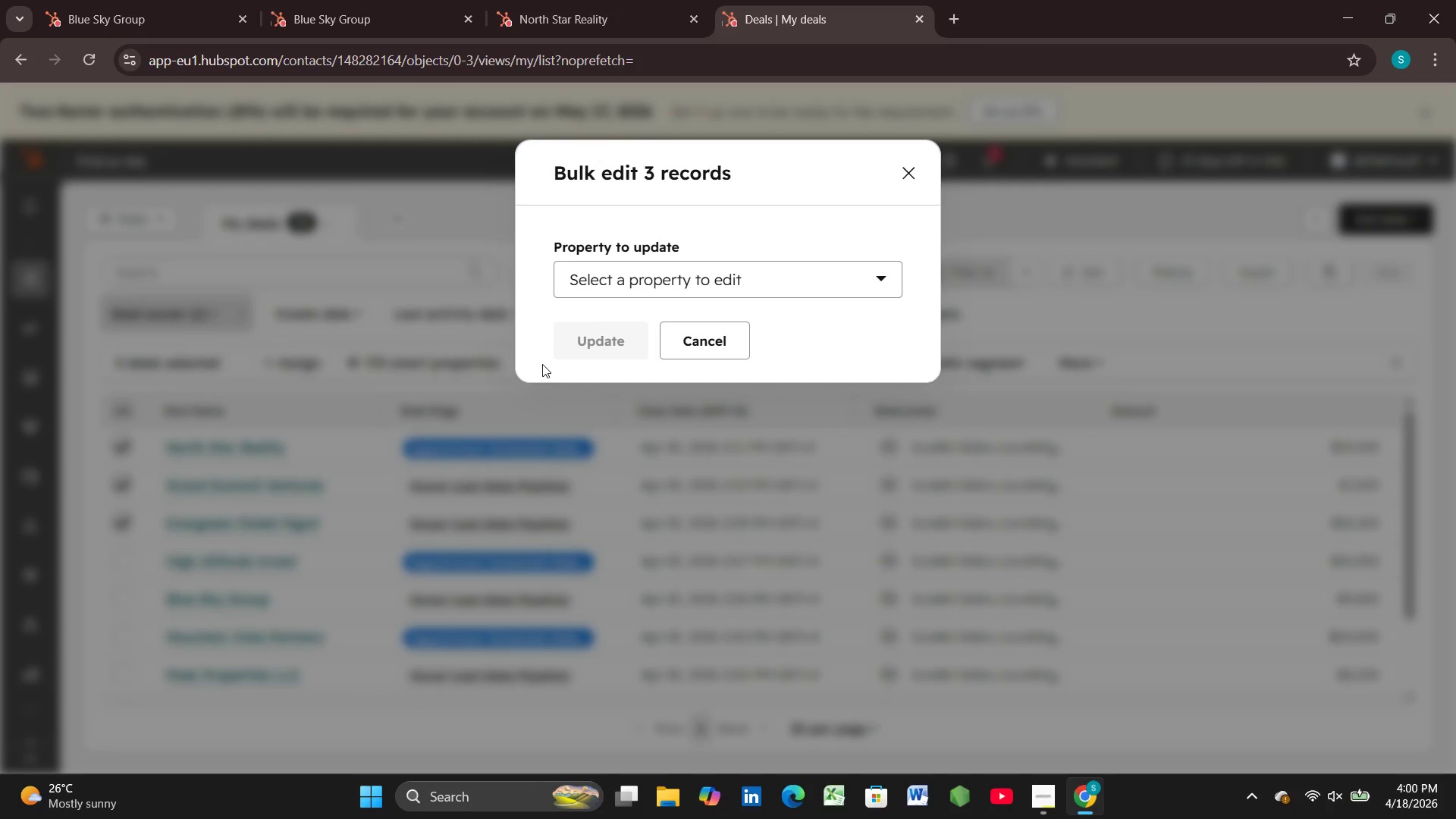 
wait(20.98)
 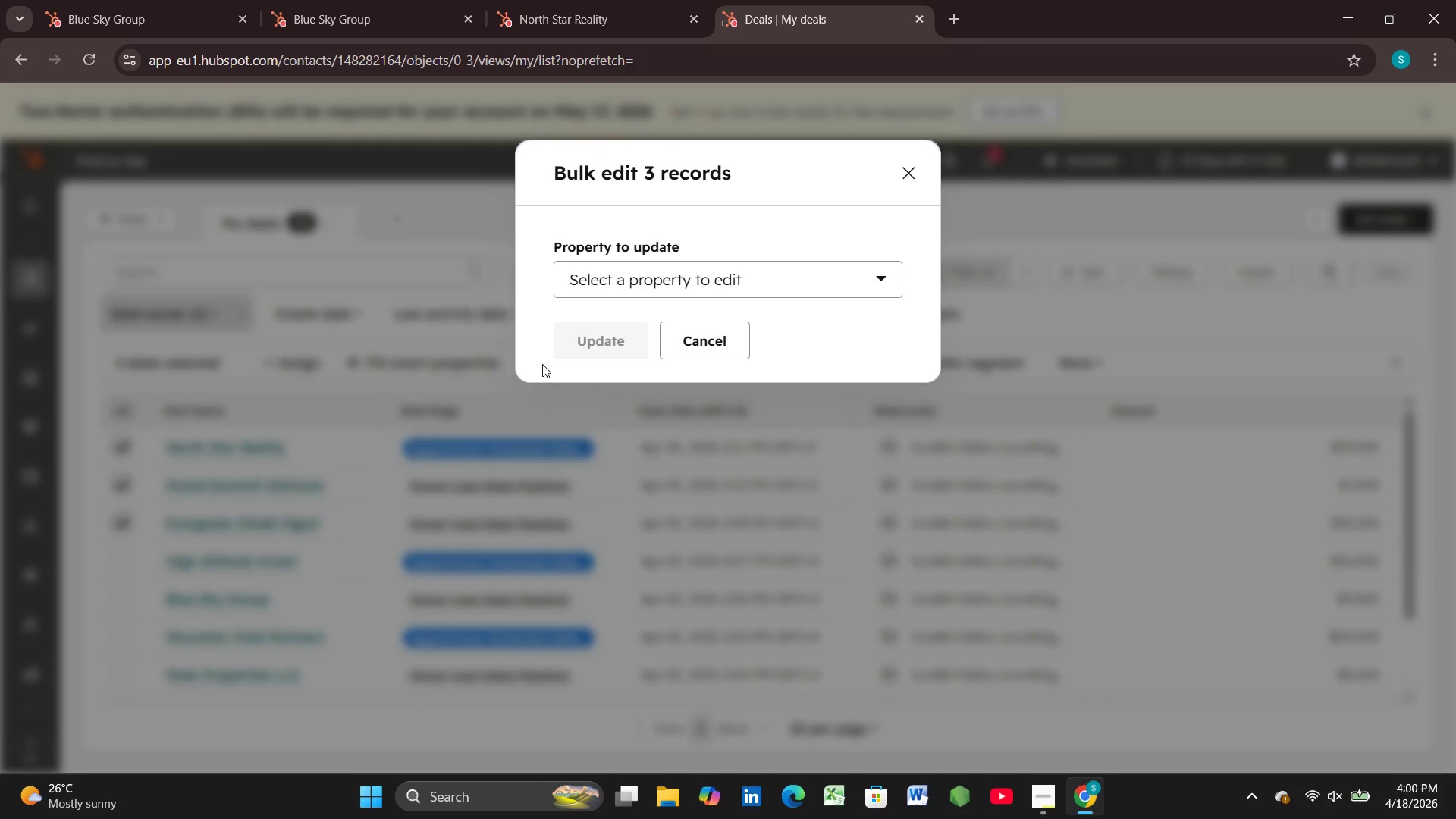 
left_click([704, 285])
 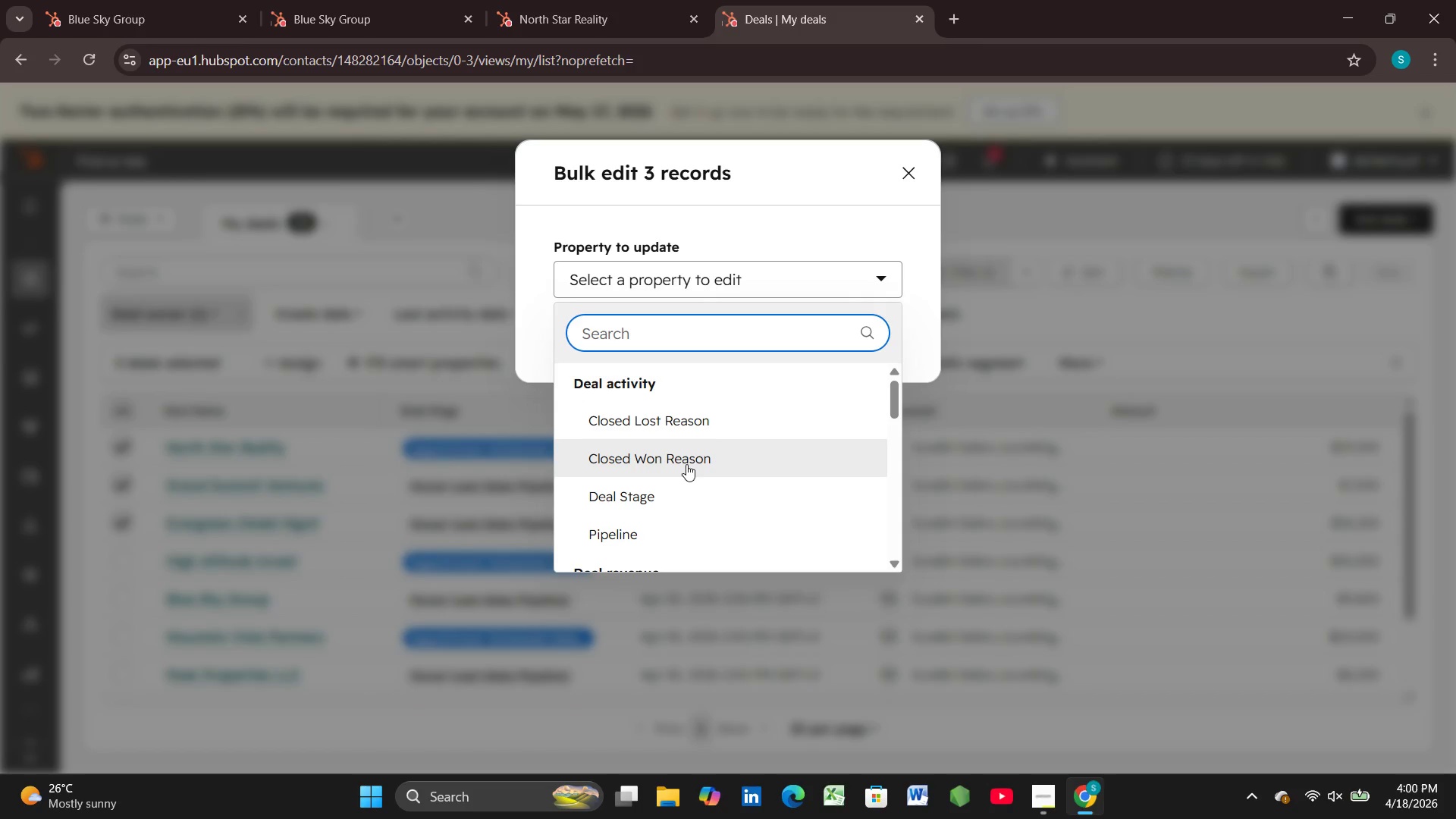 
left_click([653, 485])
 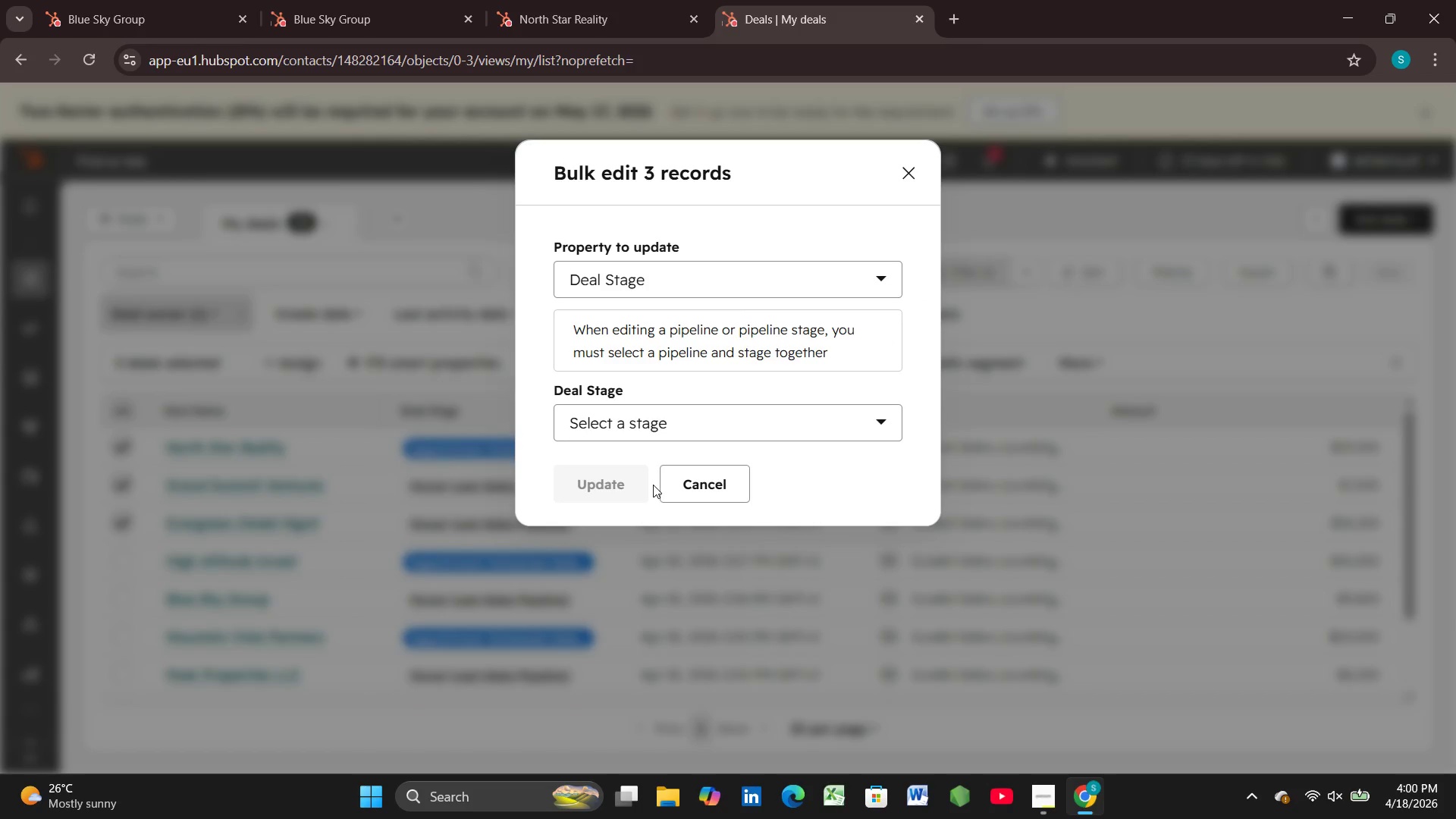 
wait(7.36)
 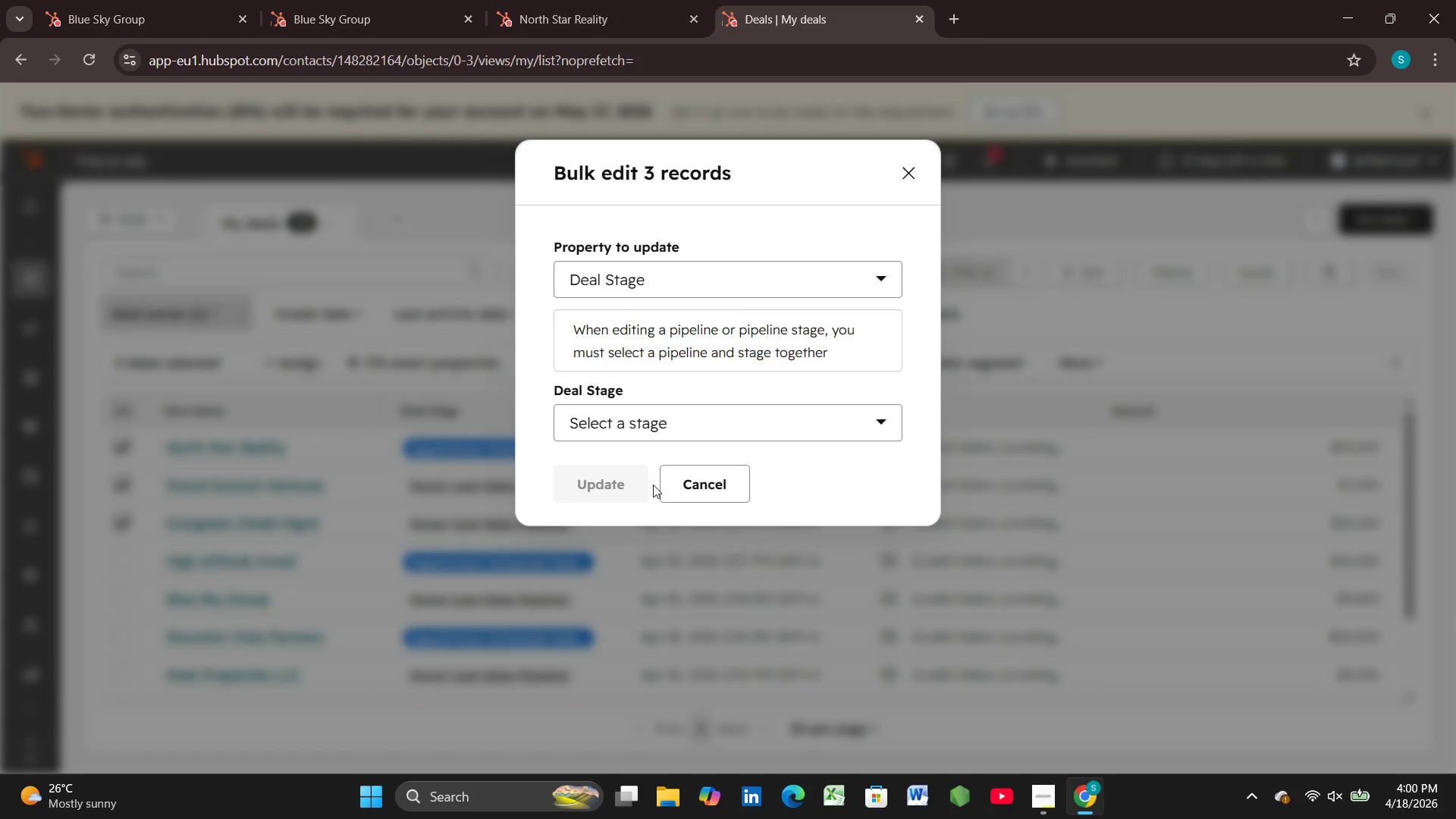 
left_click([766, 419])
 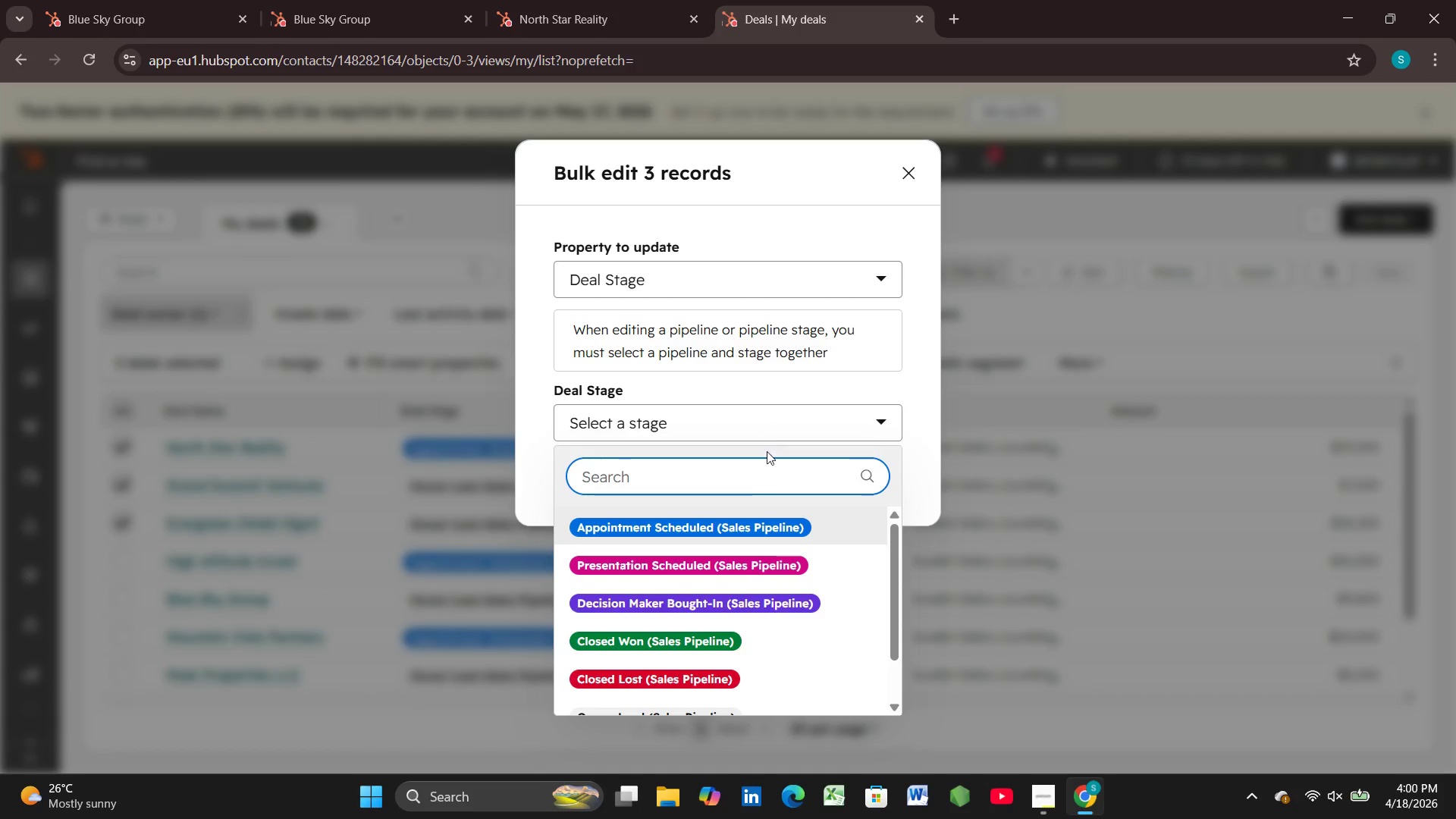 
scroll: coordinate [725, 568], scroll_direction: down, amount: 2.0
 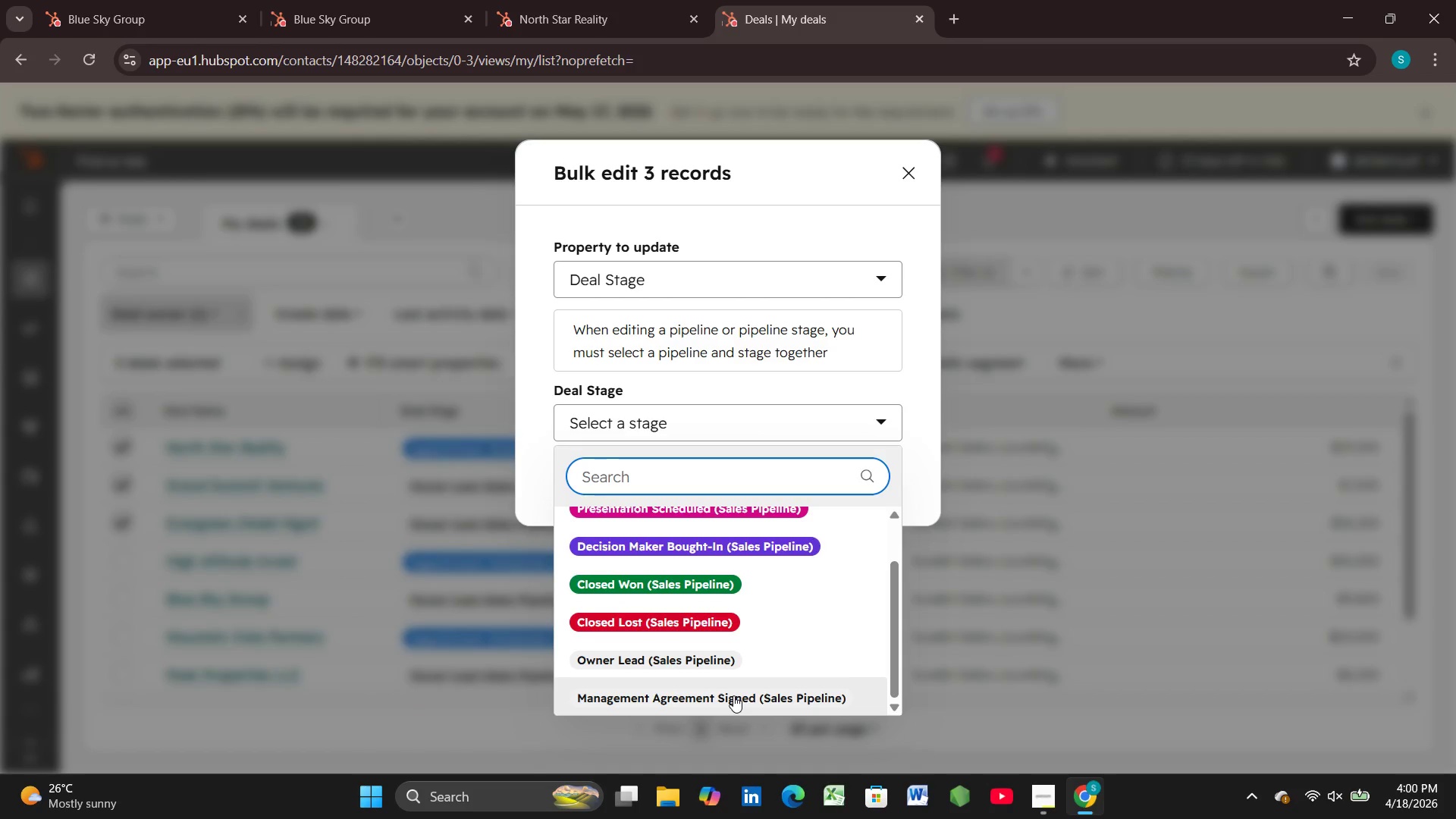 
left_click([733, 695])
 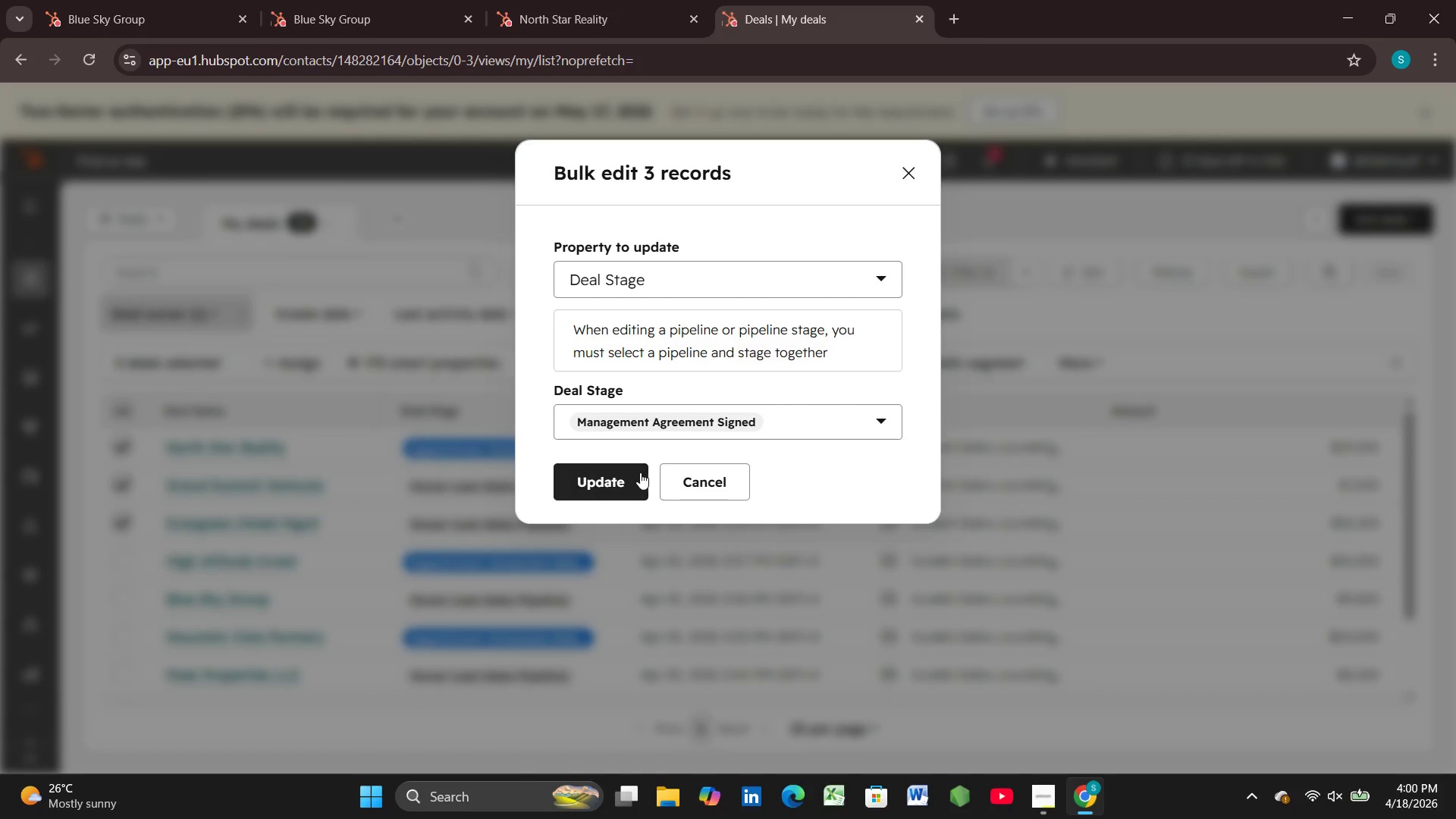 
left_click([632, 478])
 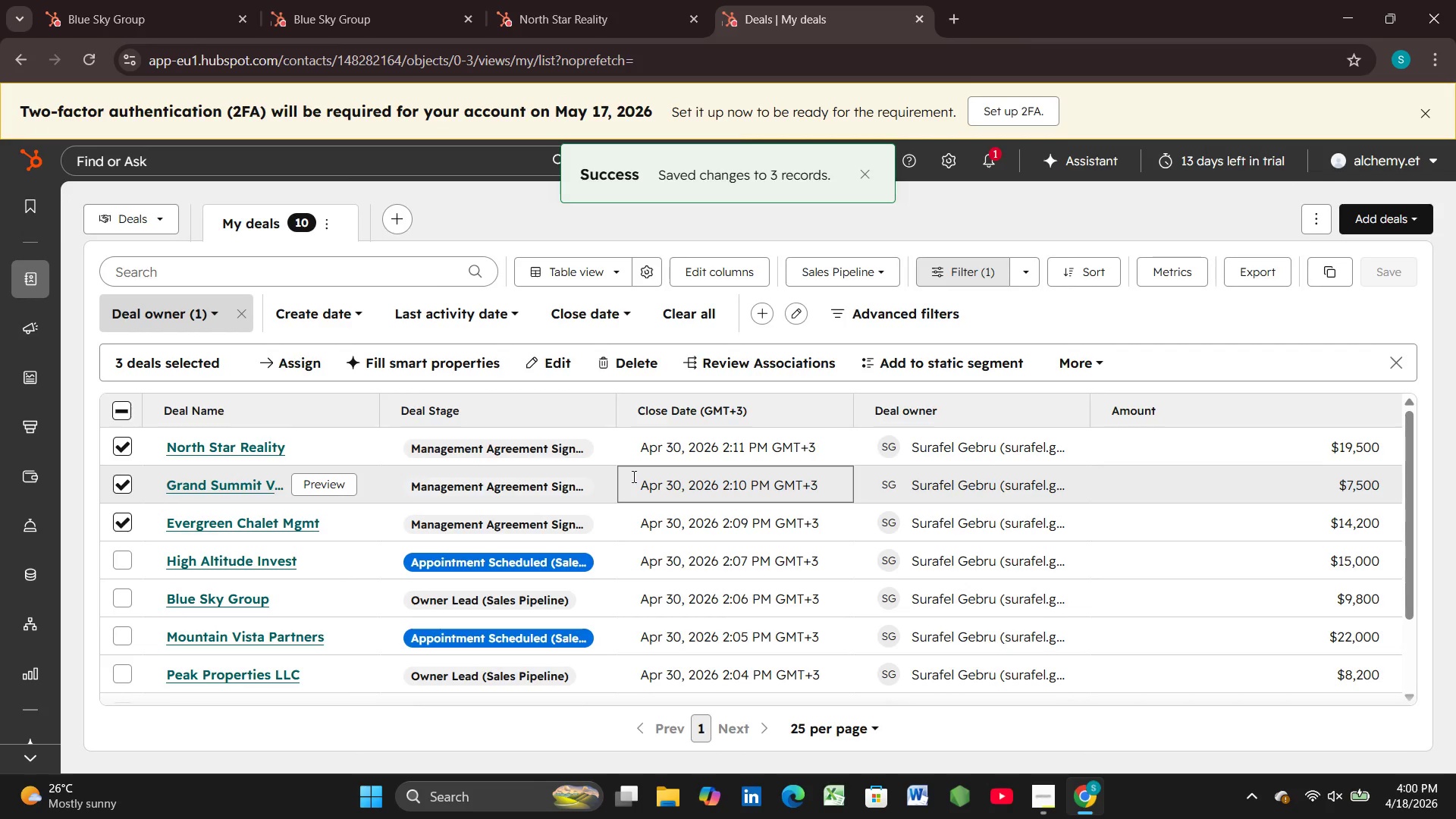 
scroll: coordinate [632, 476], scroll_direction: down, amount: 2.0
 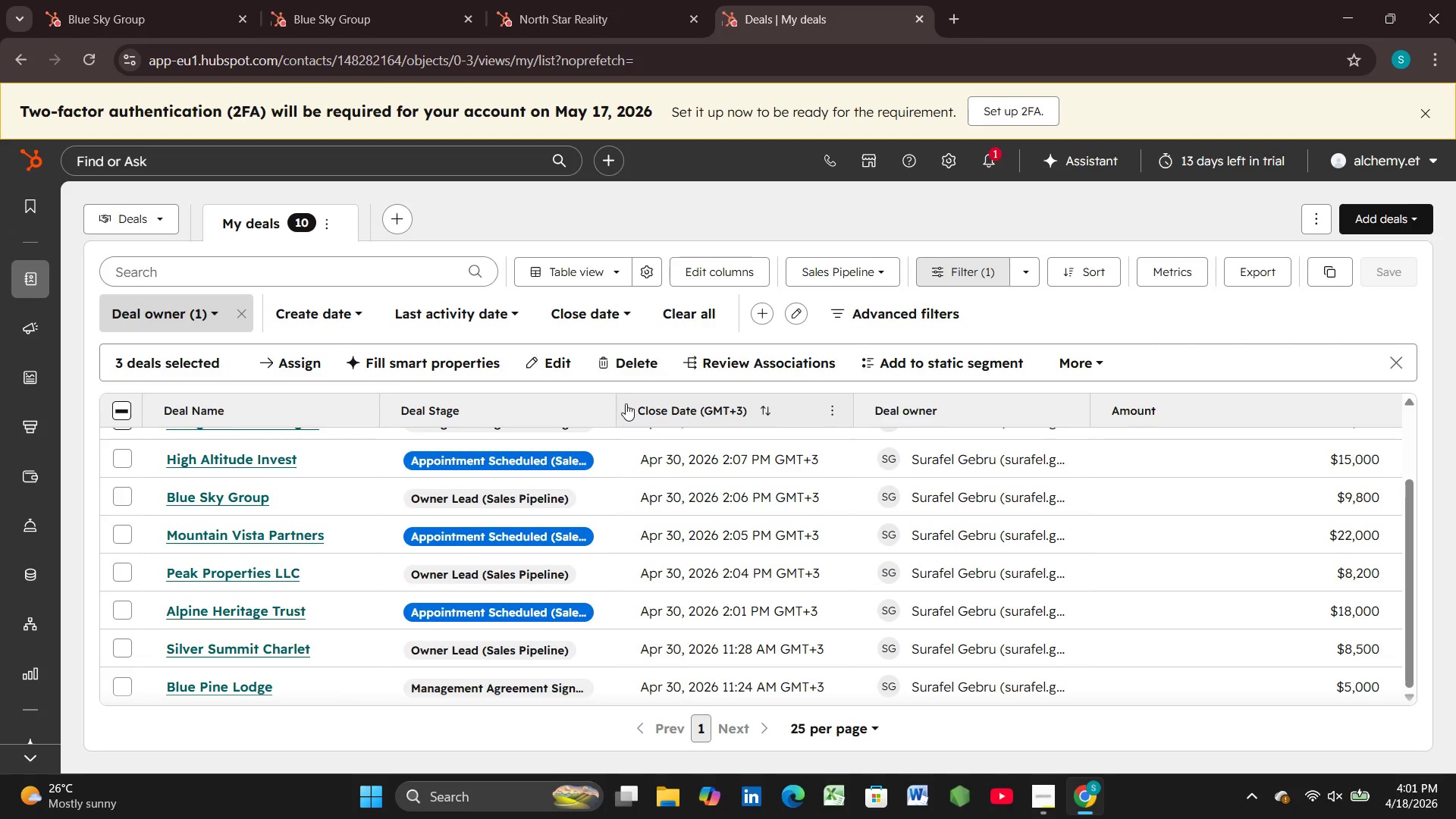 
wait(16.89)
 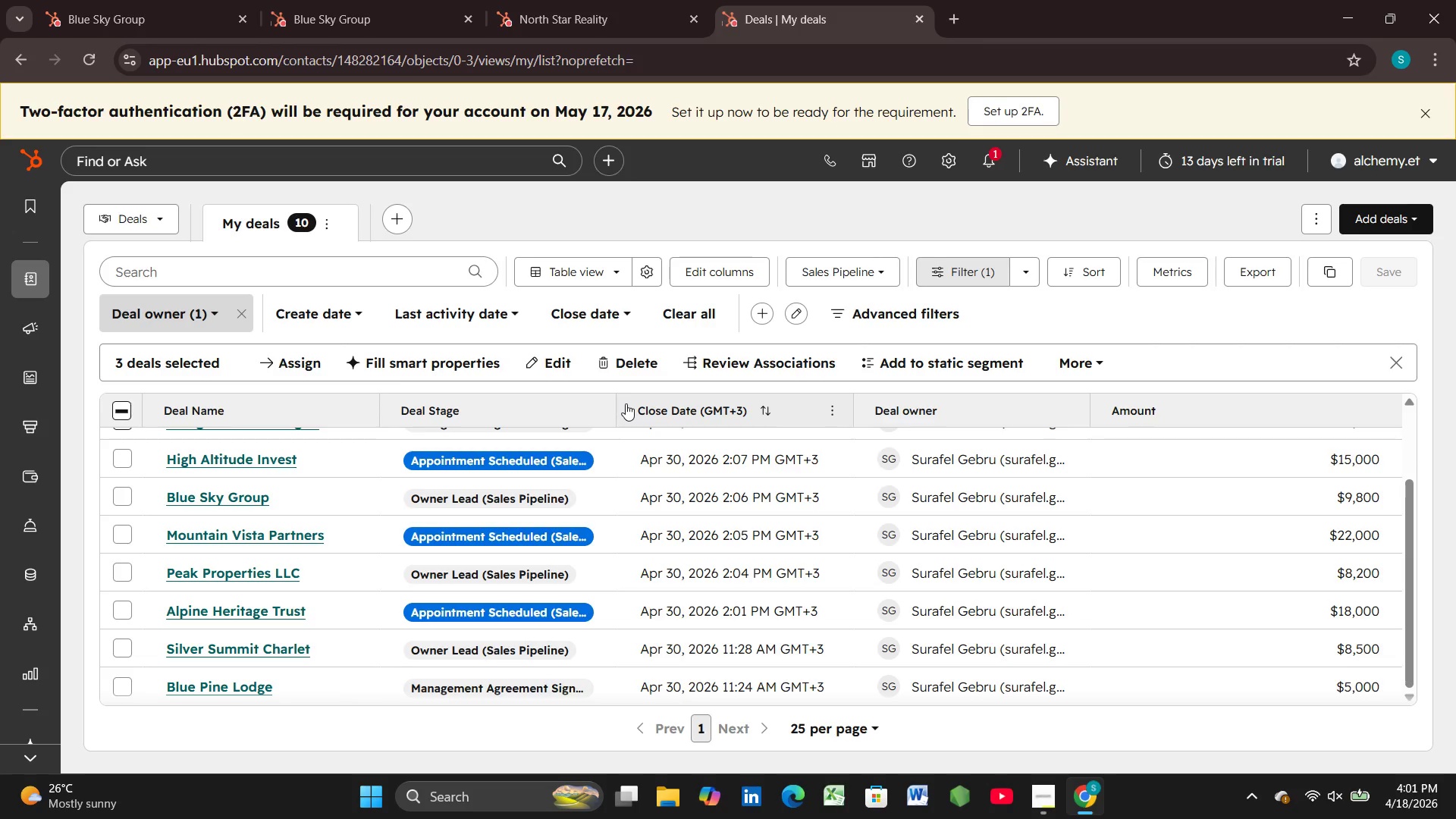 
scroll: coordinate [586, 467], scroll_direction: up, amount: 1.0
 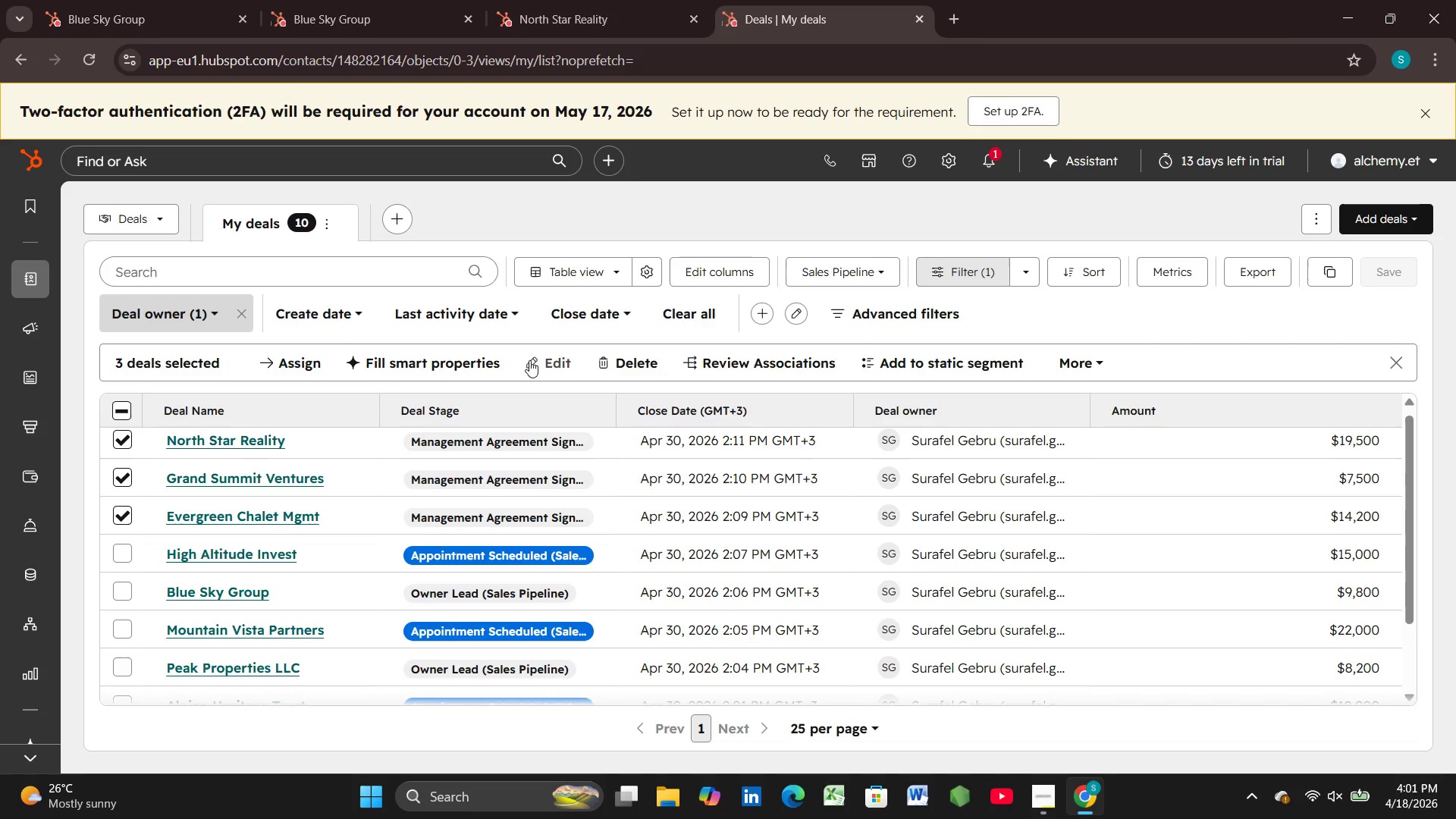 
left_click([543, 360])
 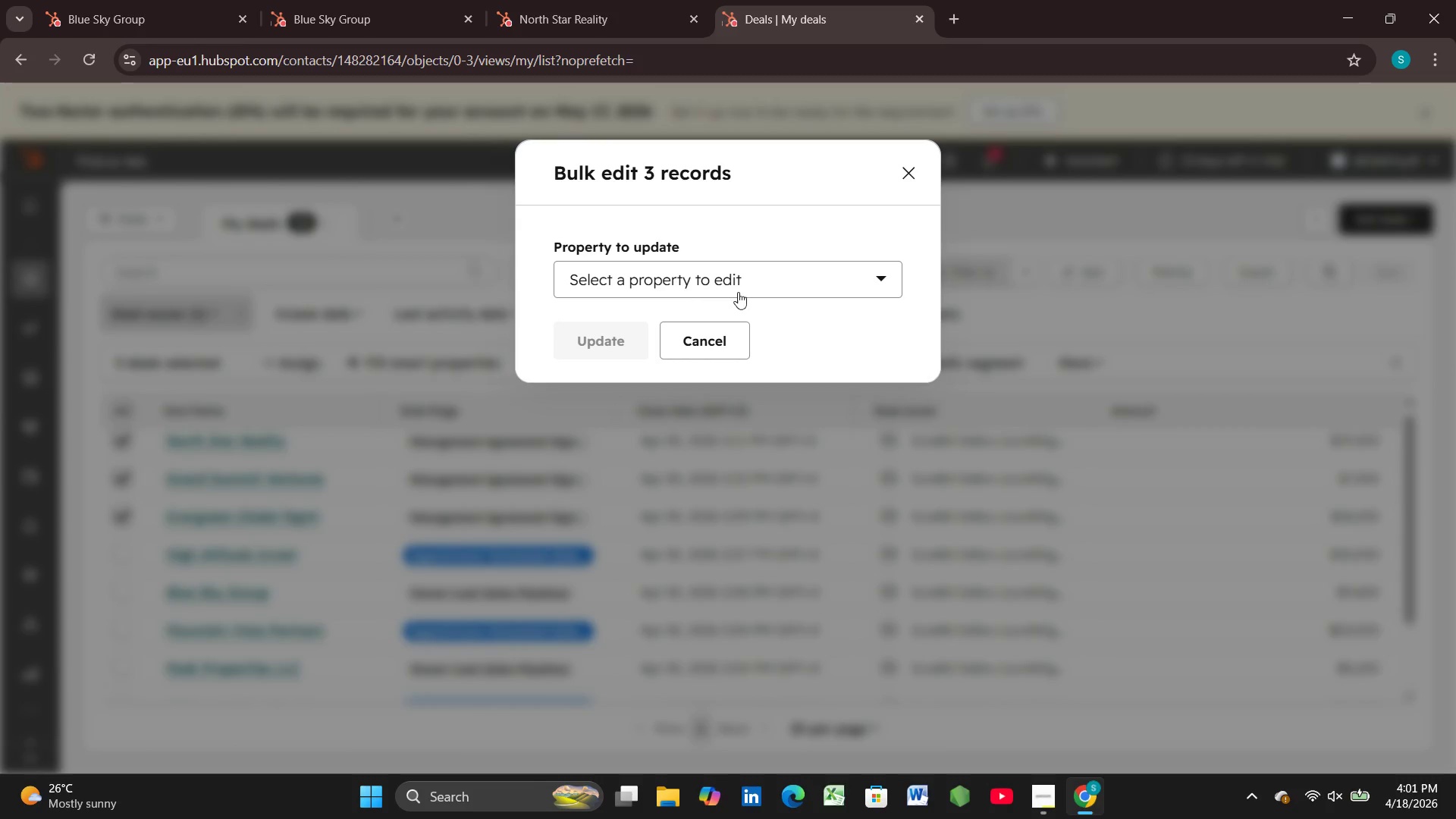 
left_click([766, 284])
 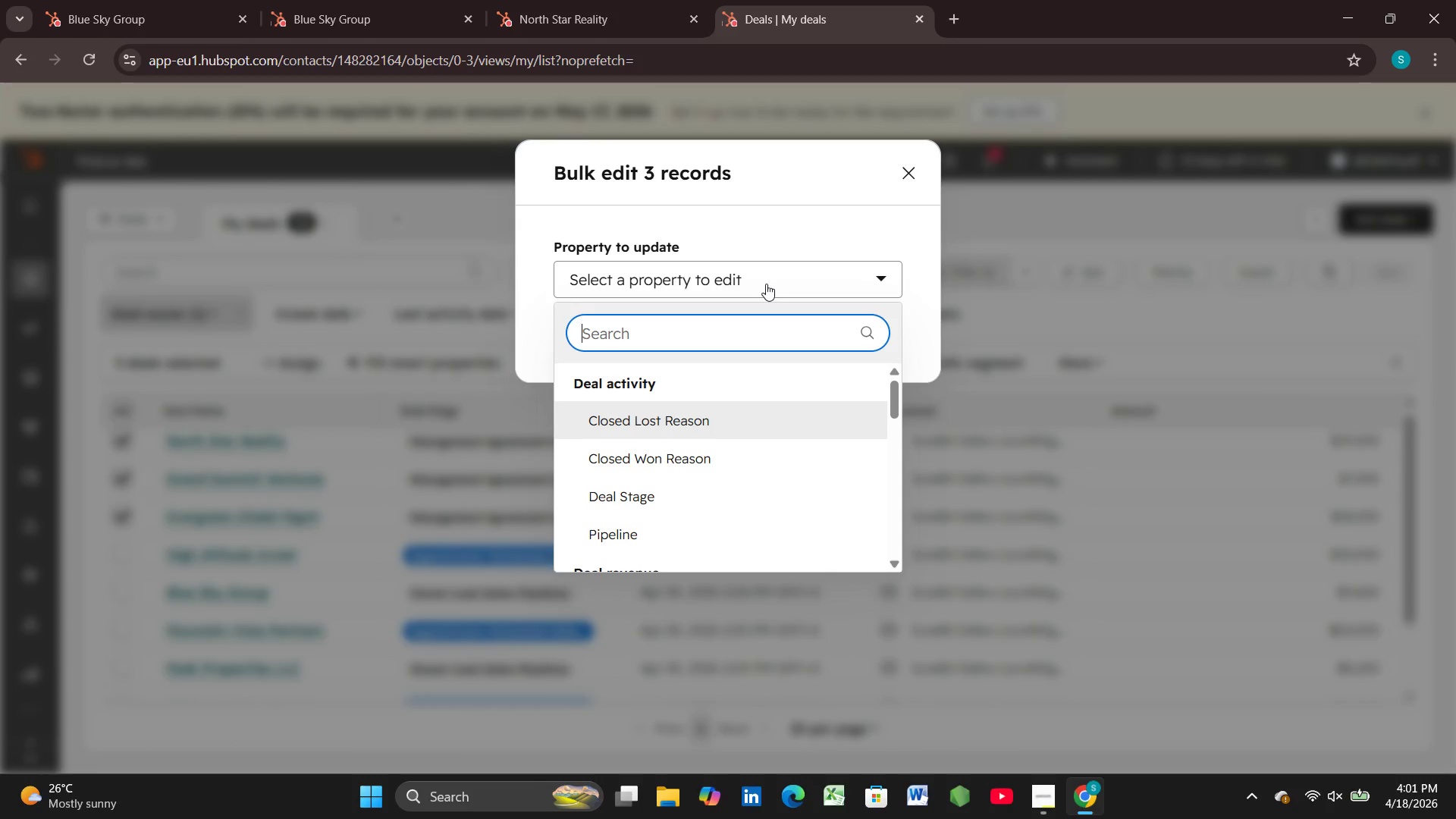 
type(amo)
 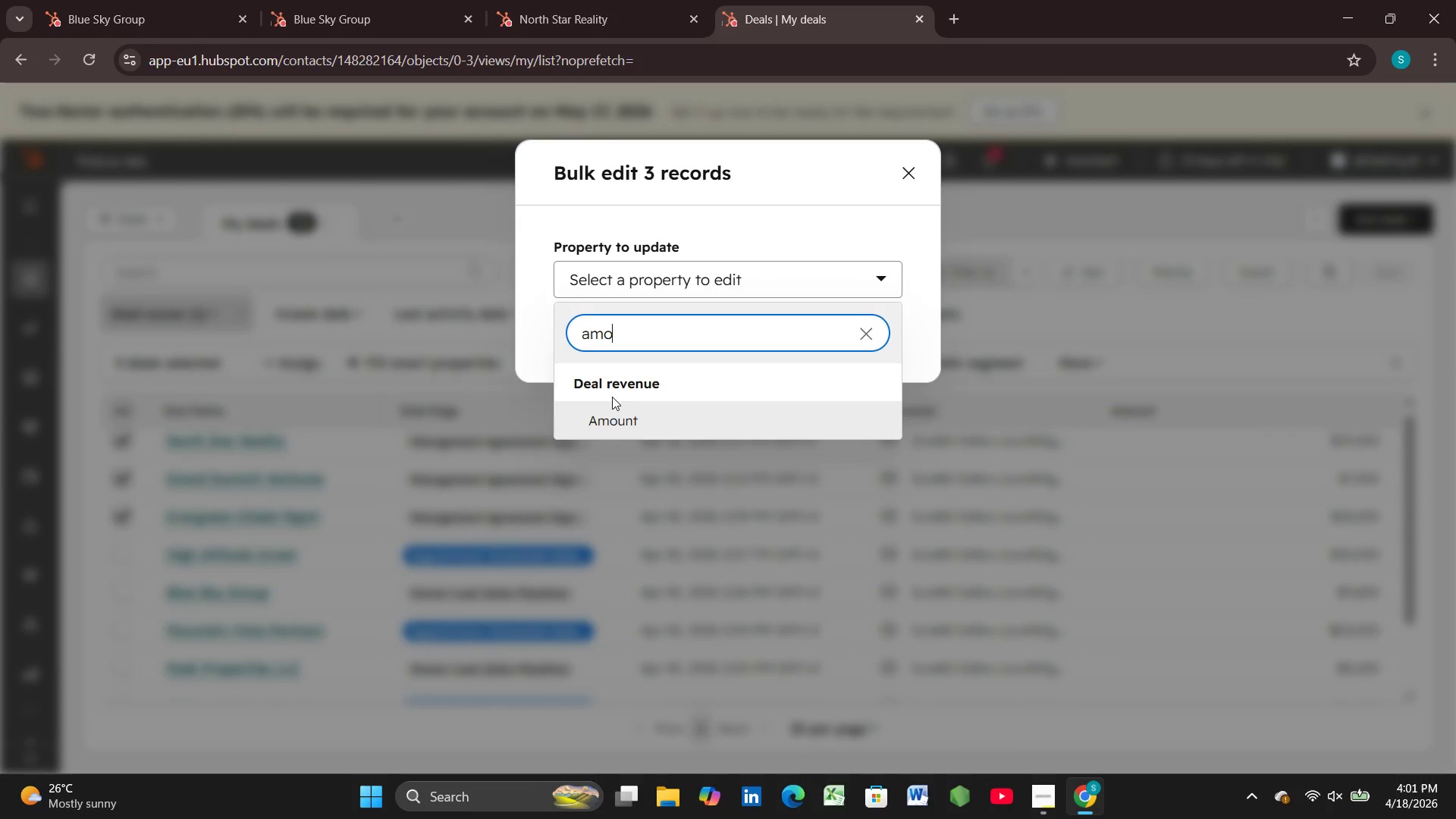 
left_click([621, 416])
 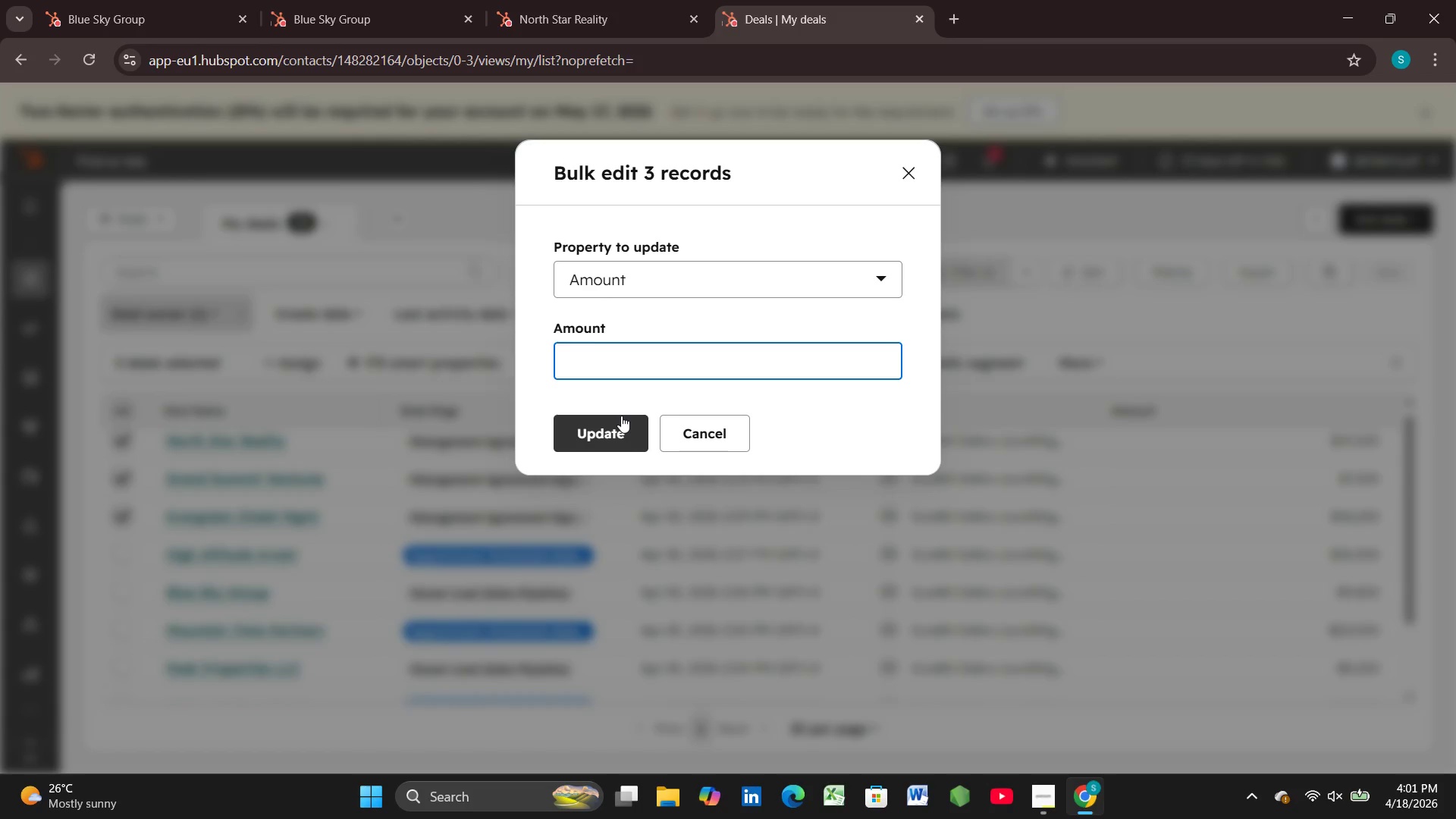 
wait(6.78)
 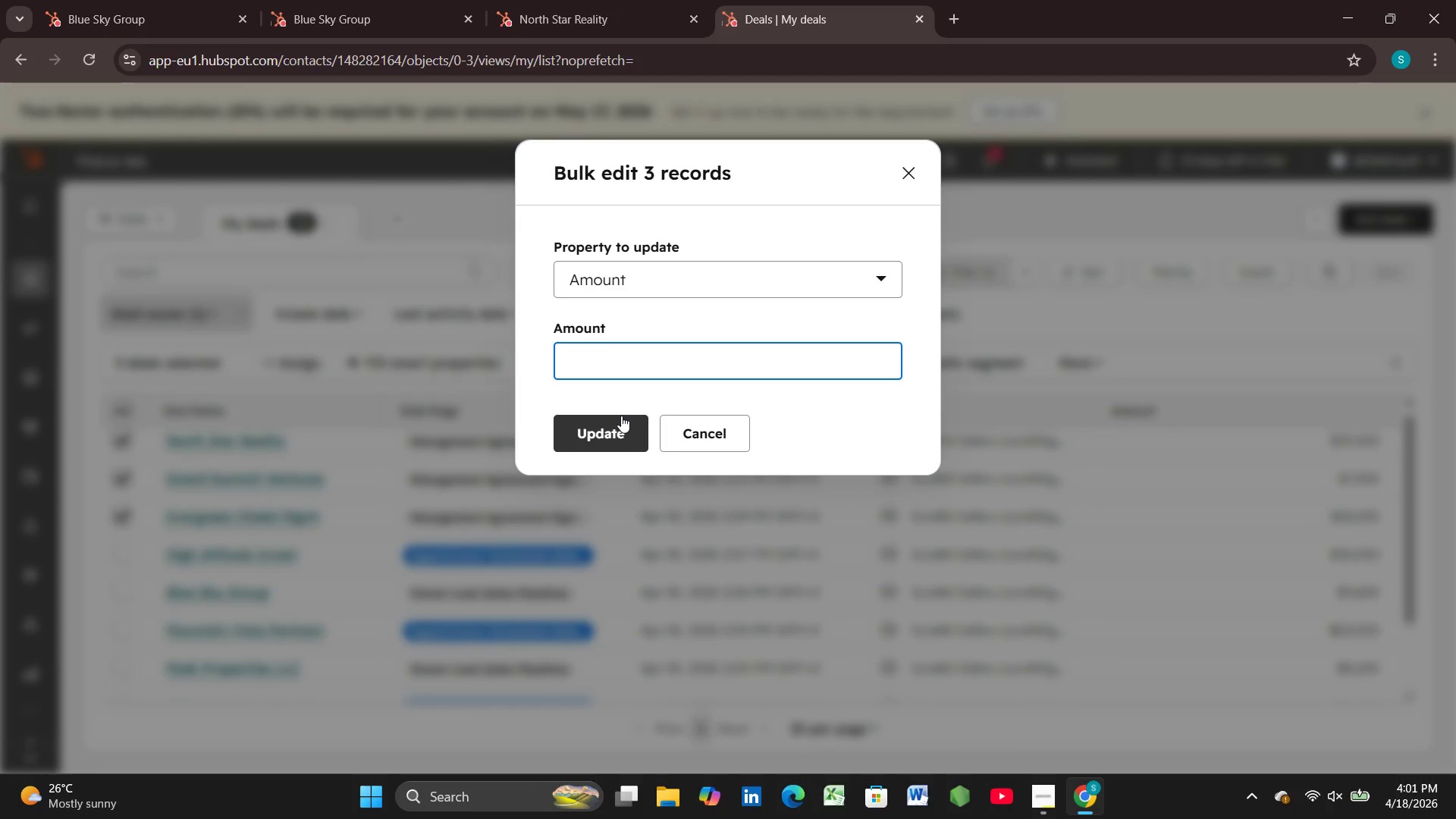 
key(Numpad5)
 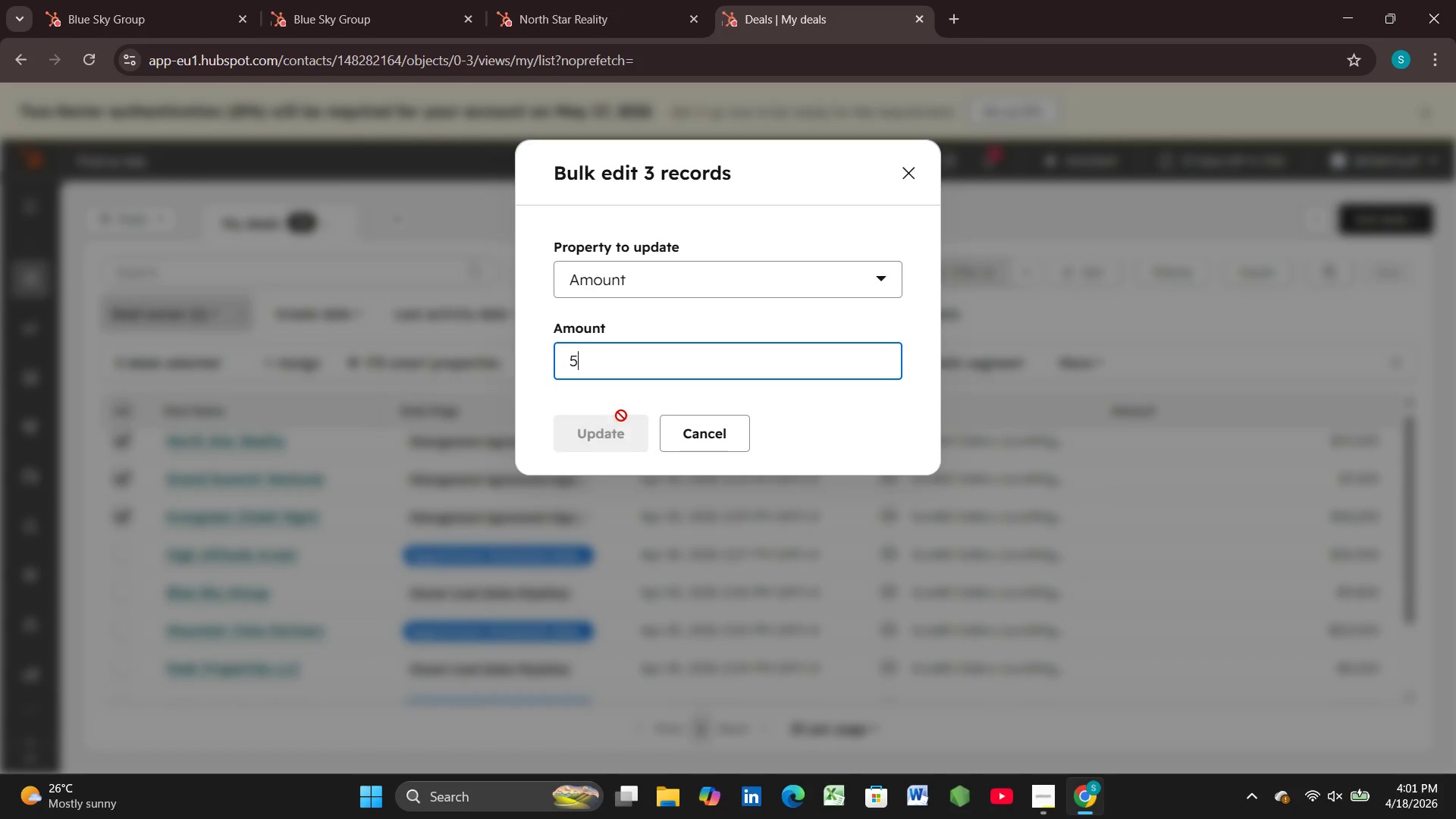 
key(Numpad0)
 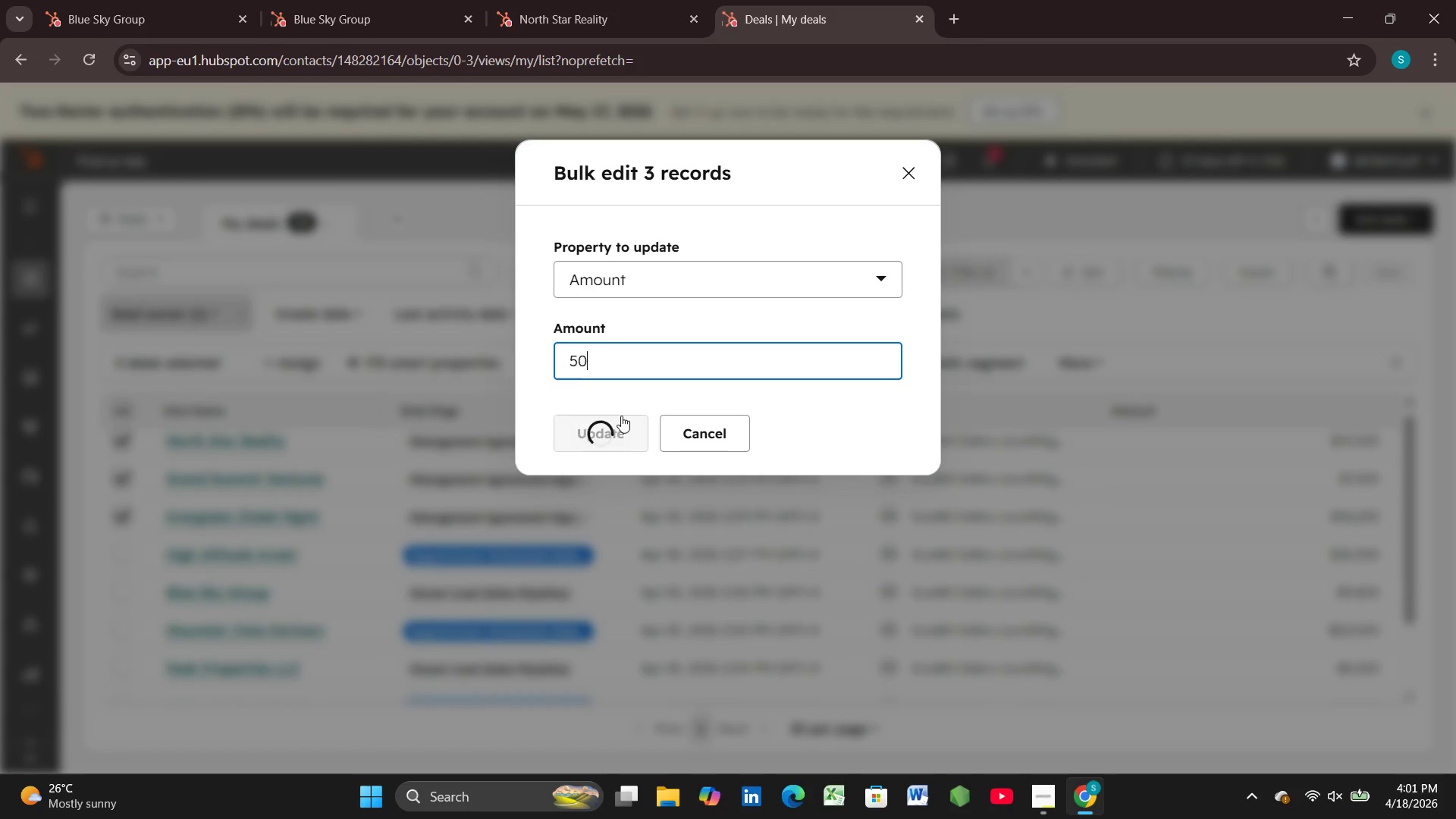 
key(Numpad0)
 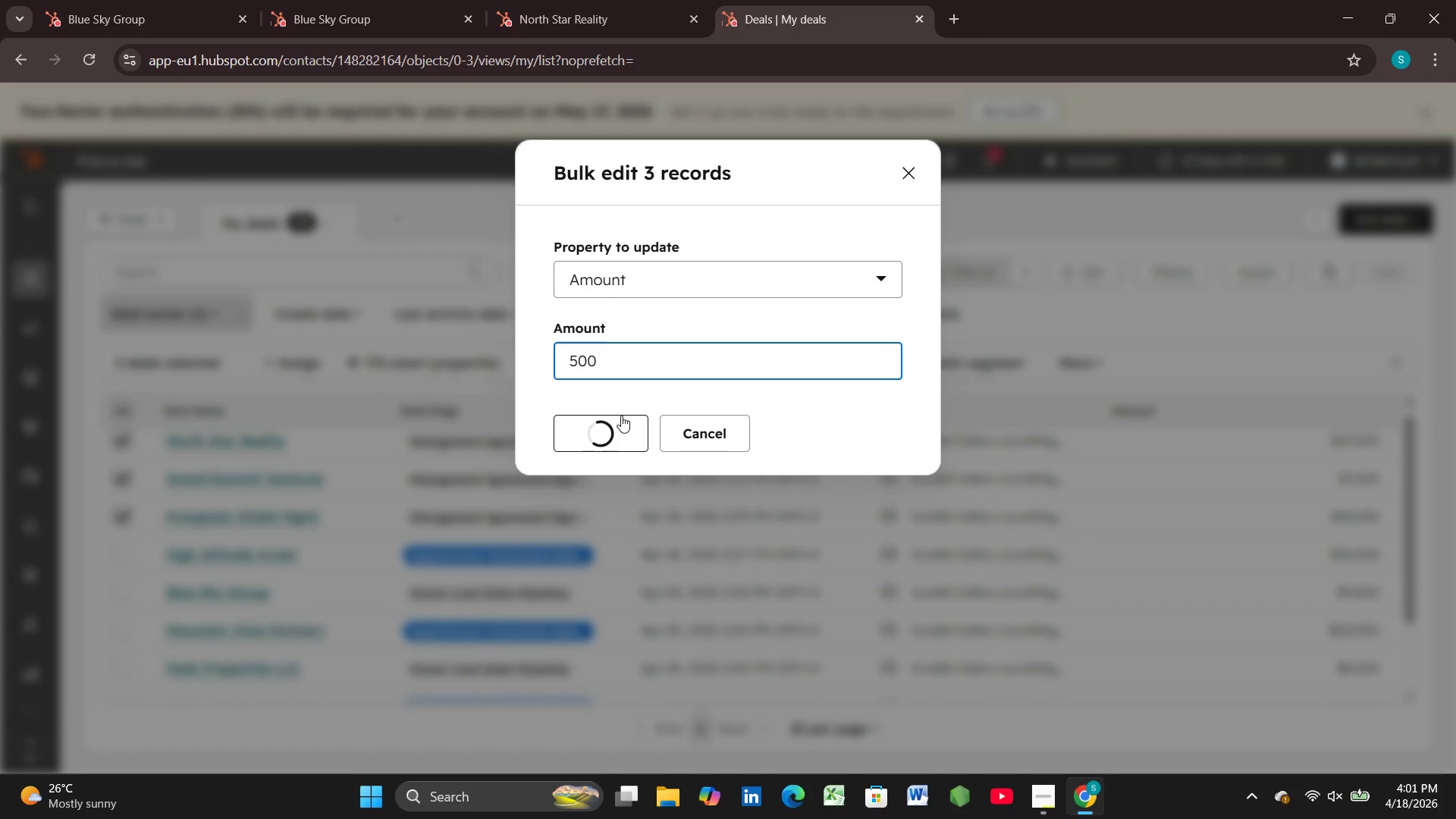 
key(Numpad0)
 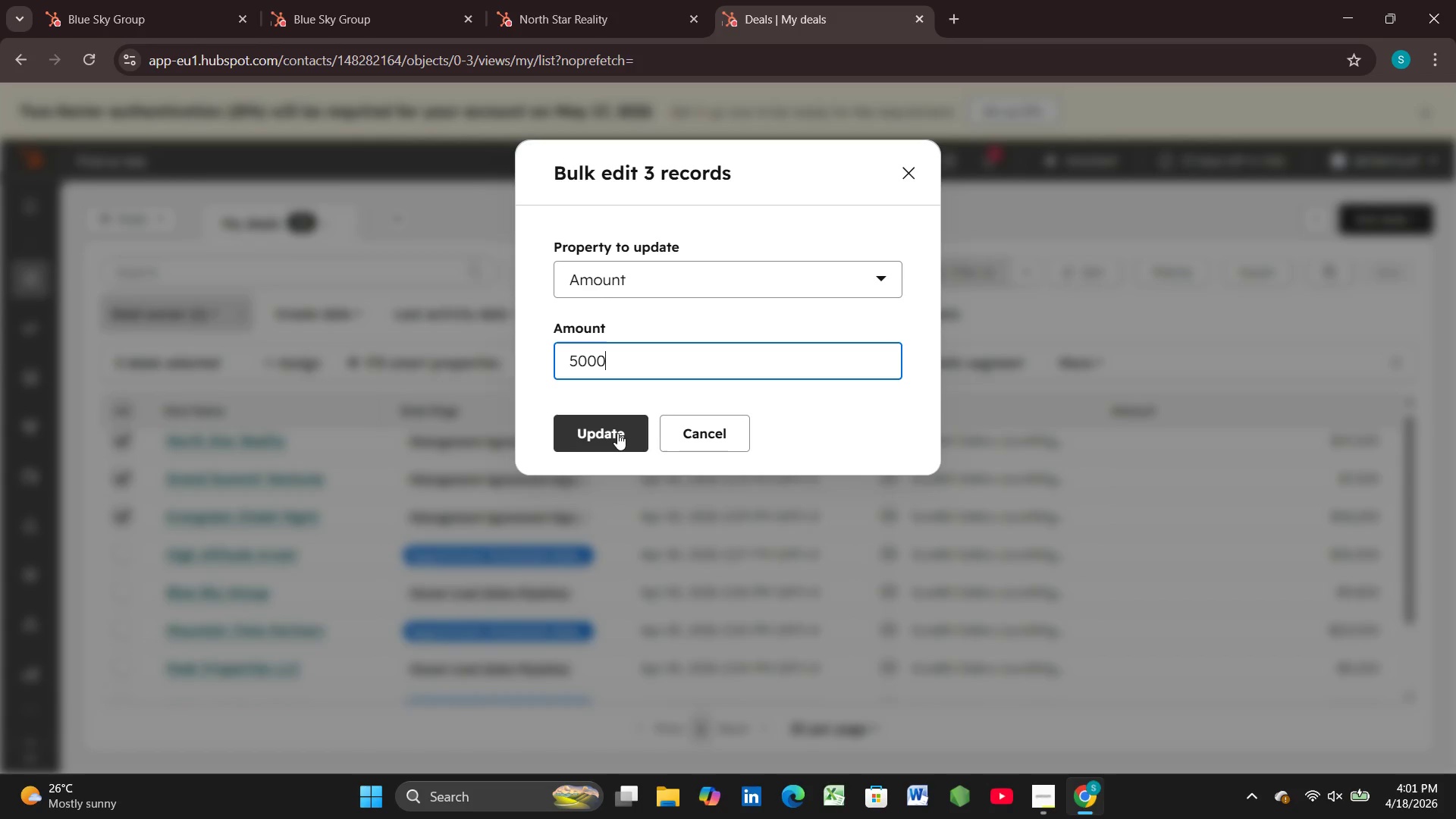 
left_click([617, 433])
 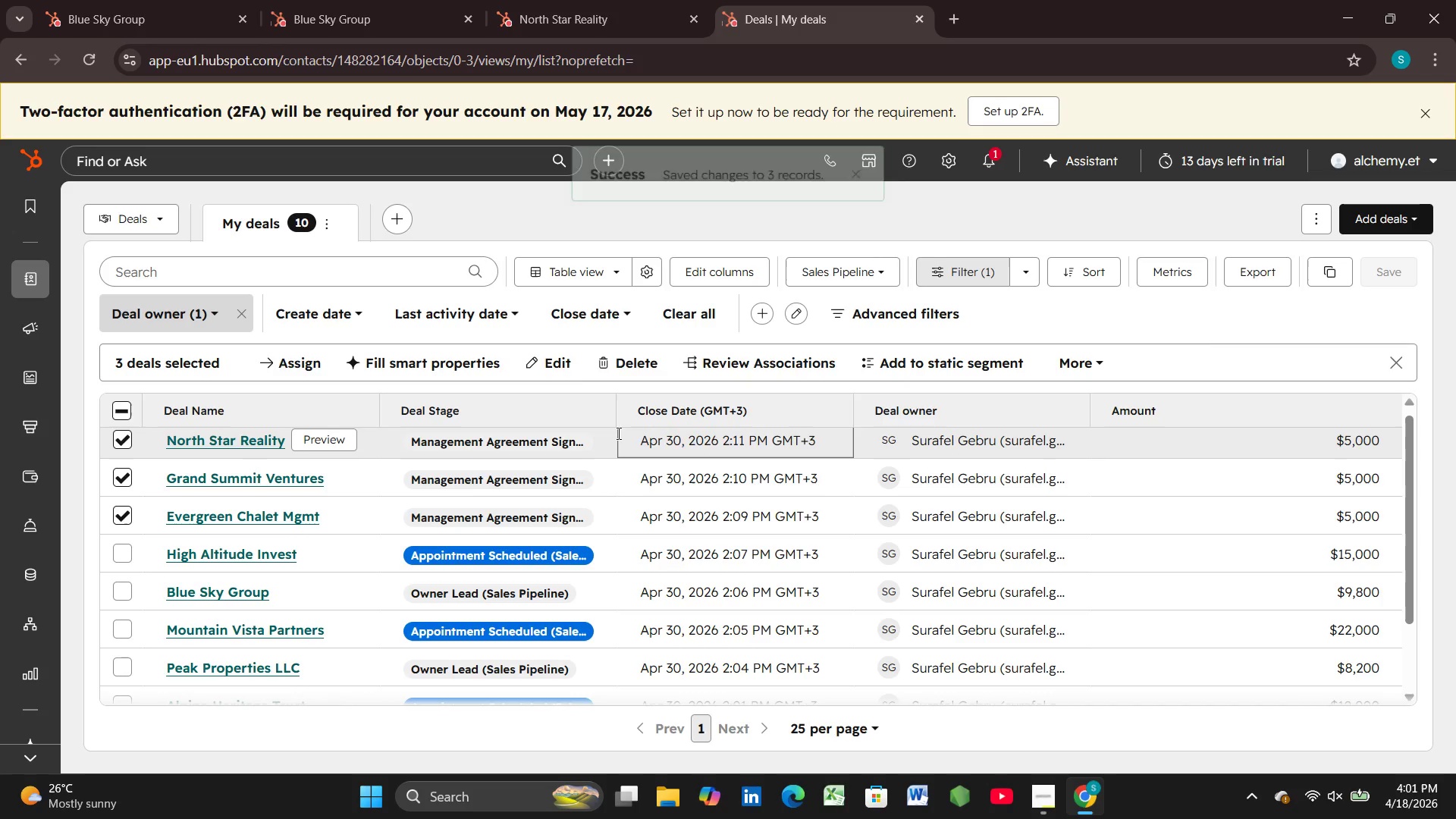 
wait(9.56)
 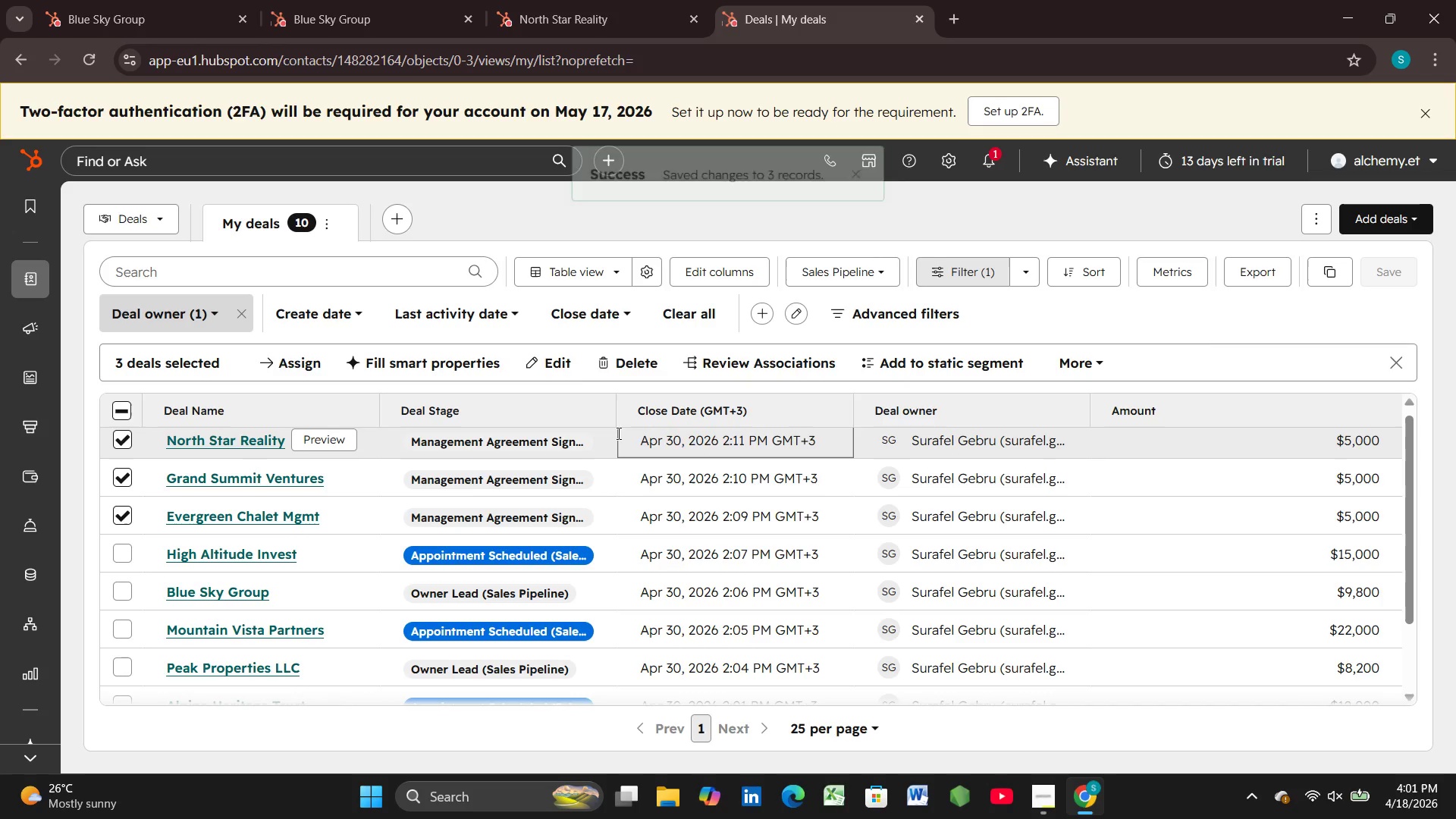 
left_click([124, 652])
 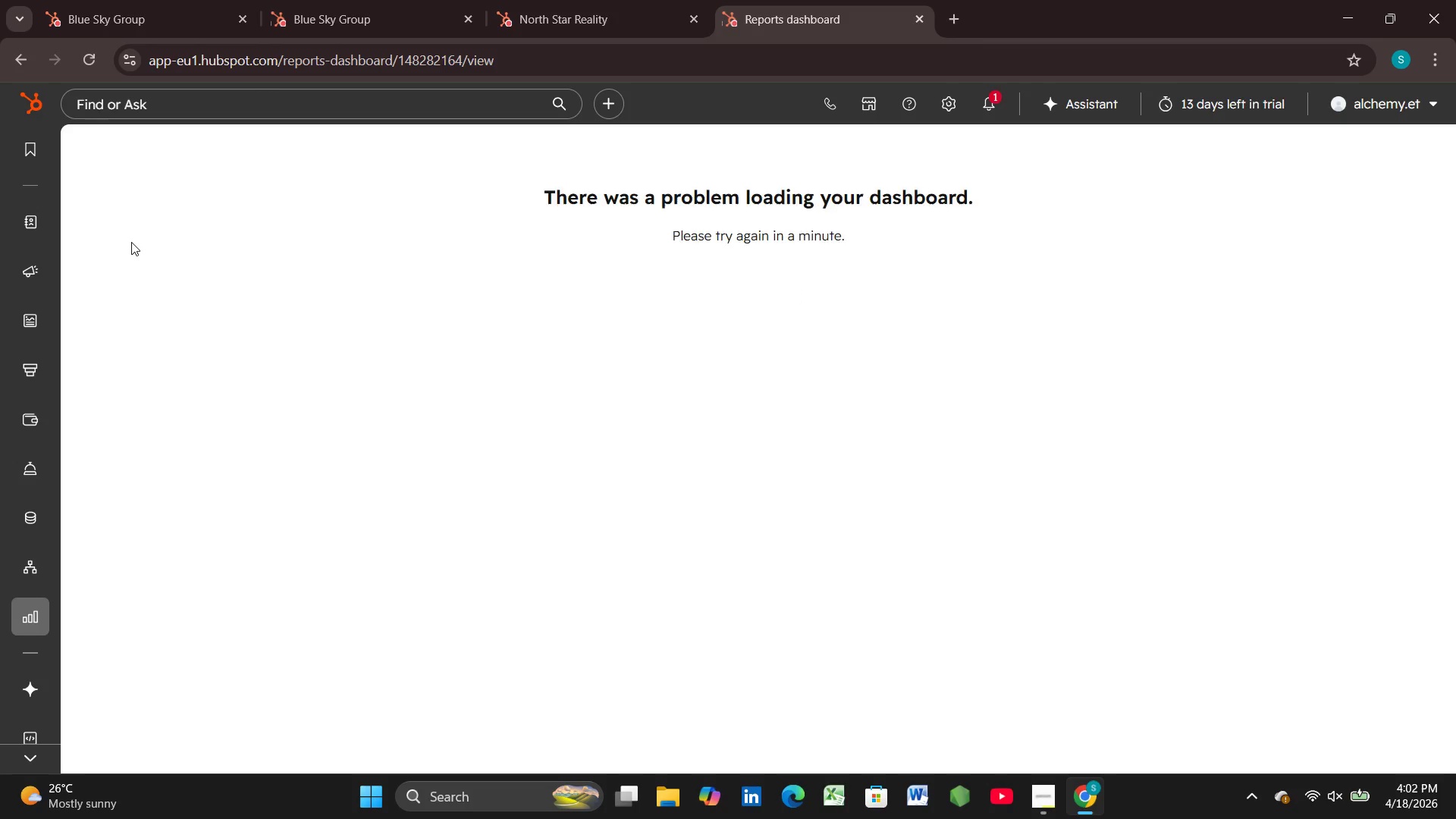 
wait(53.08)
 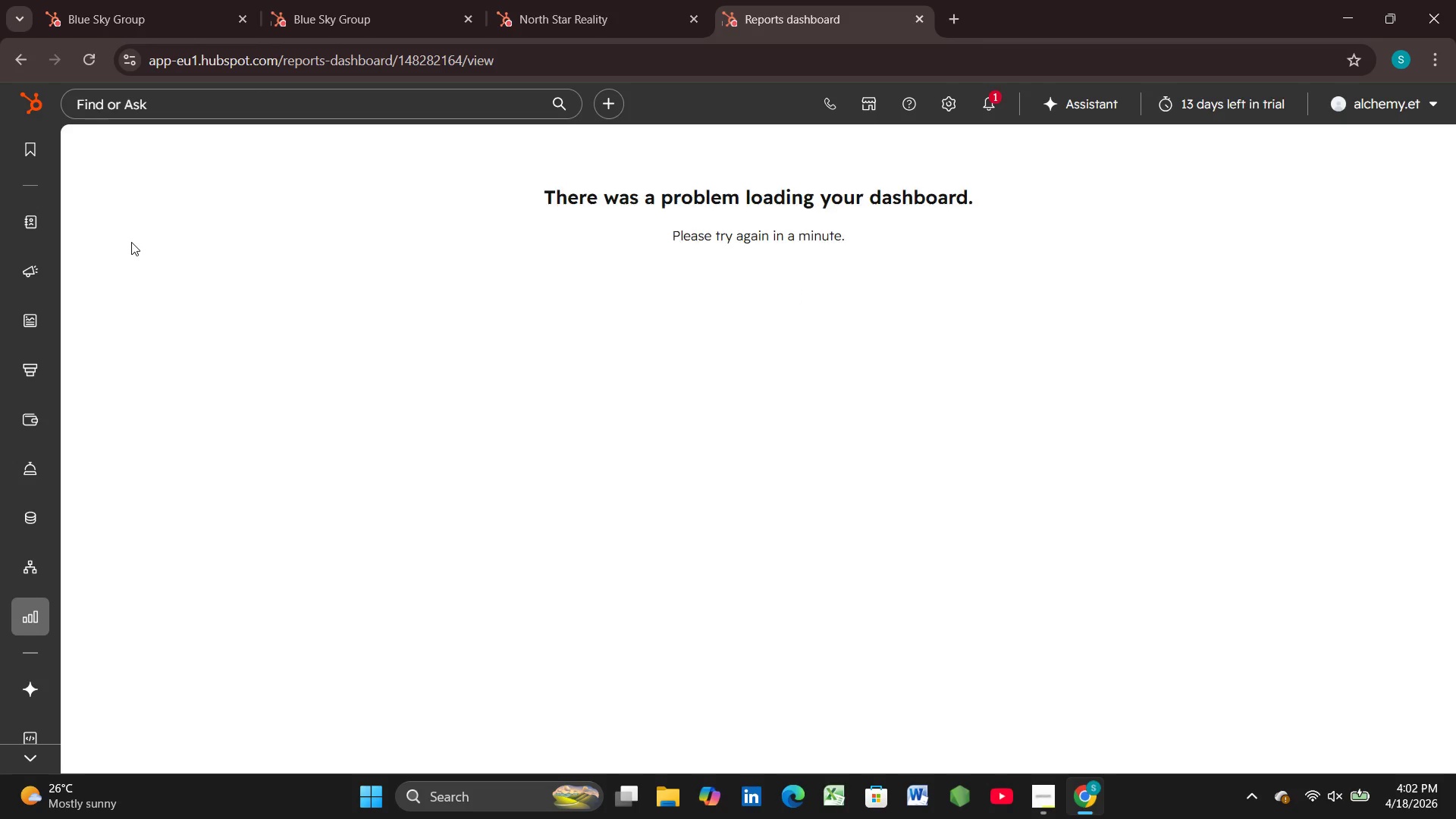 
left_click([111, 618])
 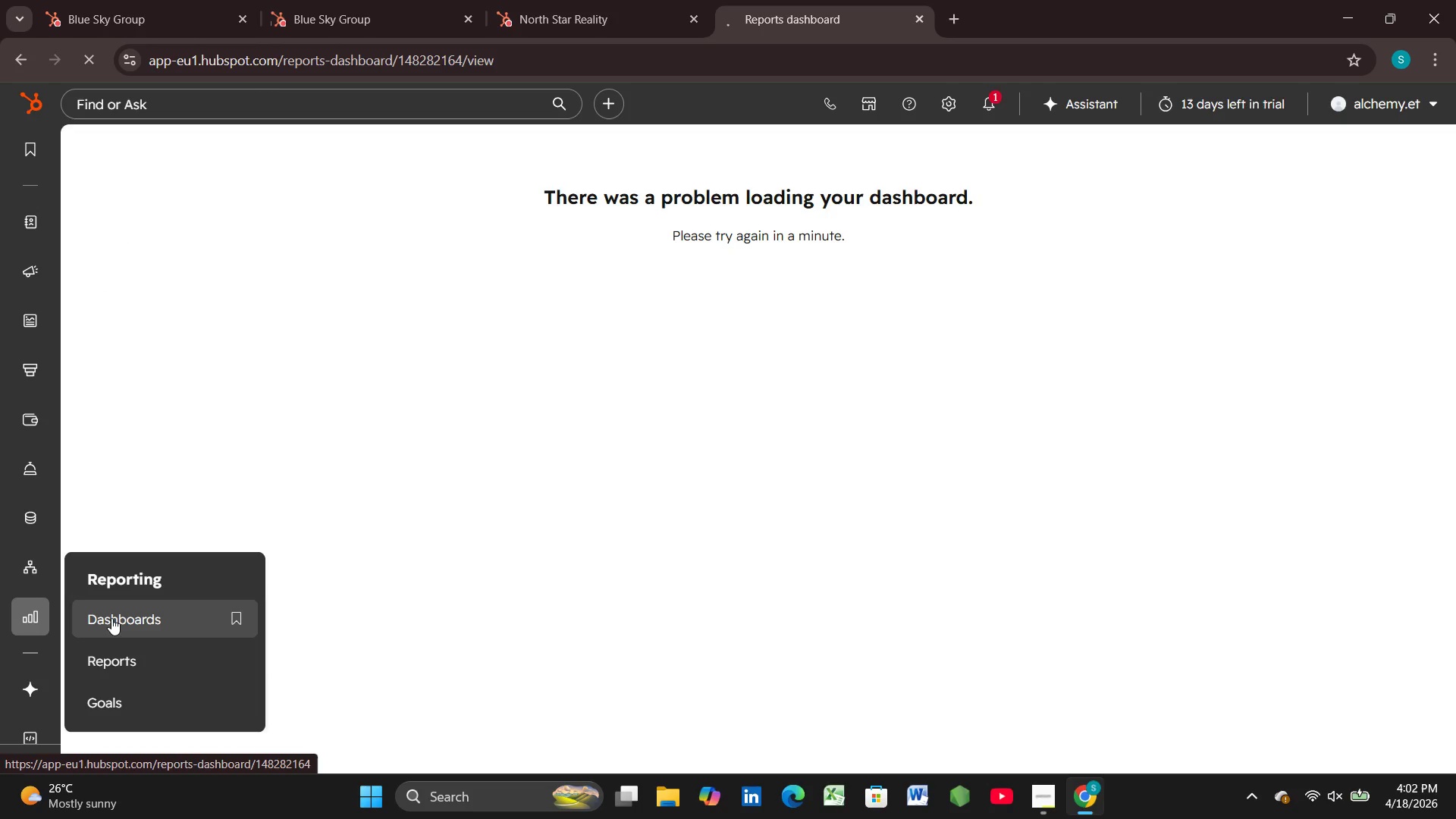 
left_click([131, 607])
 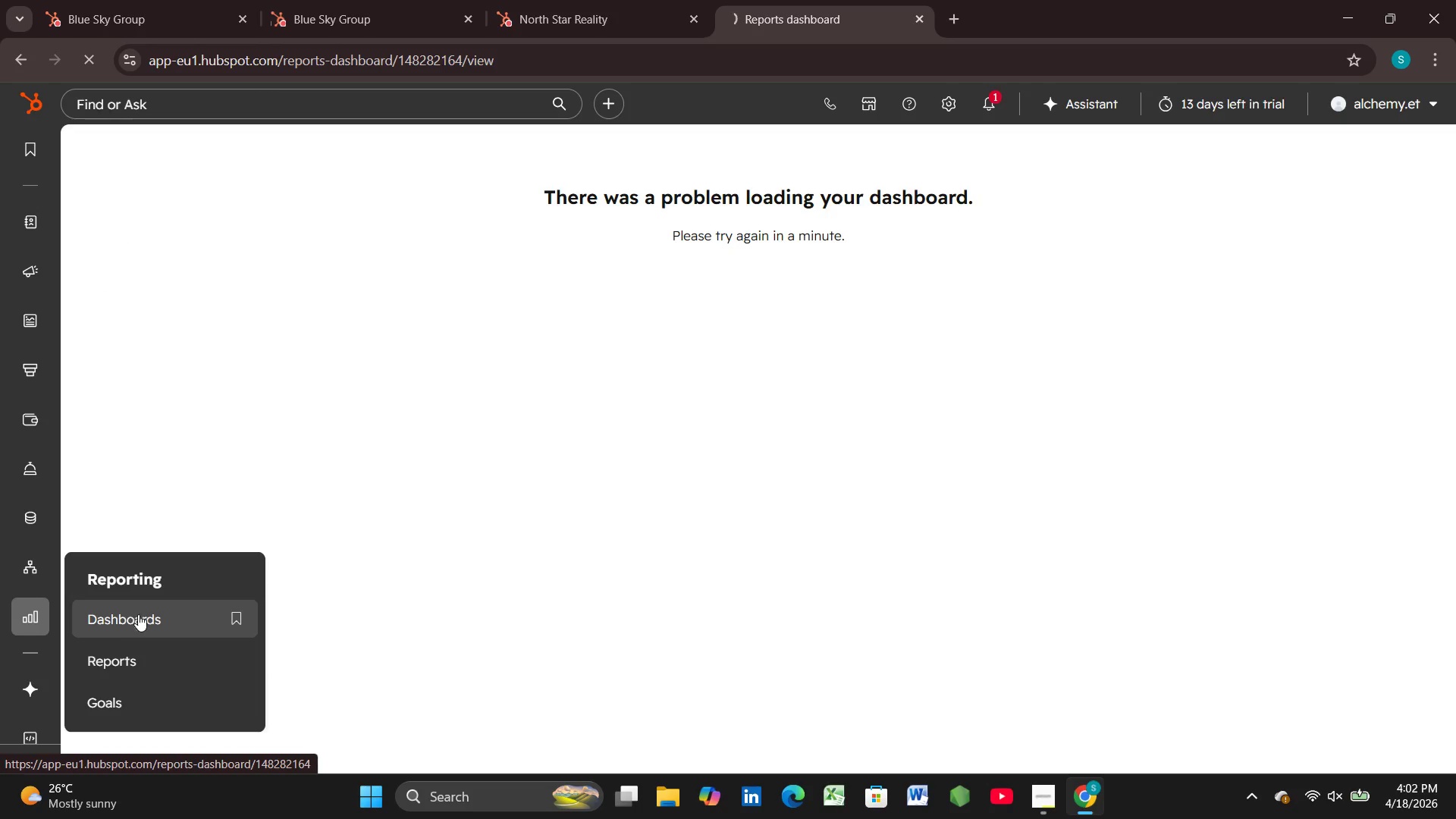 
left_click([142, 617])
 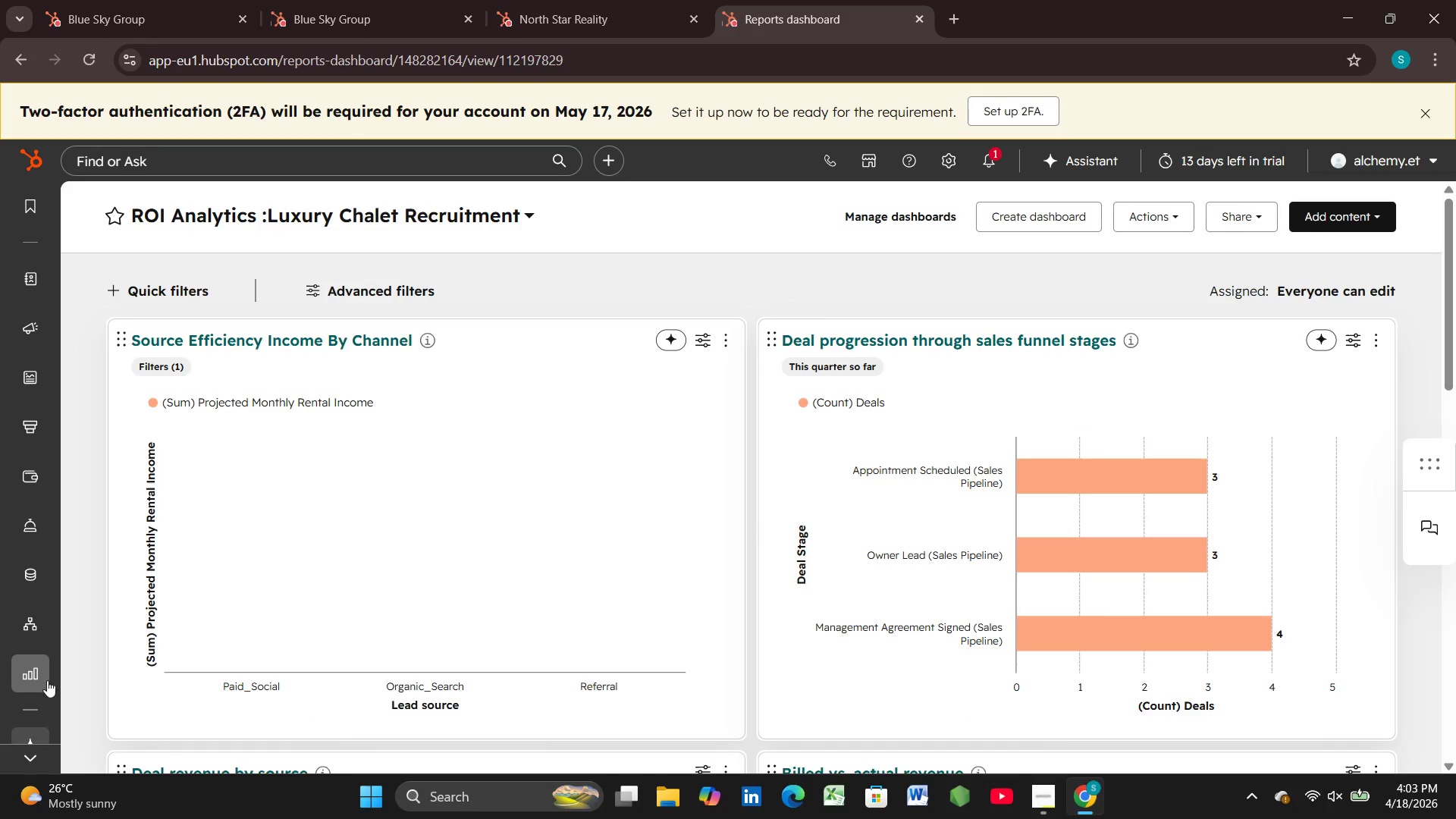 
wait(87.67)
 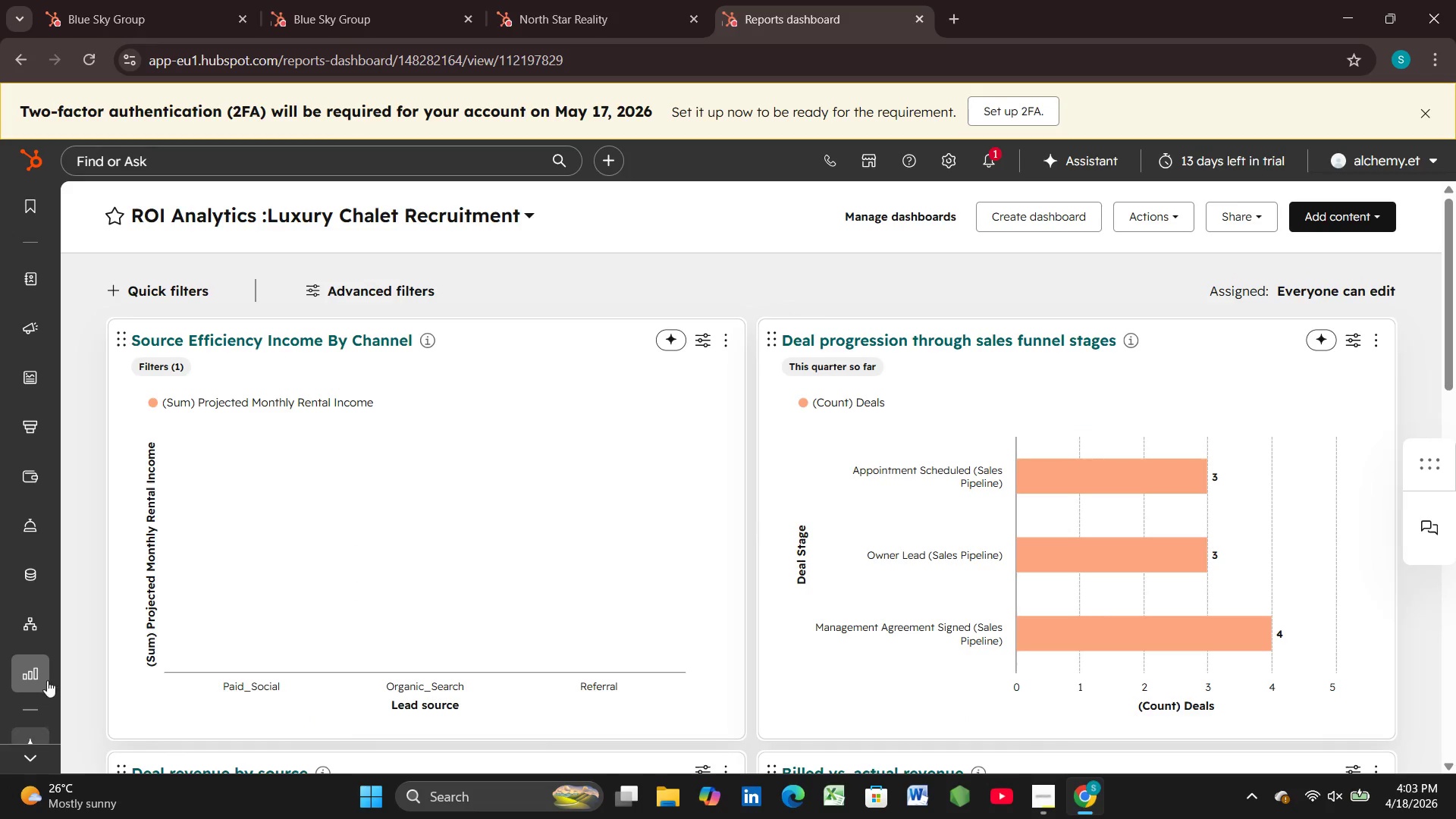 
scroll: coordinate [849, 464], scroll_direction: down, amount: 6.0
 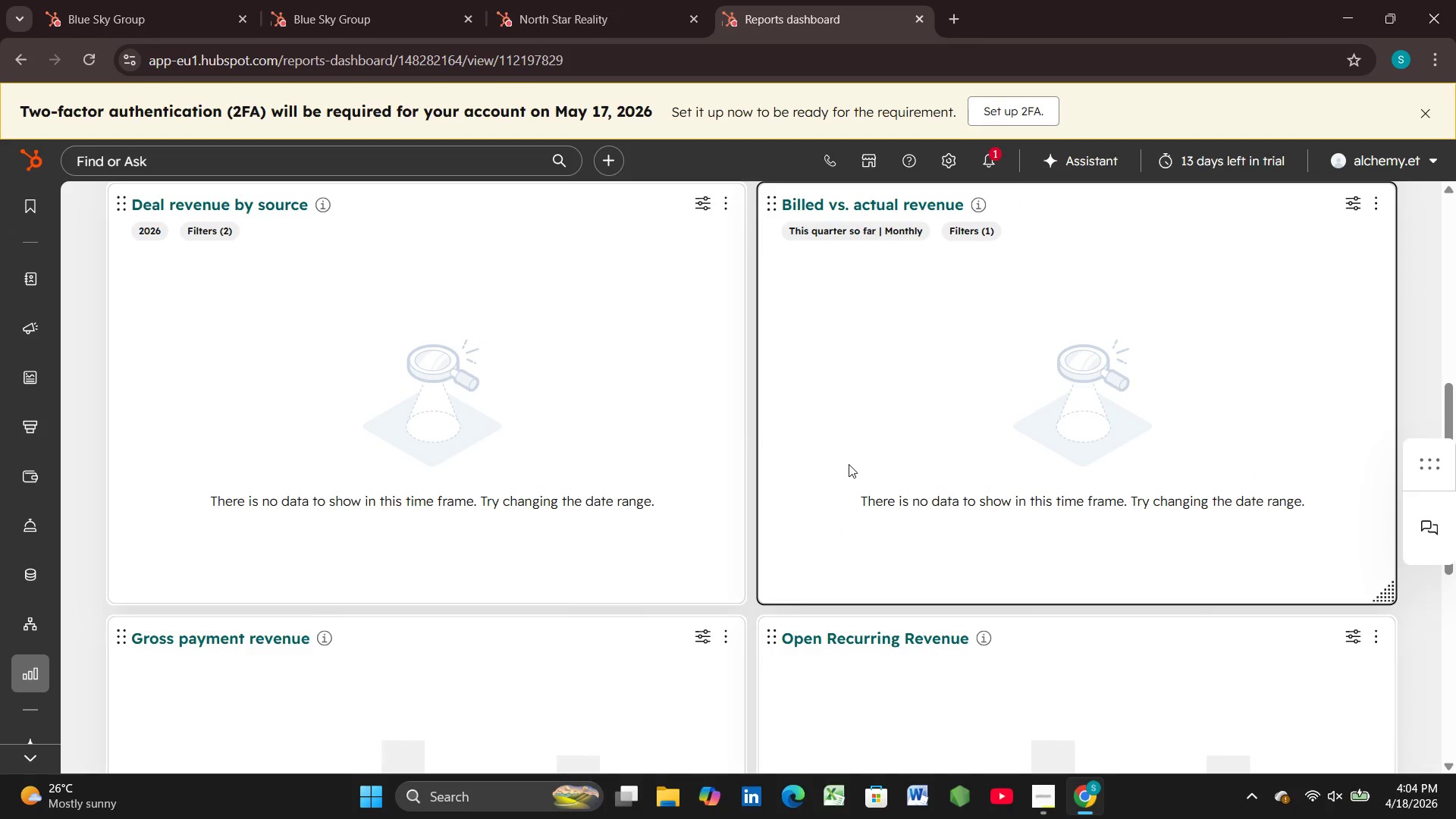 
scroll: coordinate [849, 464], scroll_direction: up, amount: 2.0
 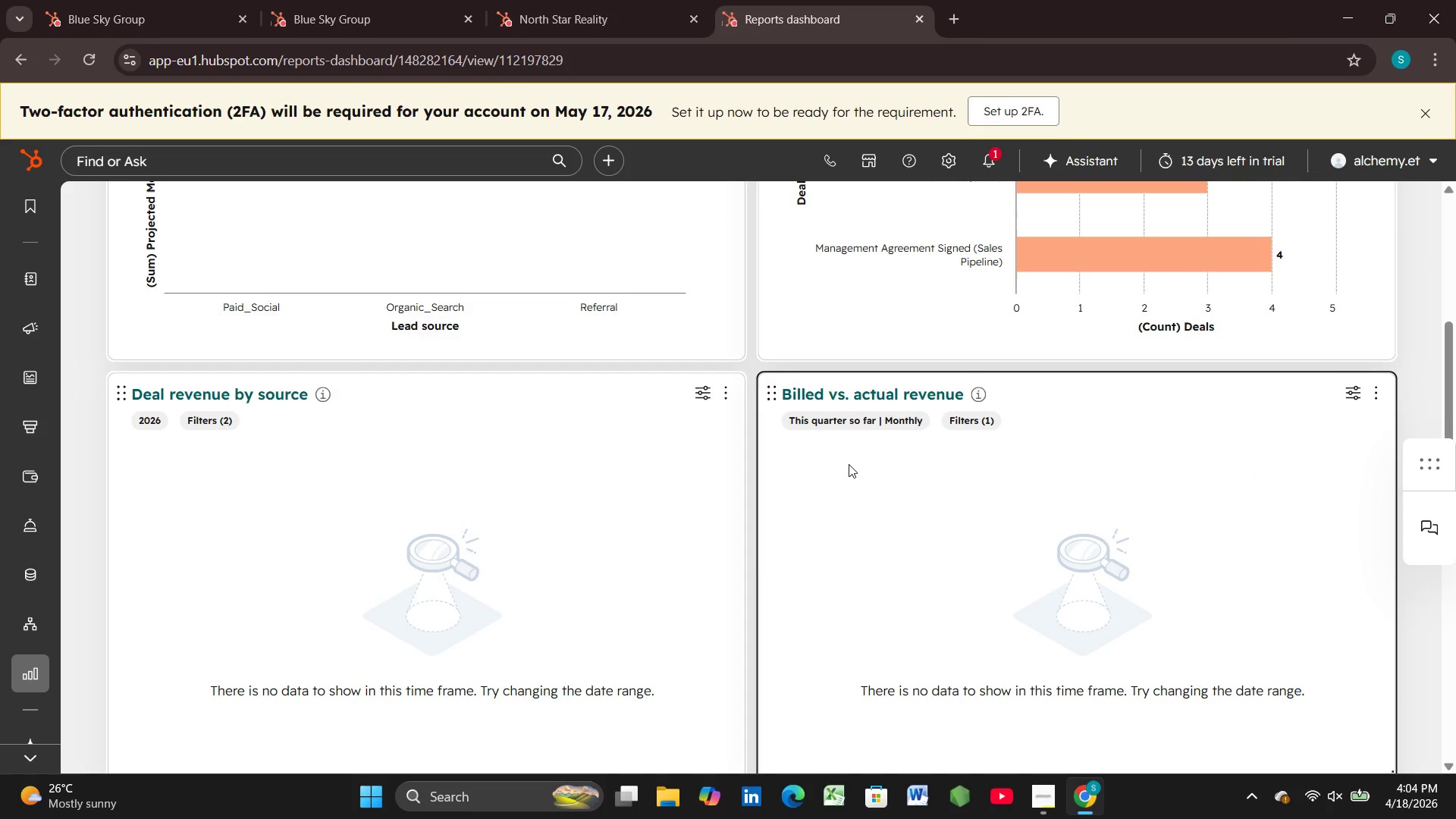 
scroll: coordinate [849, 464], scroll_direction: down, amount: 2.0
 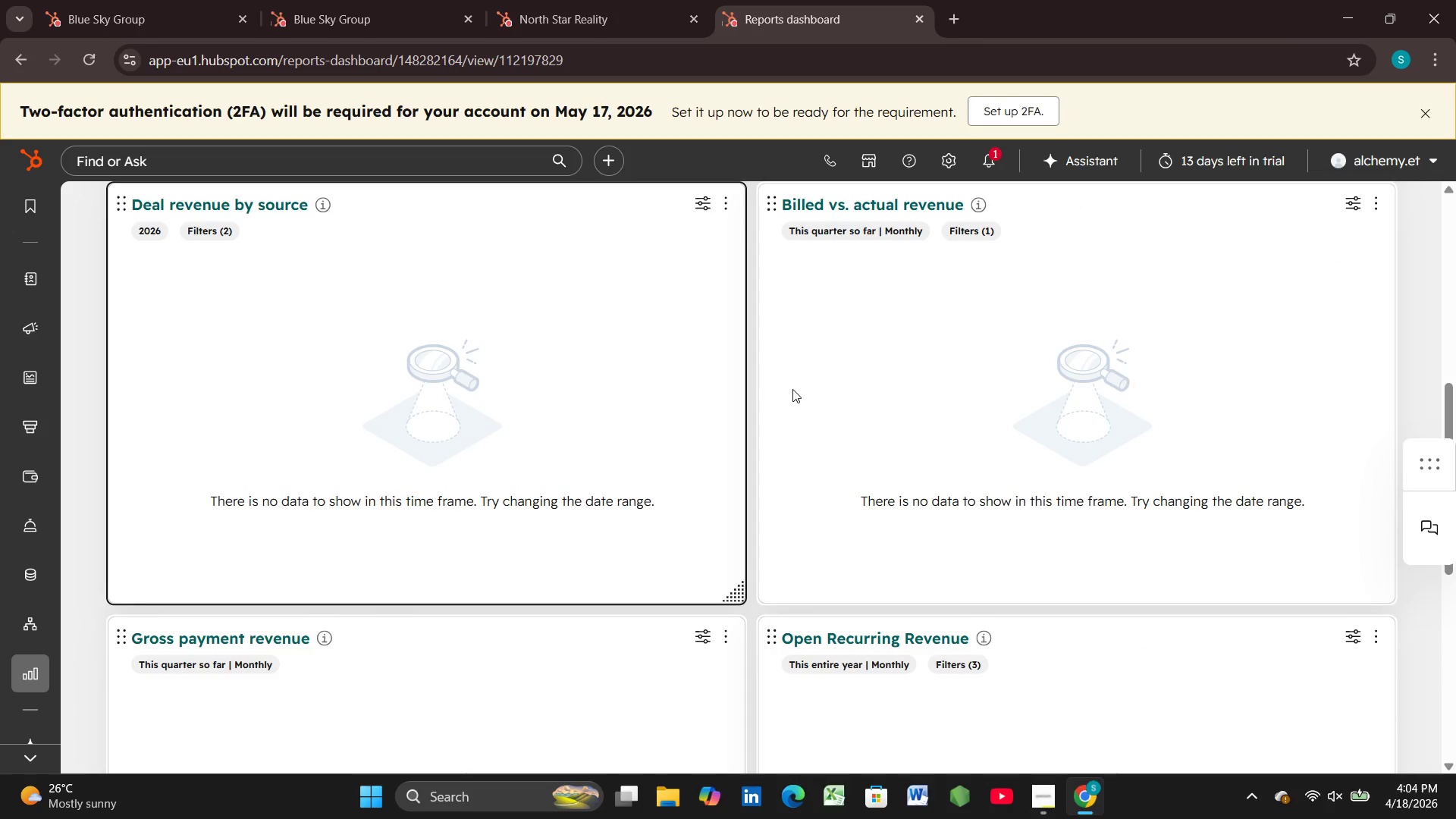 
scroll: coordinate [789, 387], scroll_direction: up, amount: 6.0
 